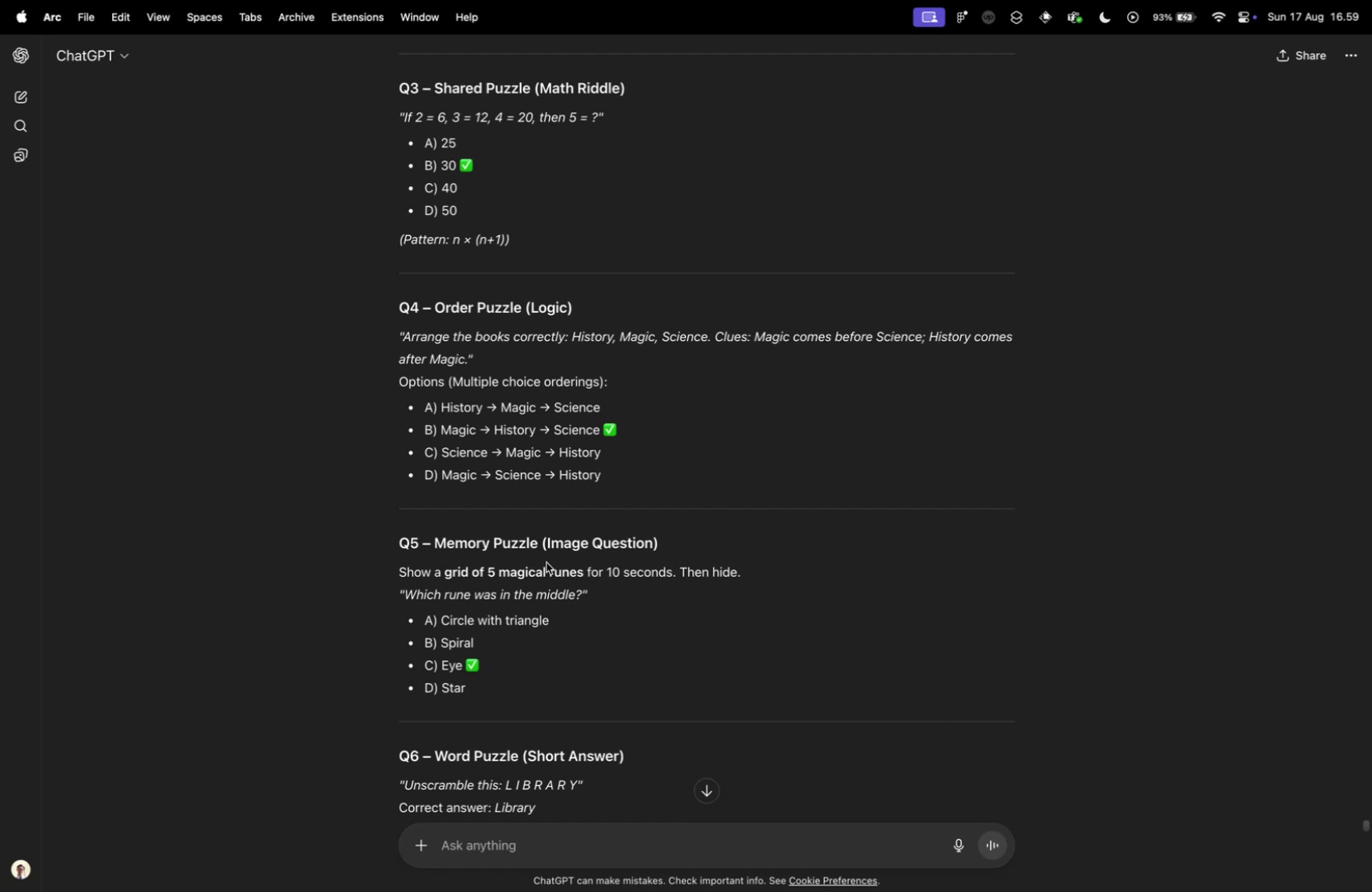 
key(Control+ControlLeft)
 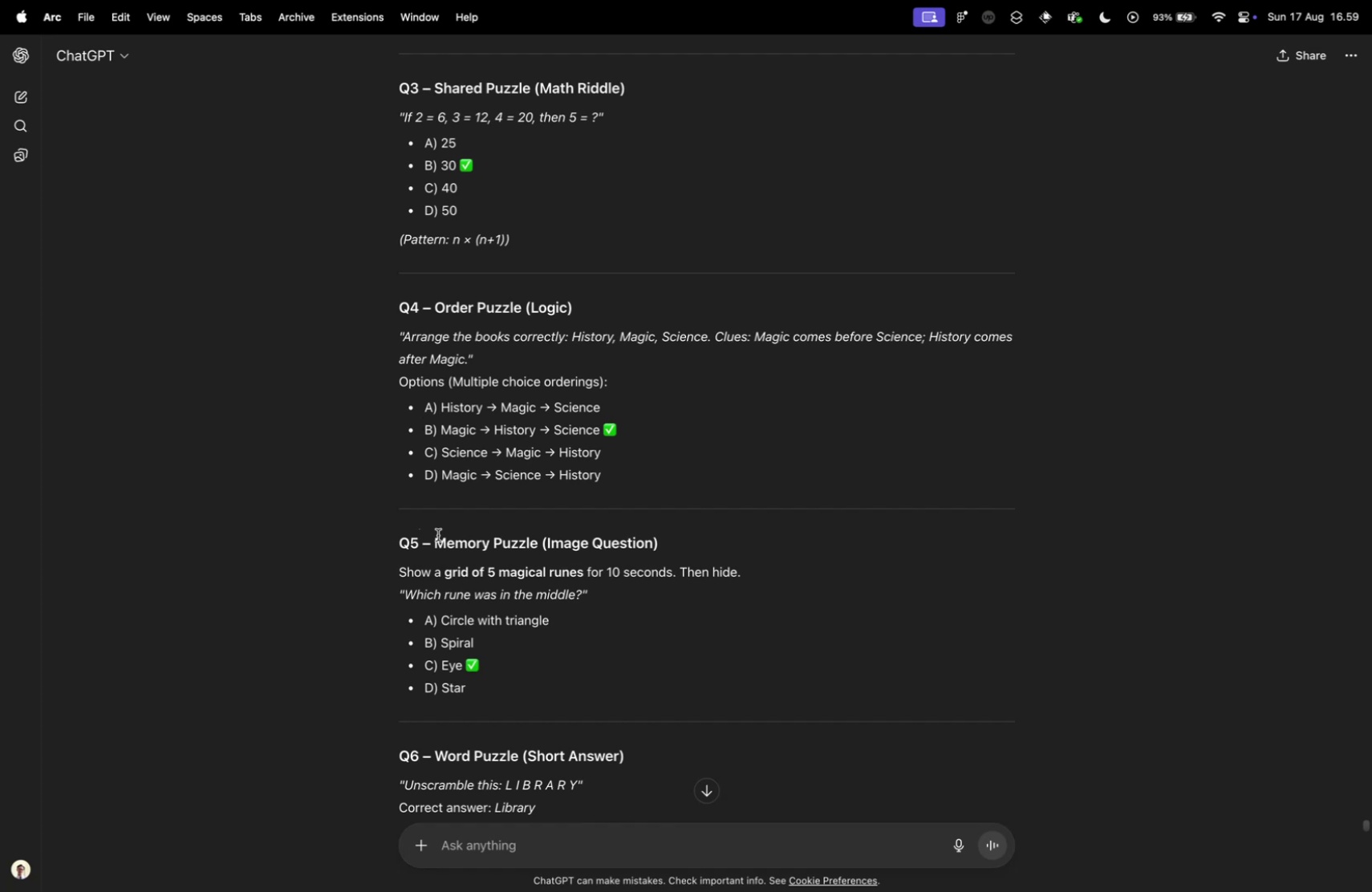 
key(Control+Tab)
 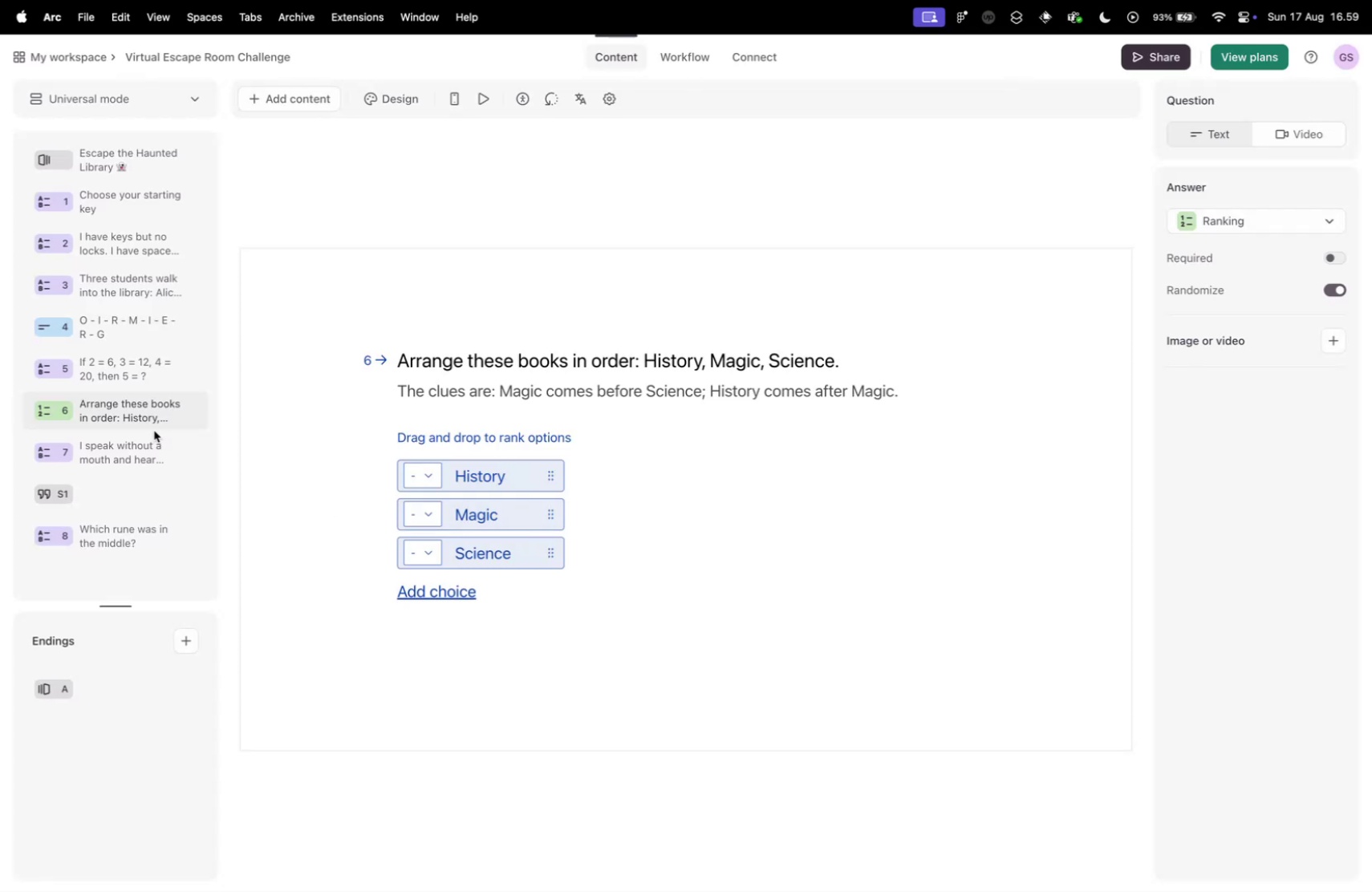 
key(Control+ControlLeft)
 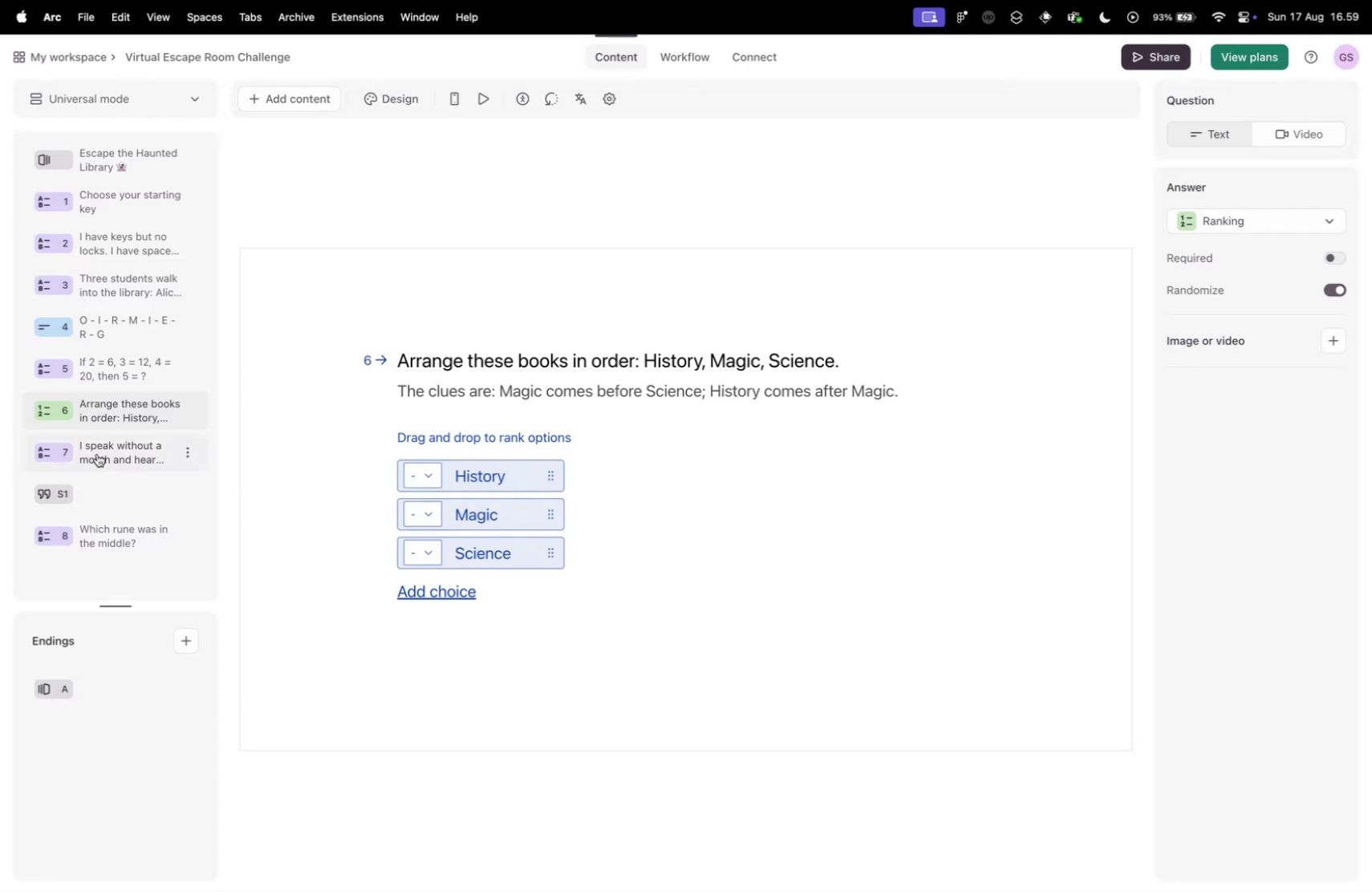 
key(Control+Tab)
 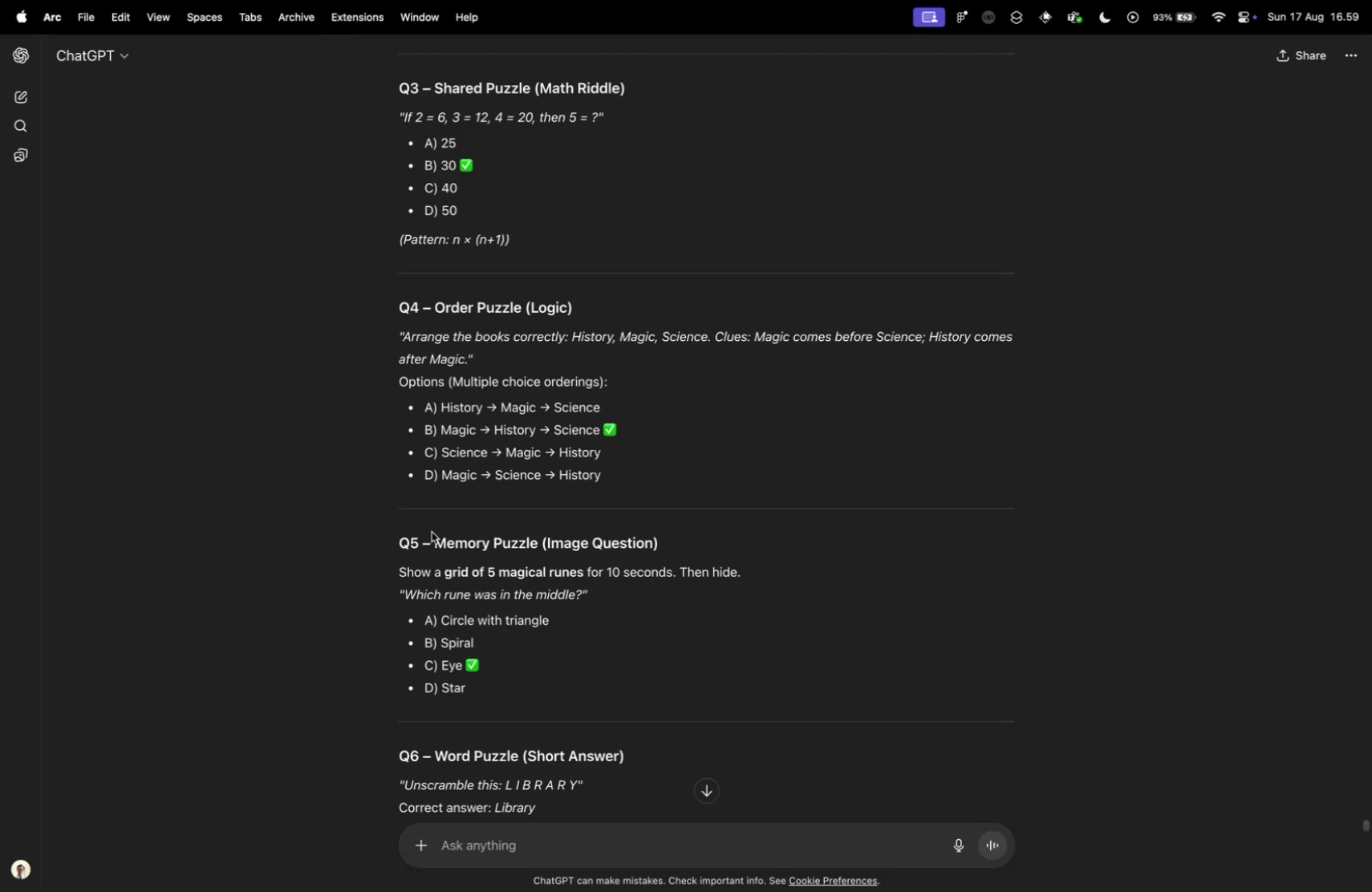 
scroll: coordinate [441, 541], scroll_direction: down, amount: 5.0
 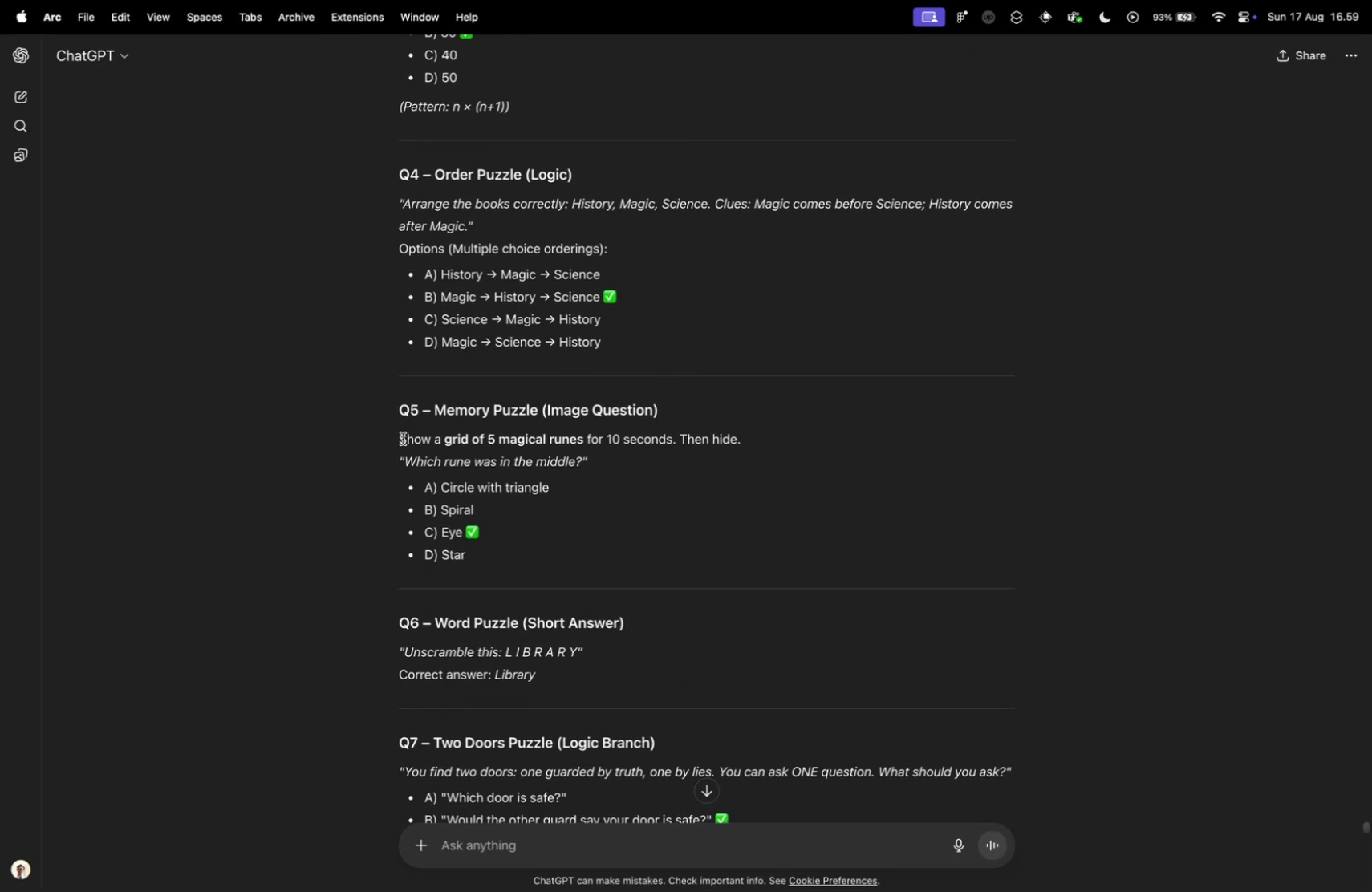 
wait(6.93)
 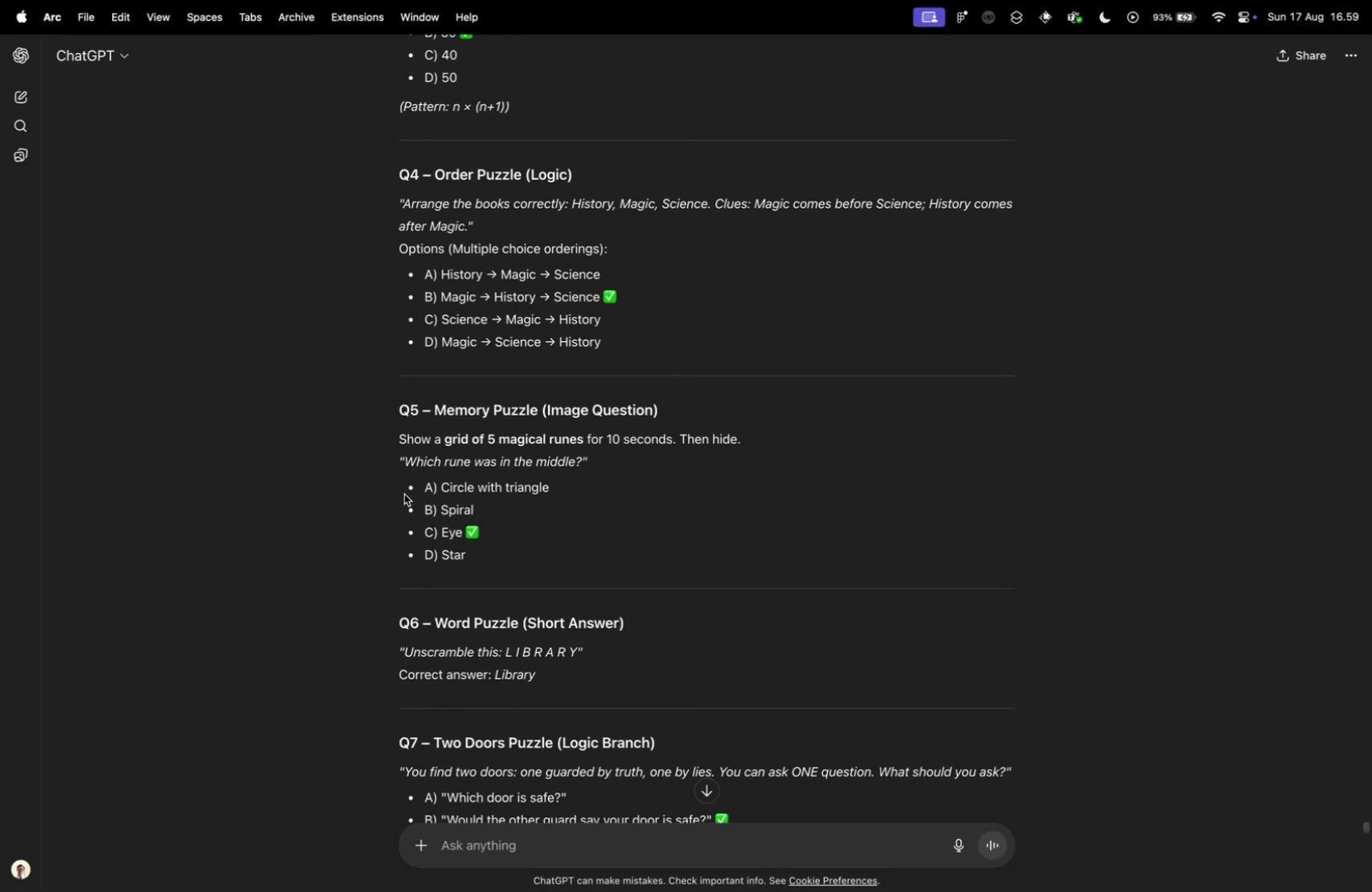 
left_click_drag(start_coordinate=[404, 438], to_coordinate=[655, 436])
 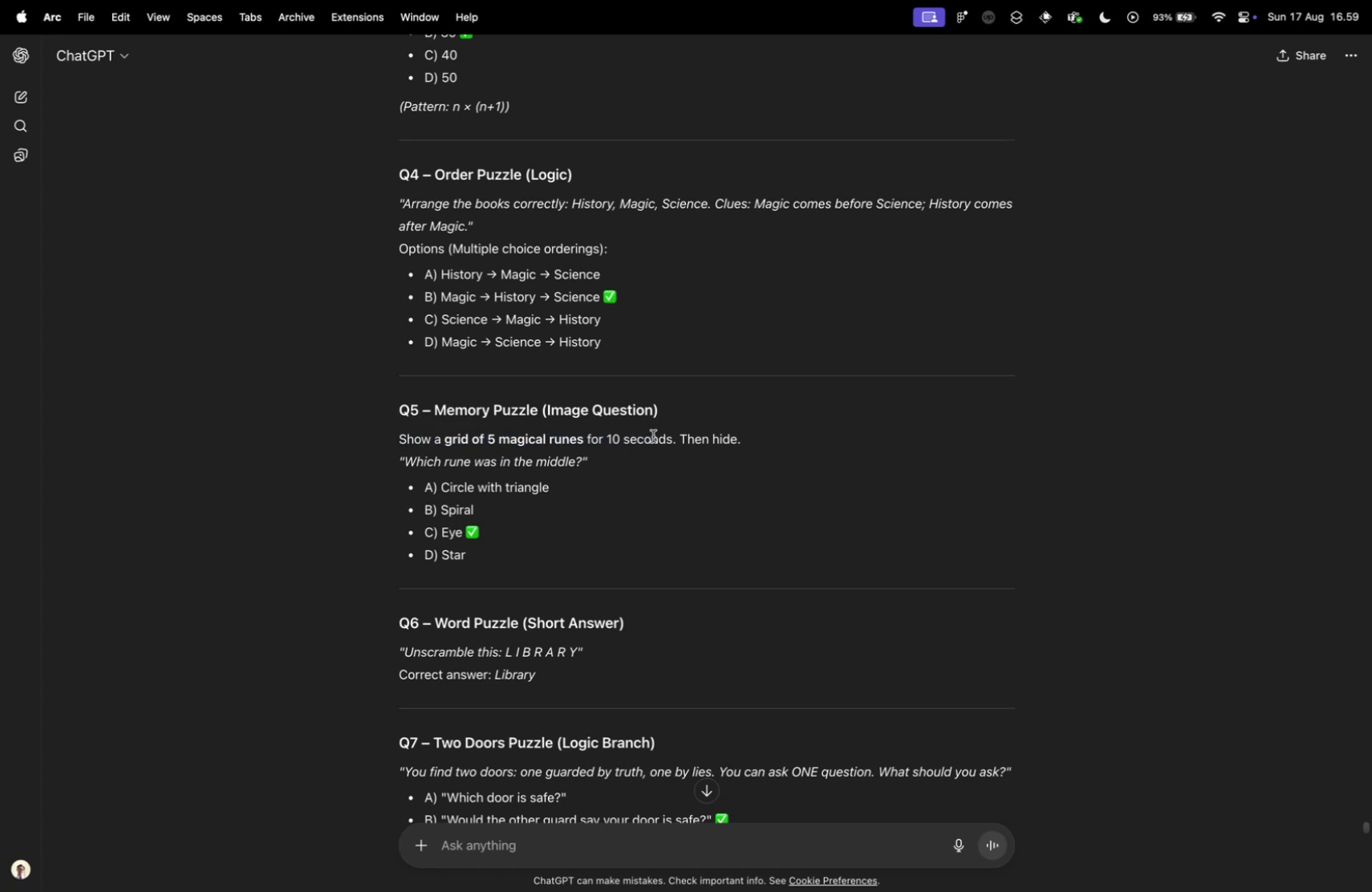 
key(Control+ControlLeft)
 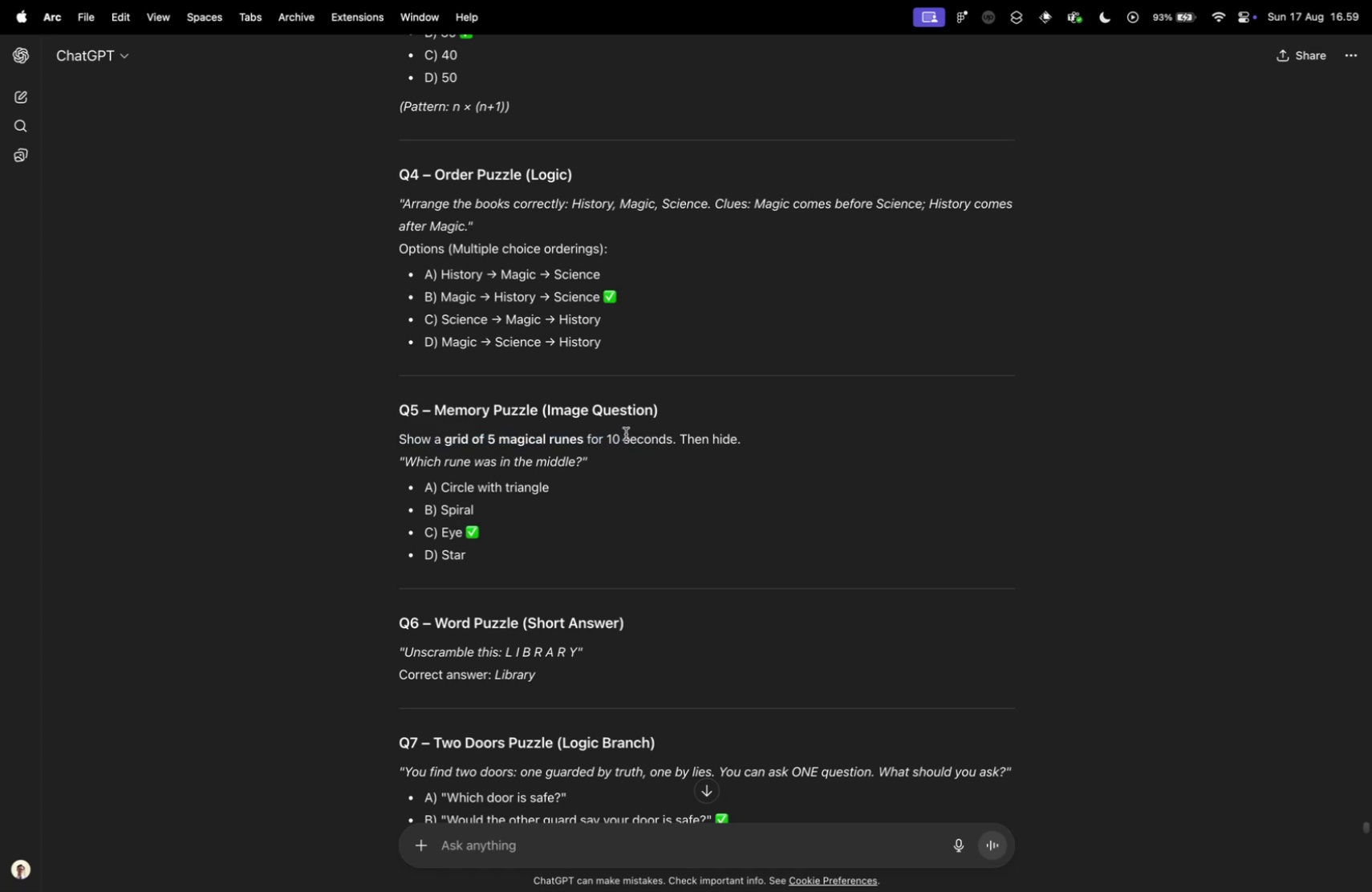 
key(Control+Tab)
 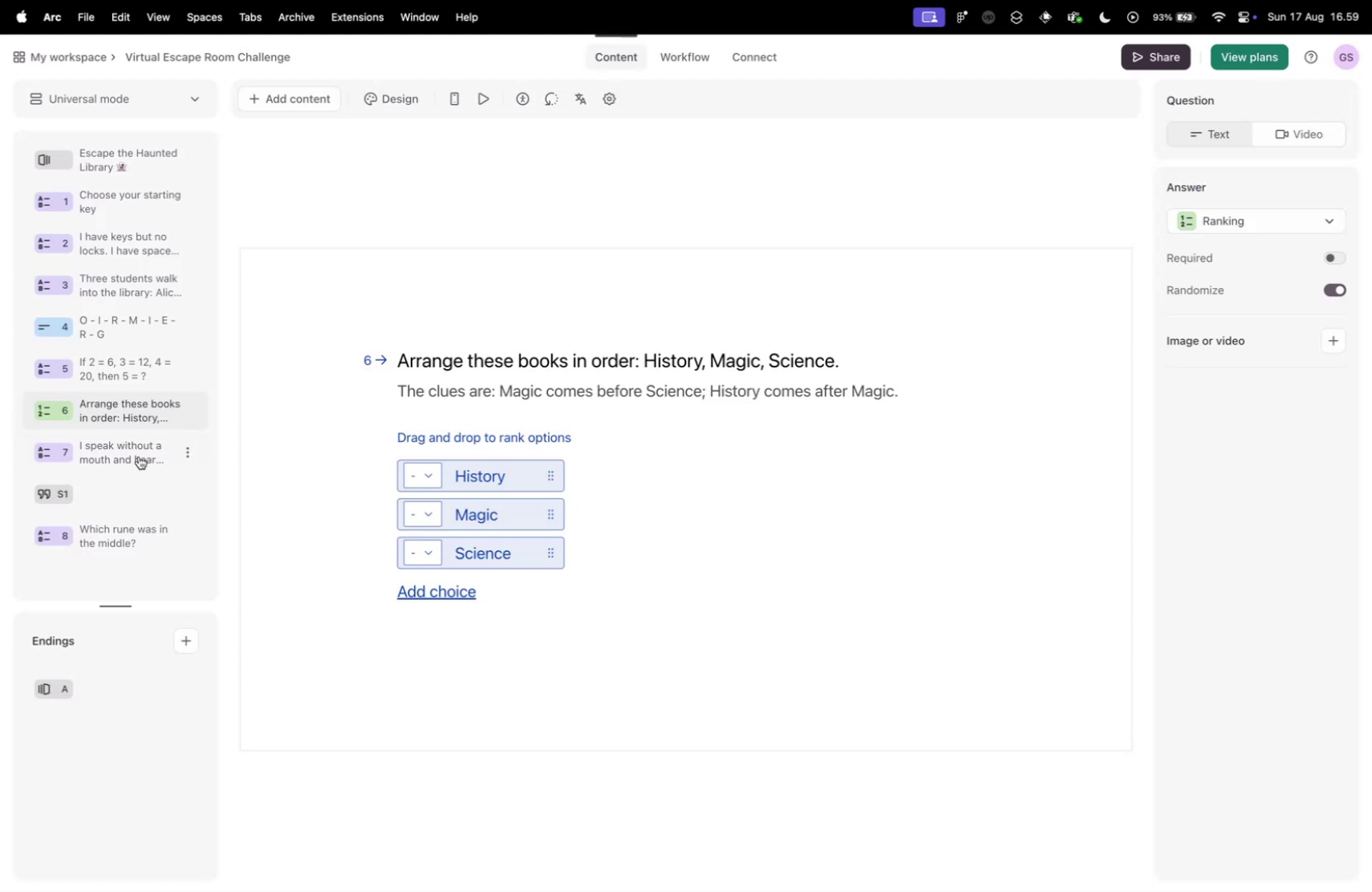 
left_click([101, 449])
 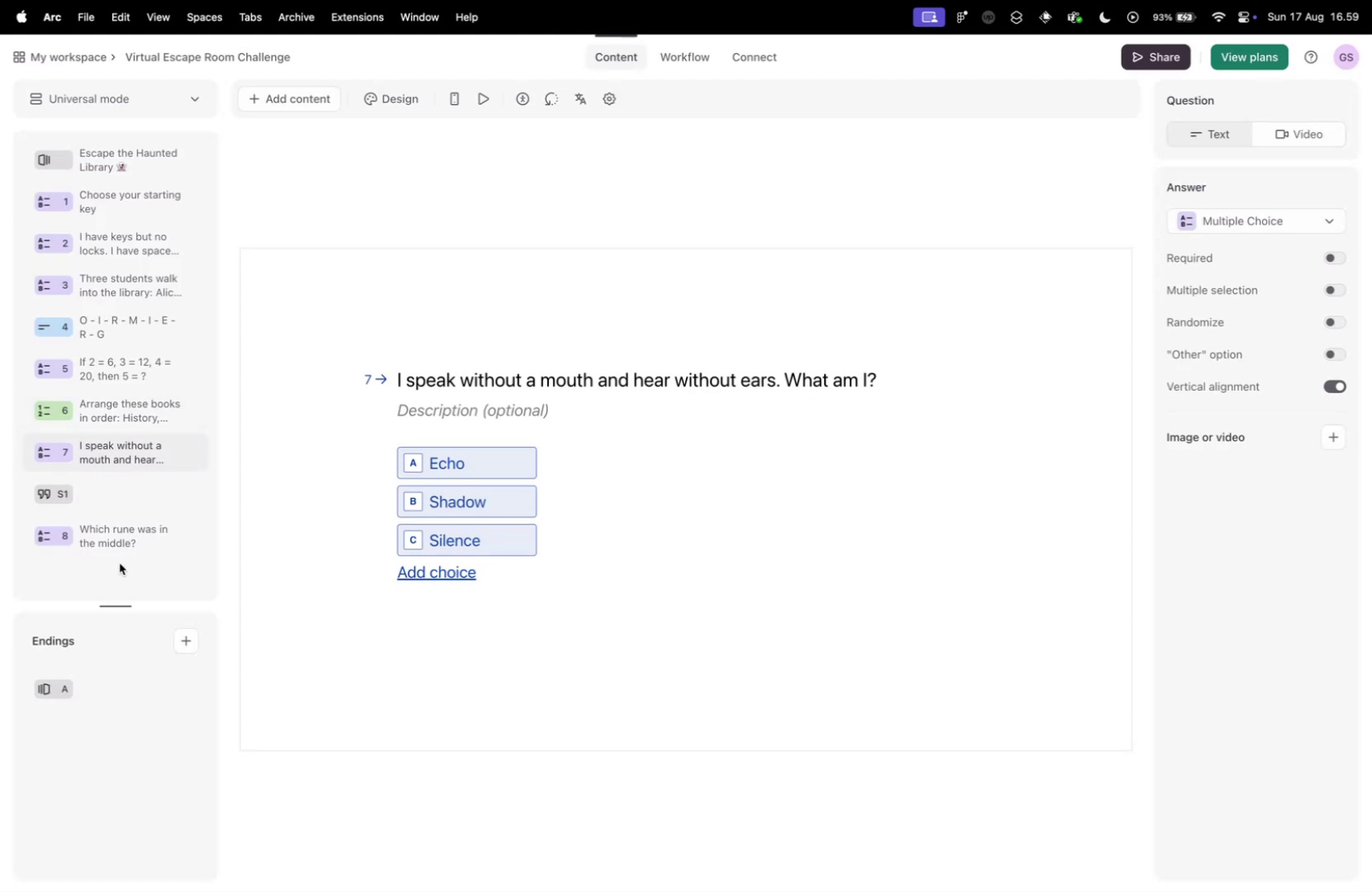 
left_click_drag(start_coordinate=[111, 513], to_coordinate=[112, 476])
 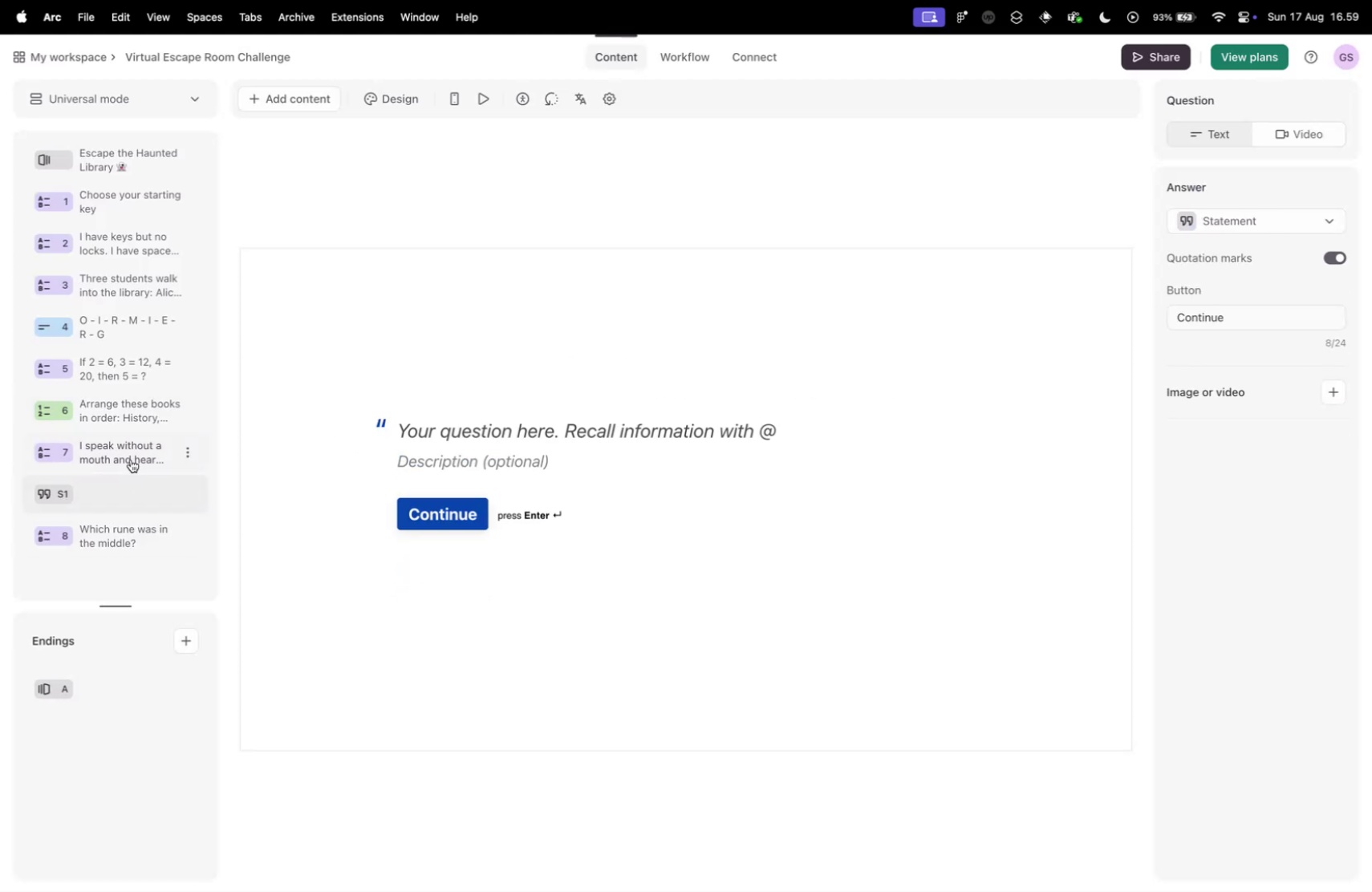 
double_click([130, 458])
 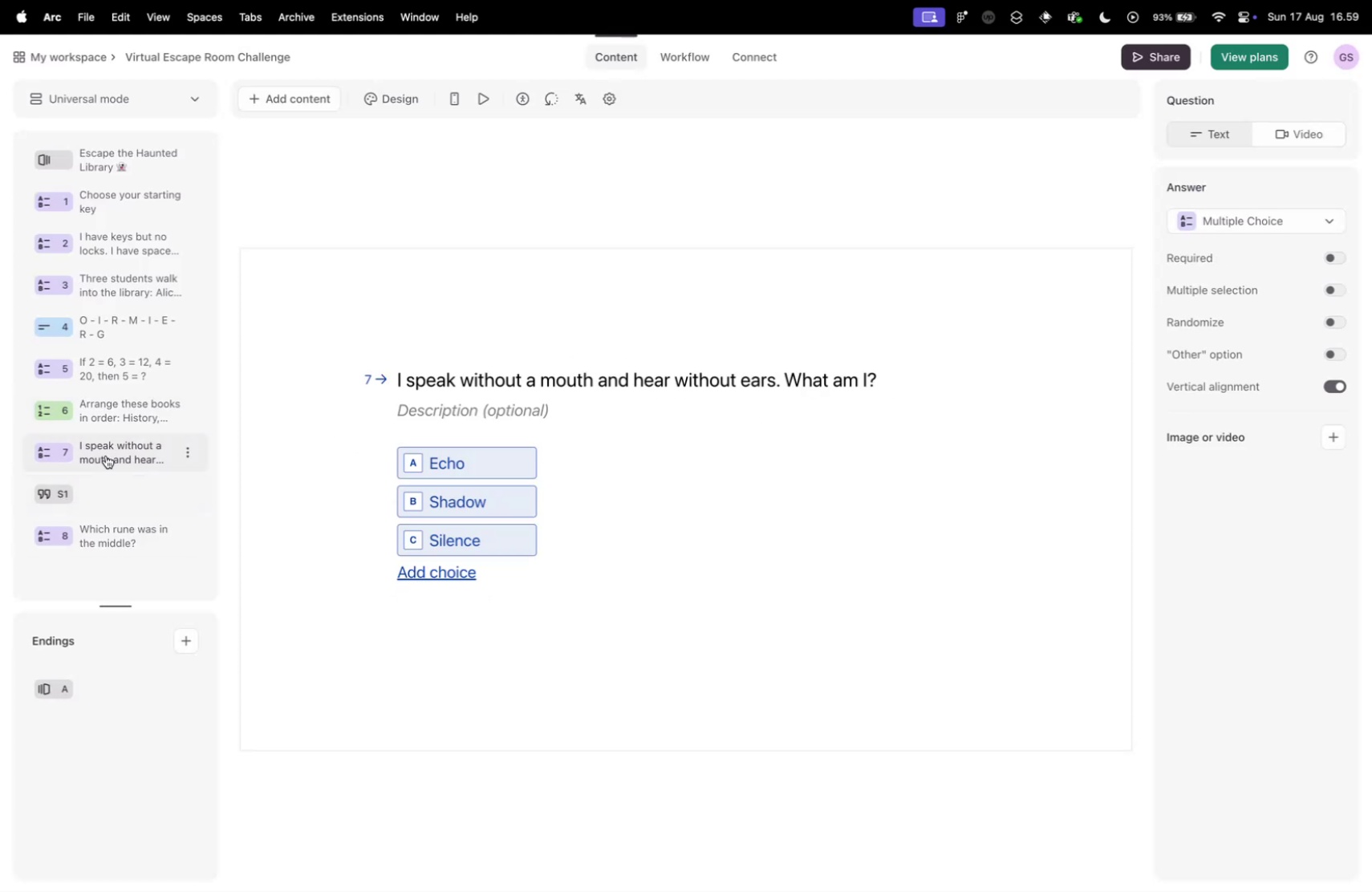 
left_click_drag(start_coordinate=[106, 454], to_coordinate=[124, 549])
 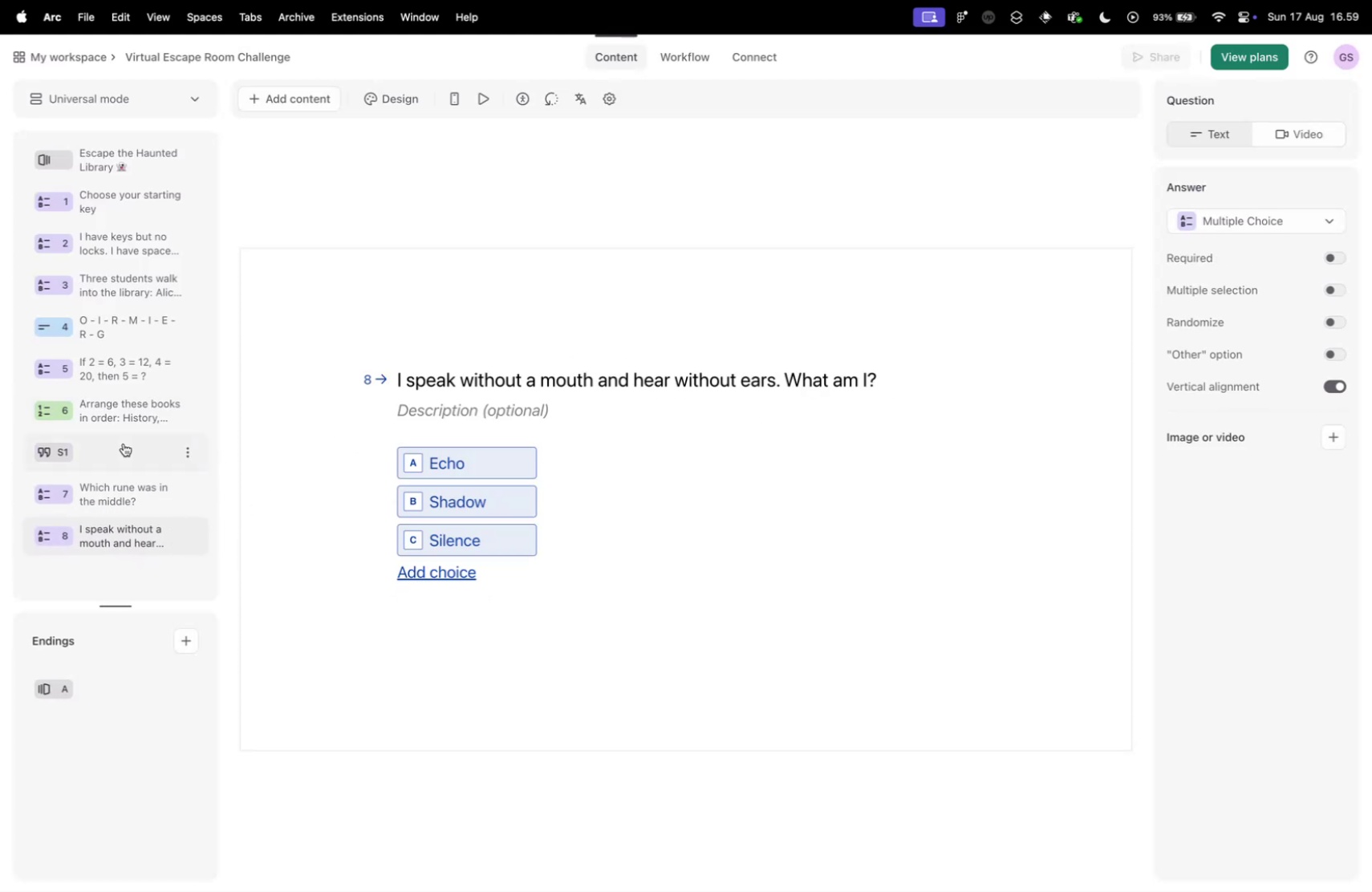 
left_click([124, 443])
 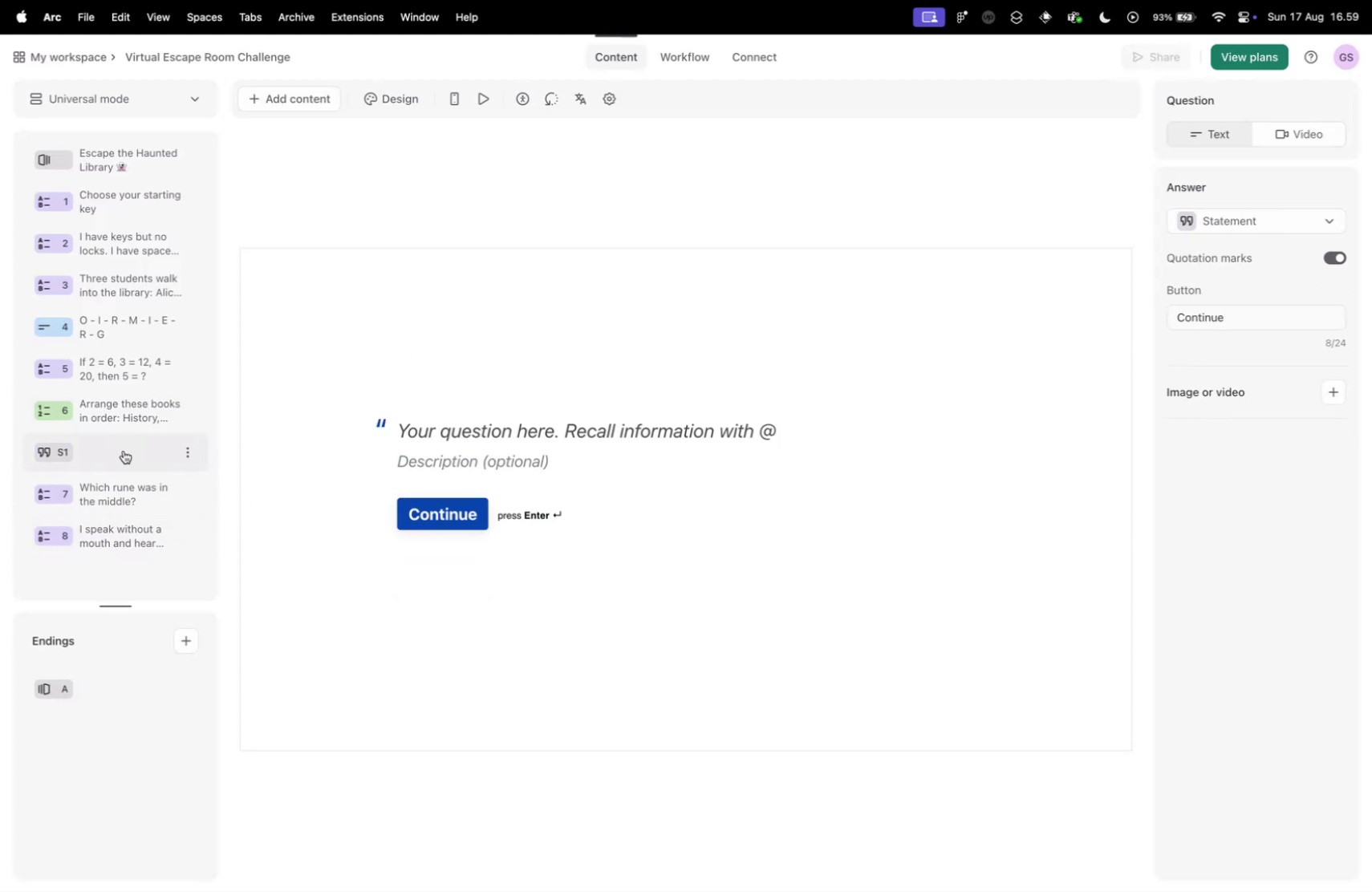 
key(Control+ControlLeft)
 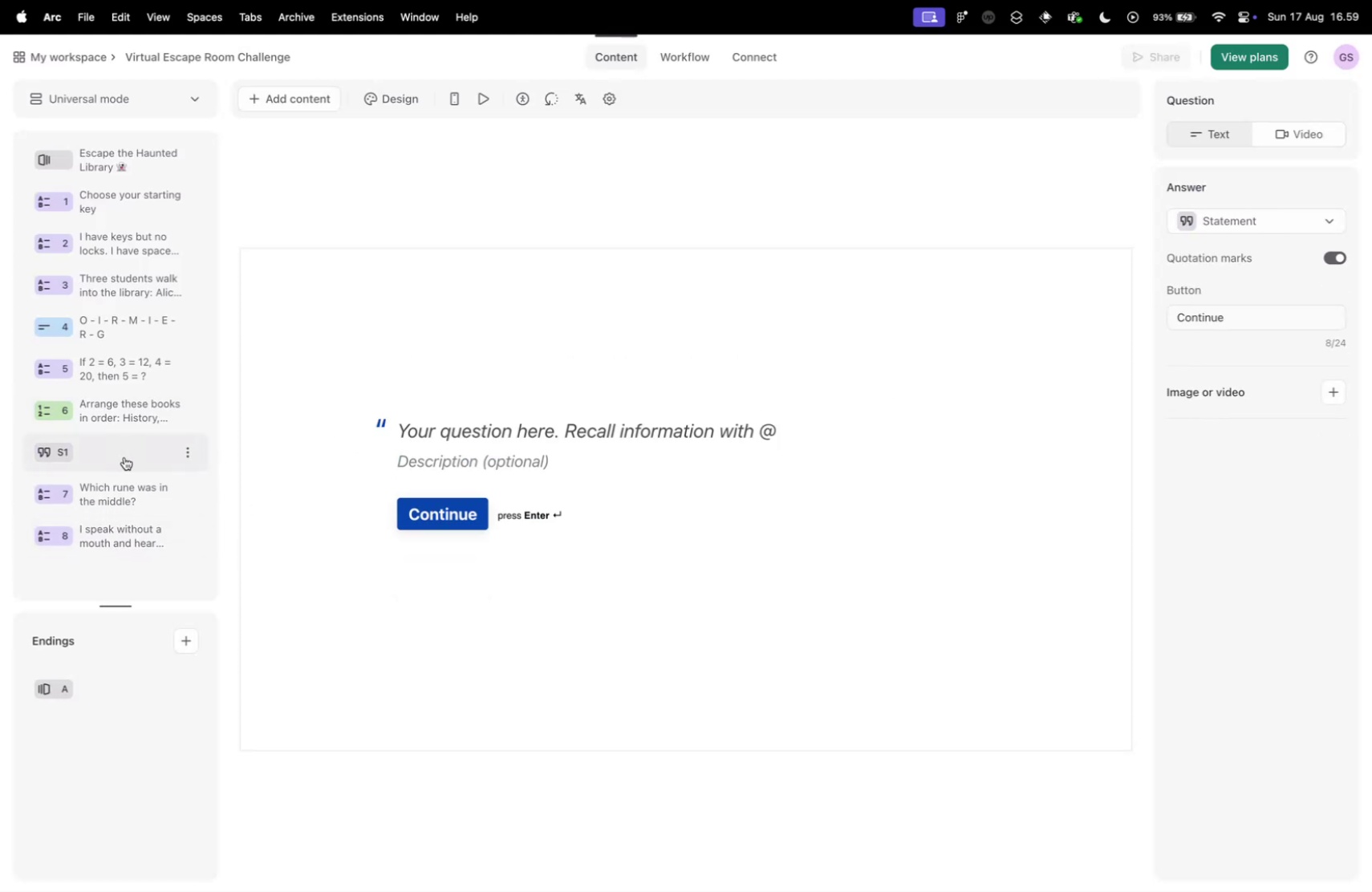 
key(Control+Tab)
 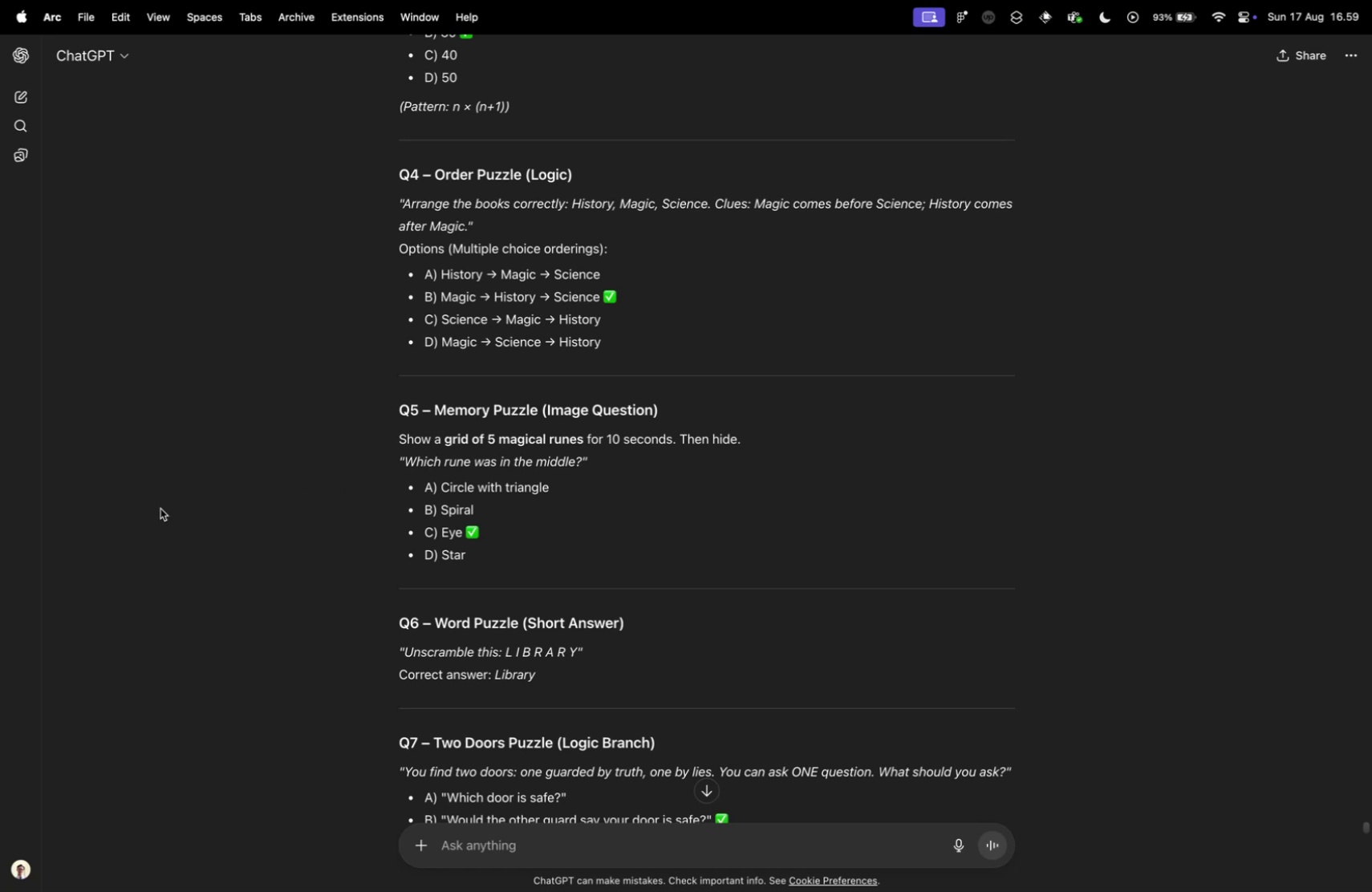 
wait(6.06)
 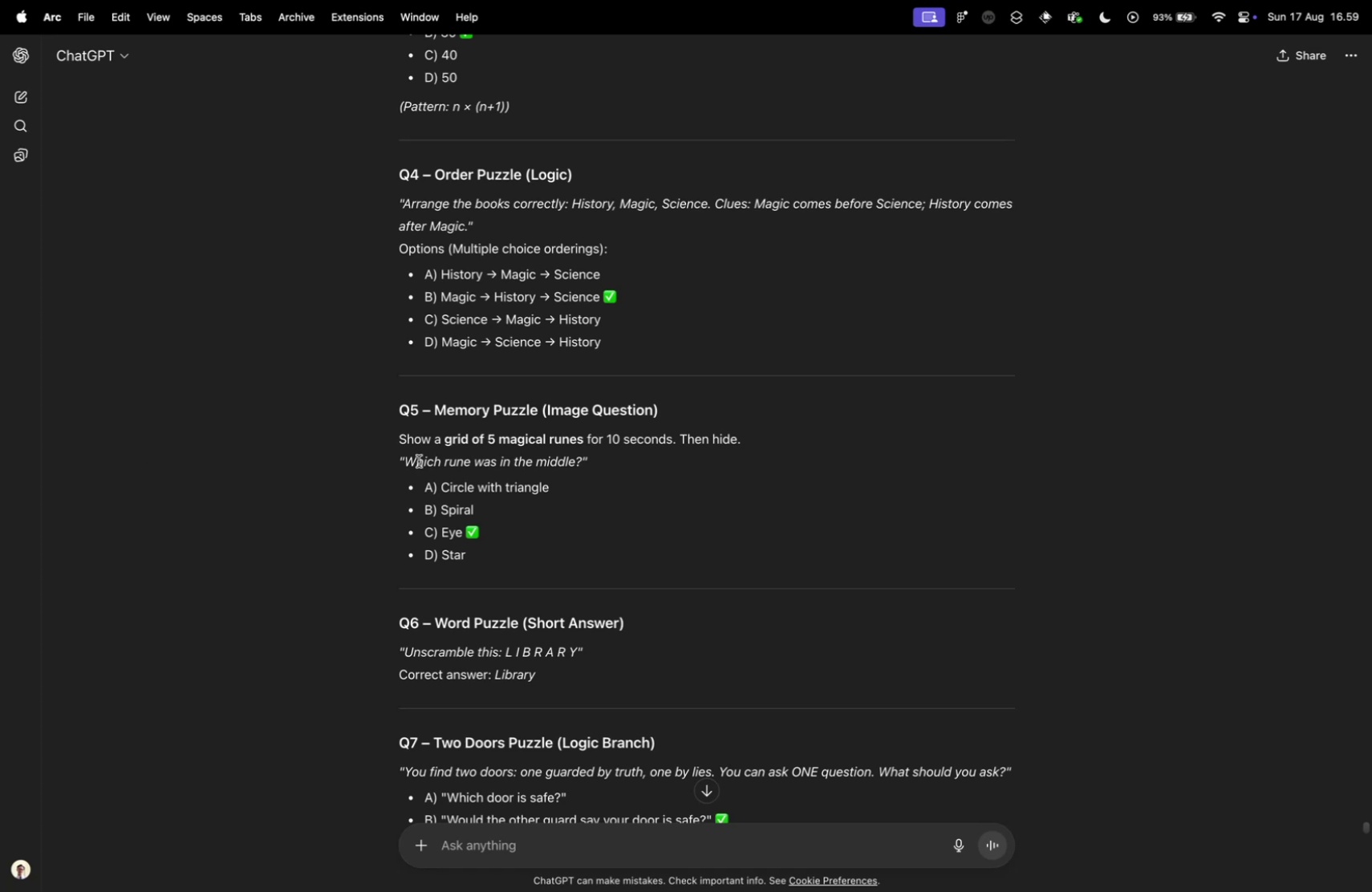 
scroll: coordinate [385, 630], scroll_direction: down, amount: 7.0
 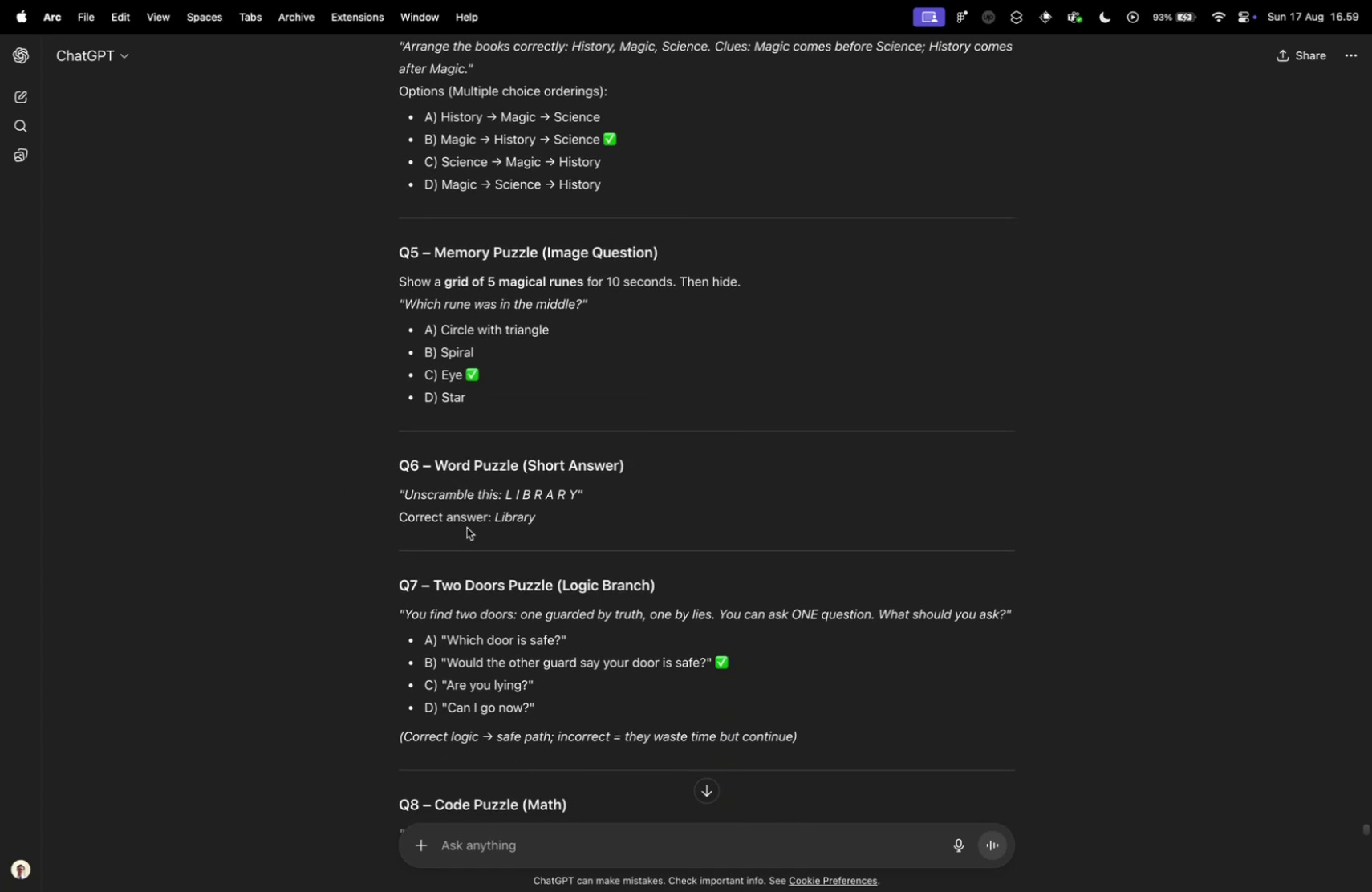 
key(Control+ControlLeft)
 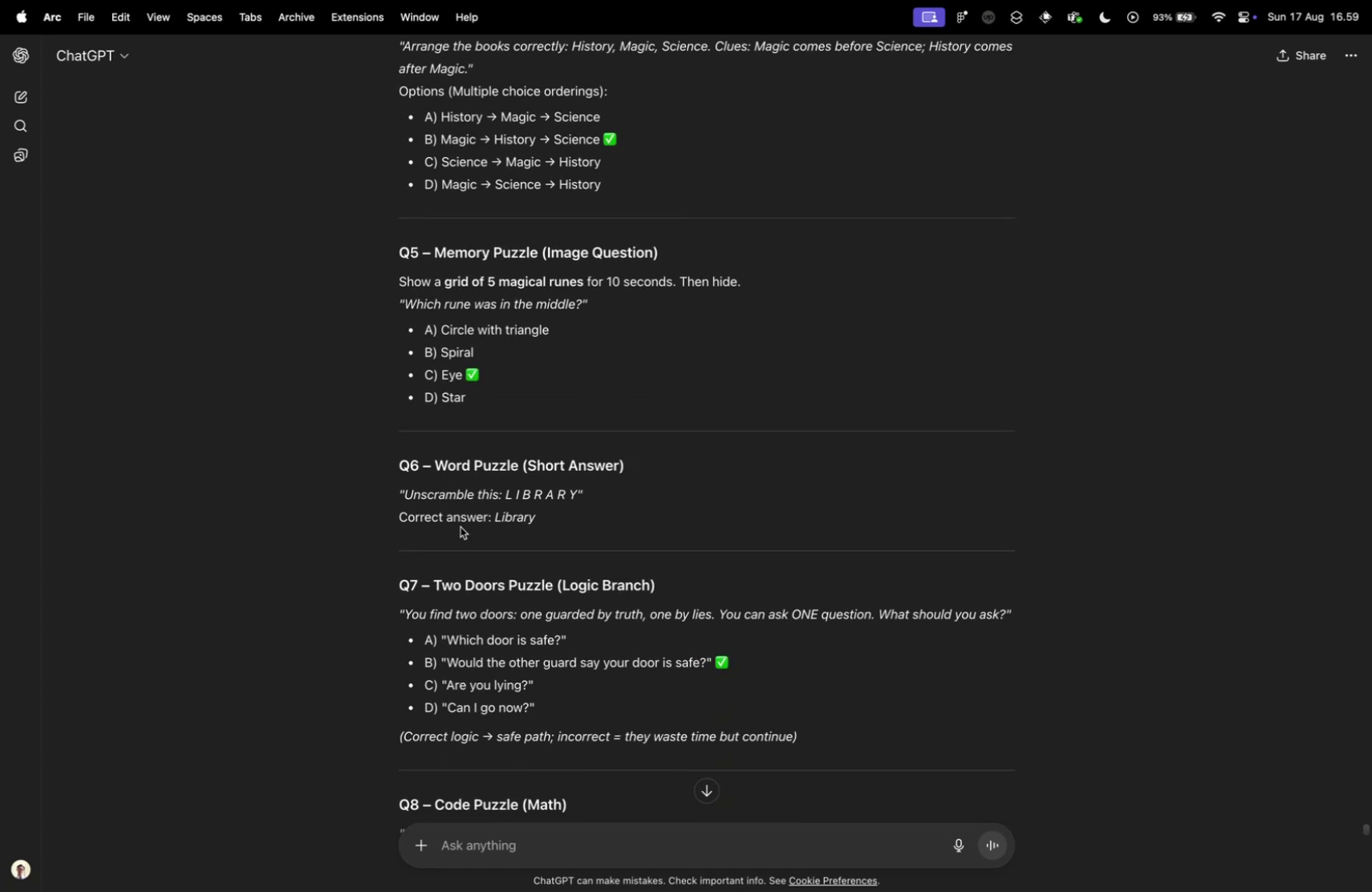 
key(Control+Tab)
 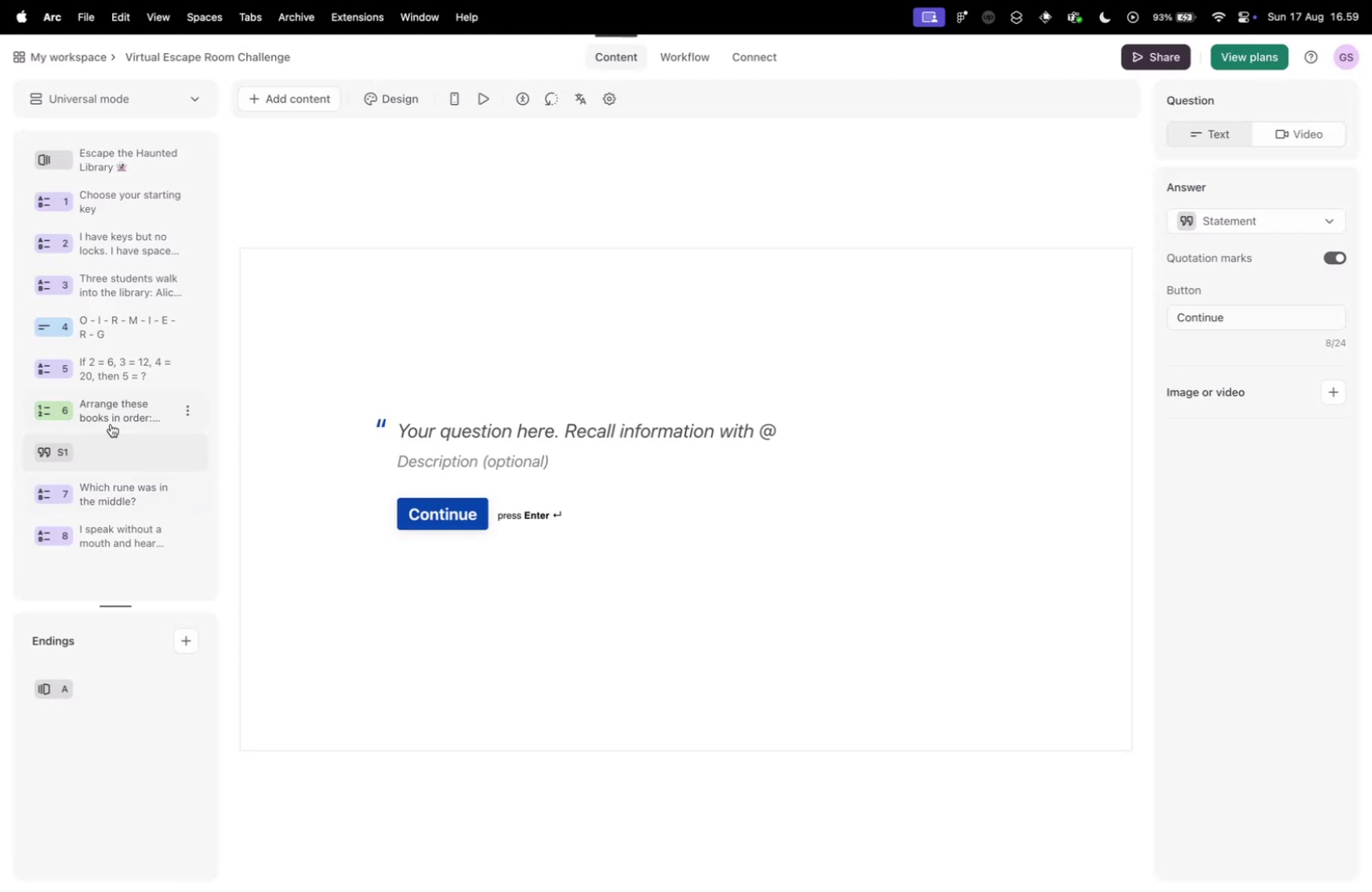 
key(Control+ControlLeft)
 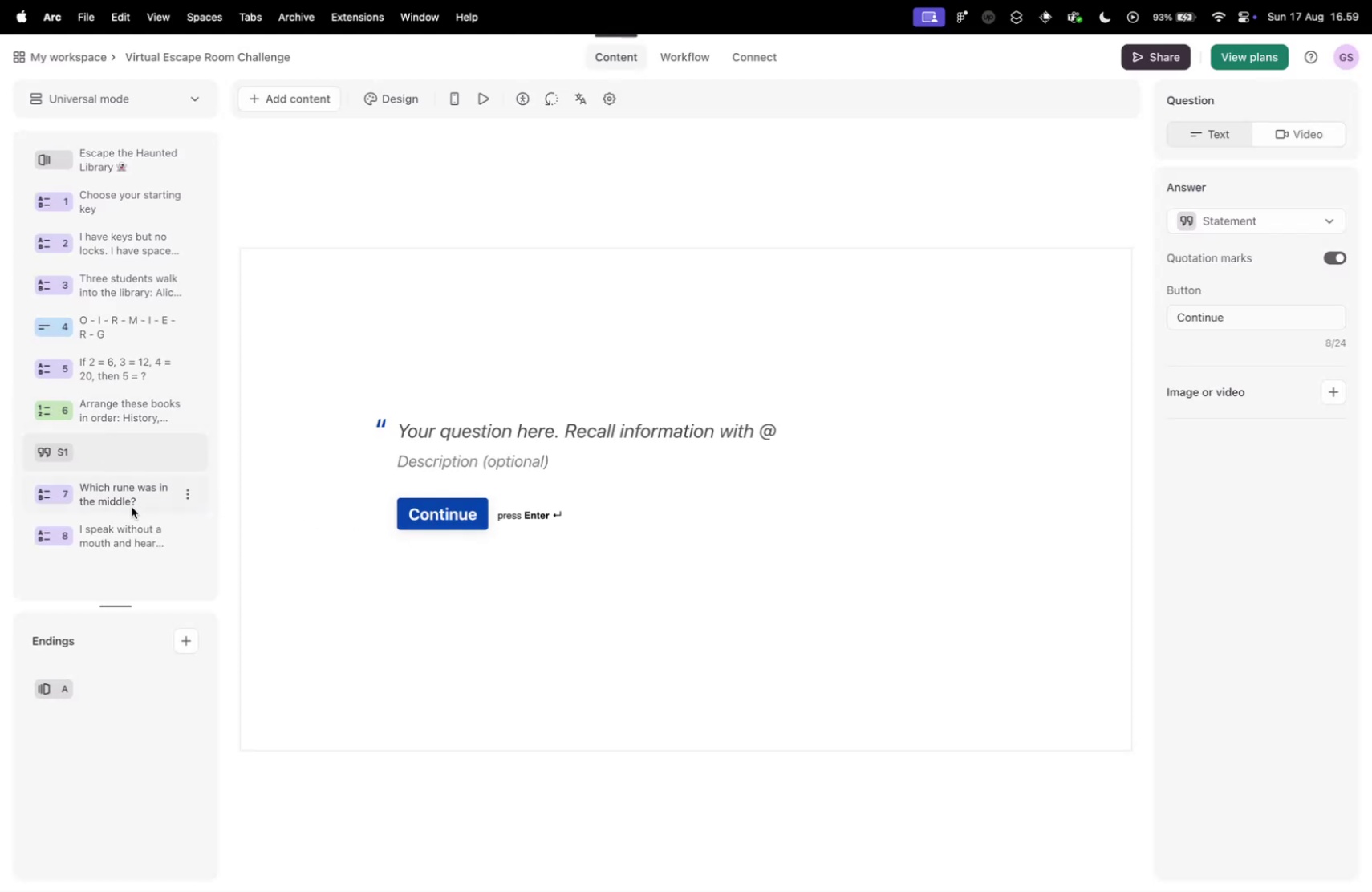 
key(Control+Tab)
 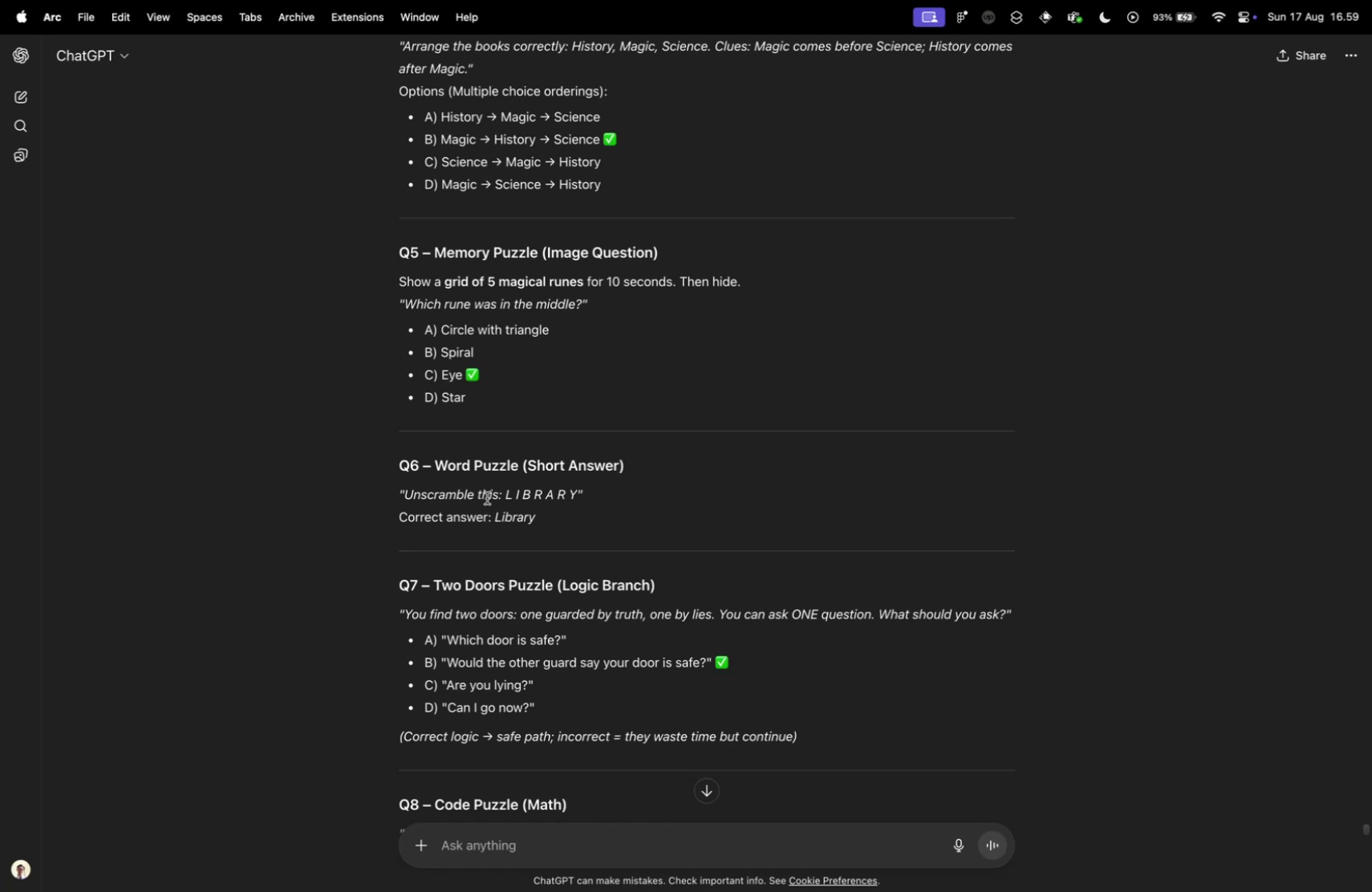 
left_click([487, 498])
 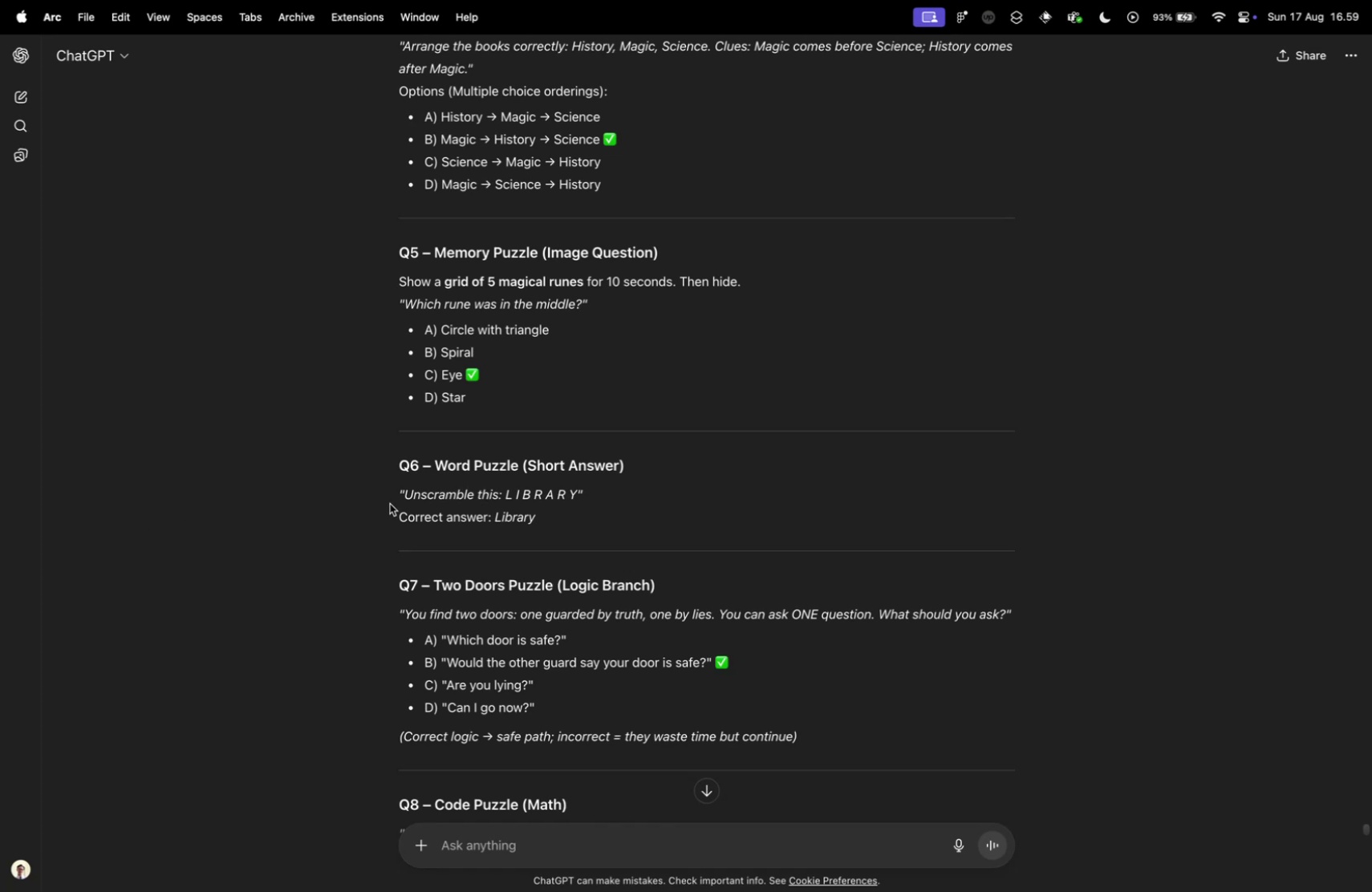 
double_click([390, 503])
 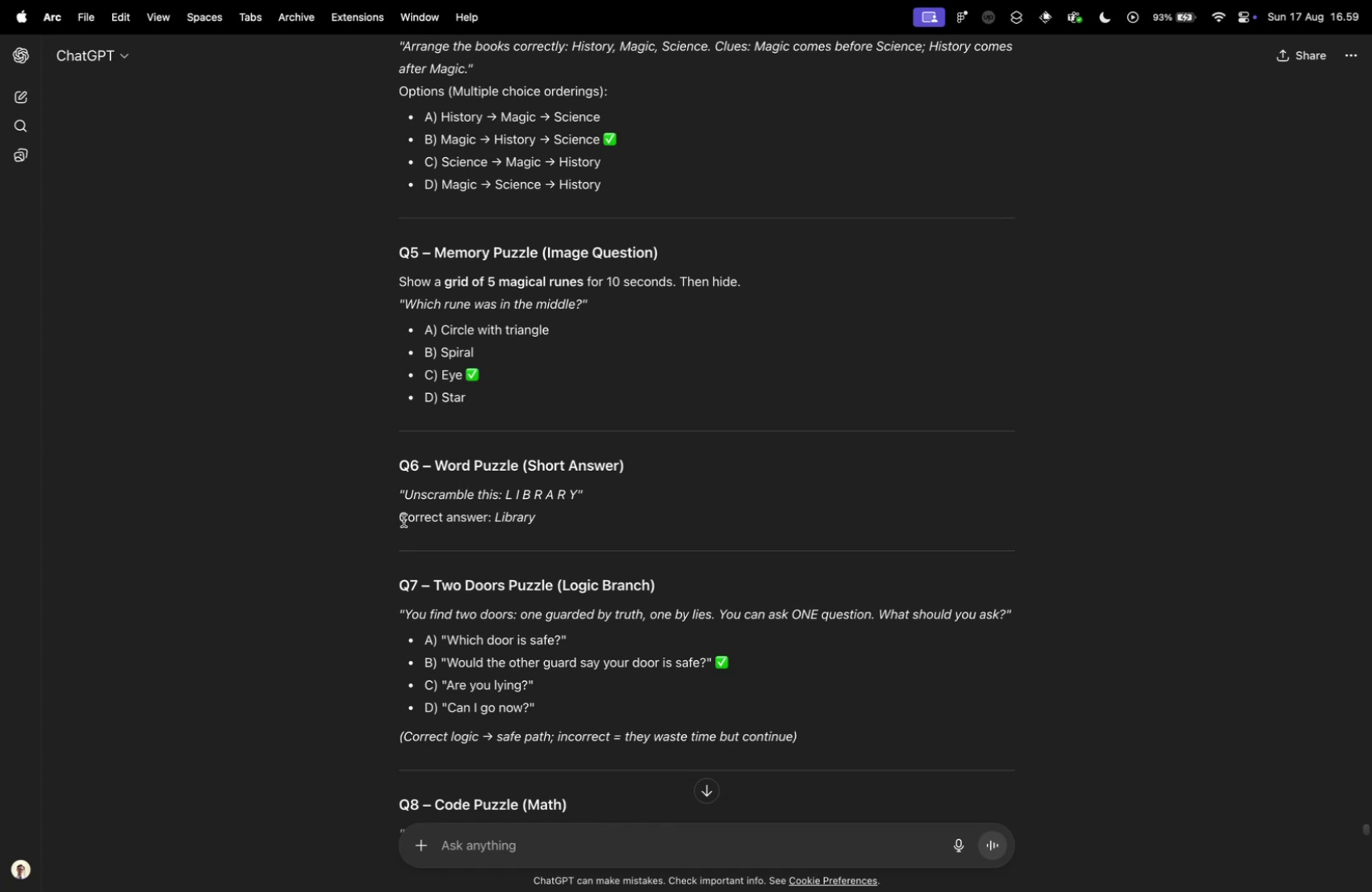 
left_click([404, 520])
 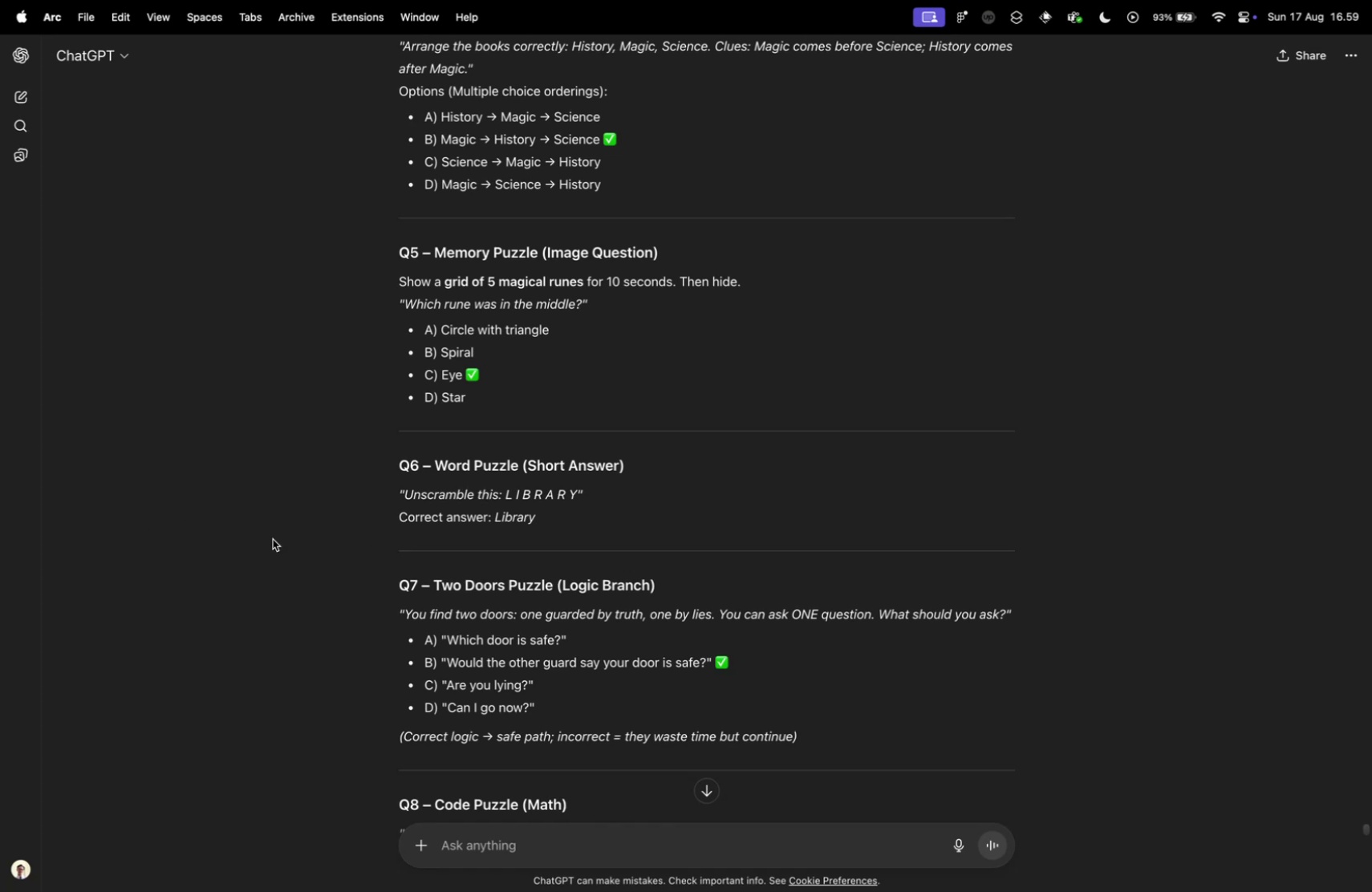 
key(Control+ControlLeft)
 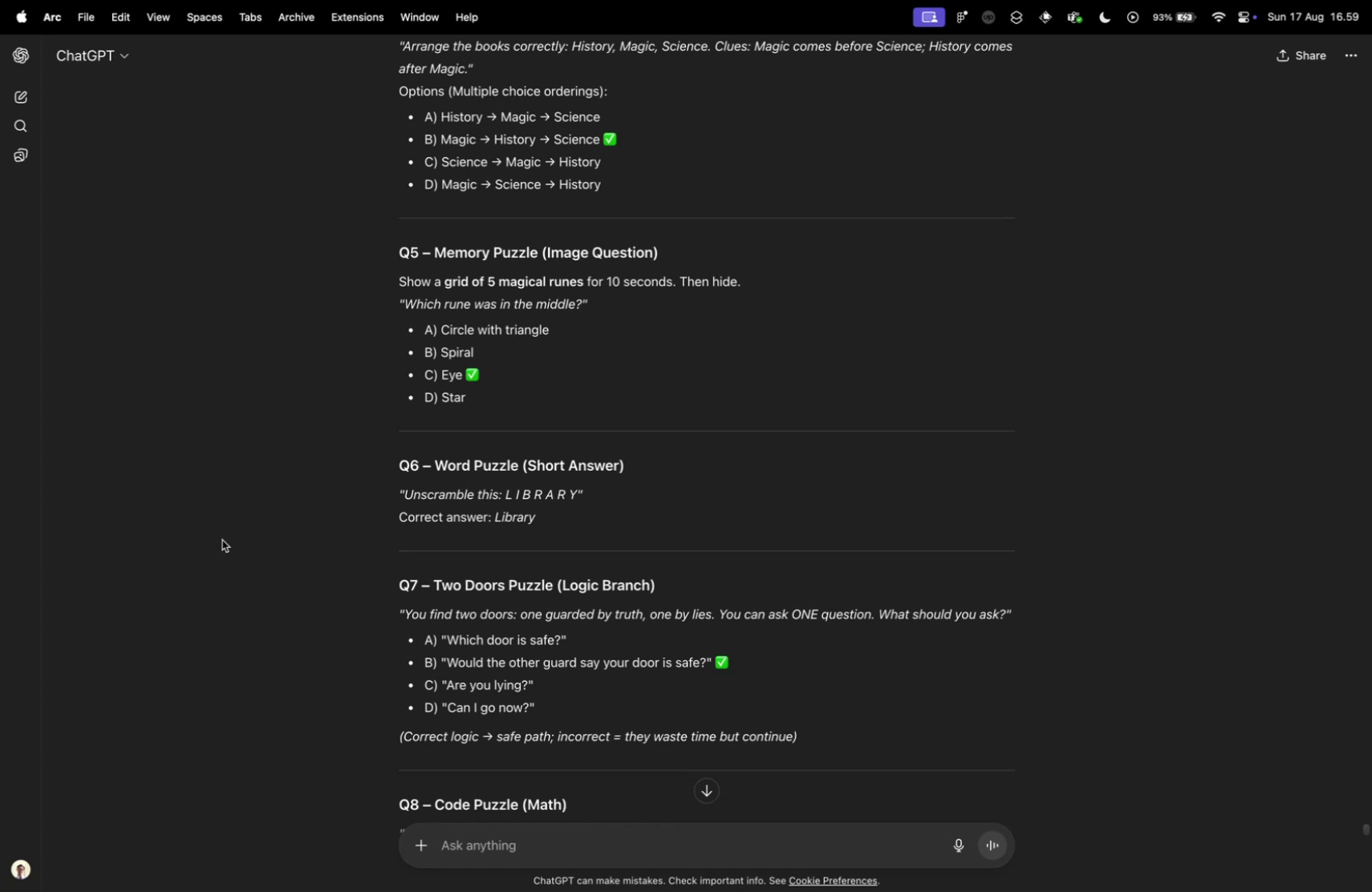 
key(Control+Tab)
 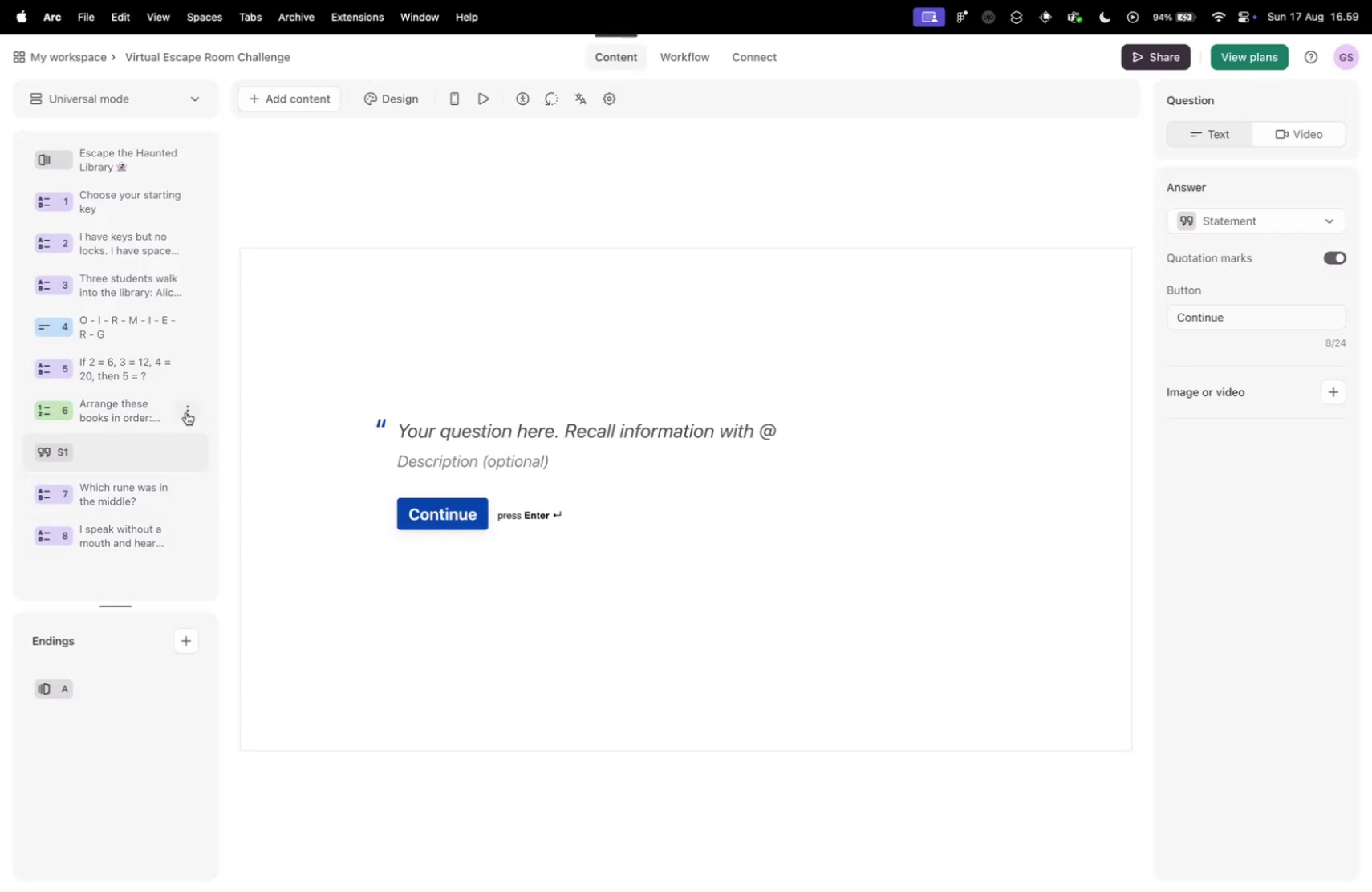 
left_click([115, 413])
 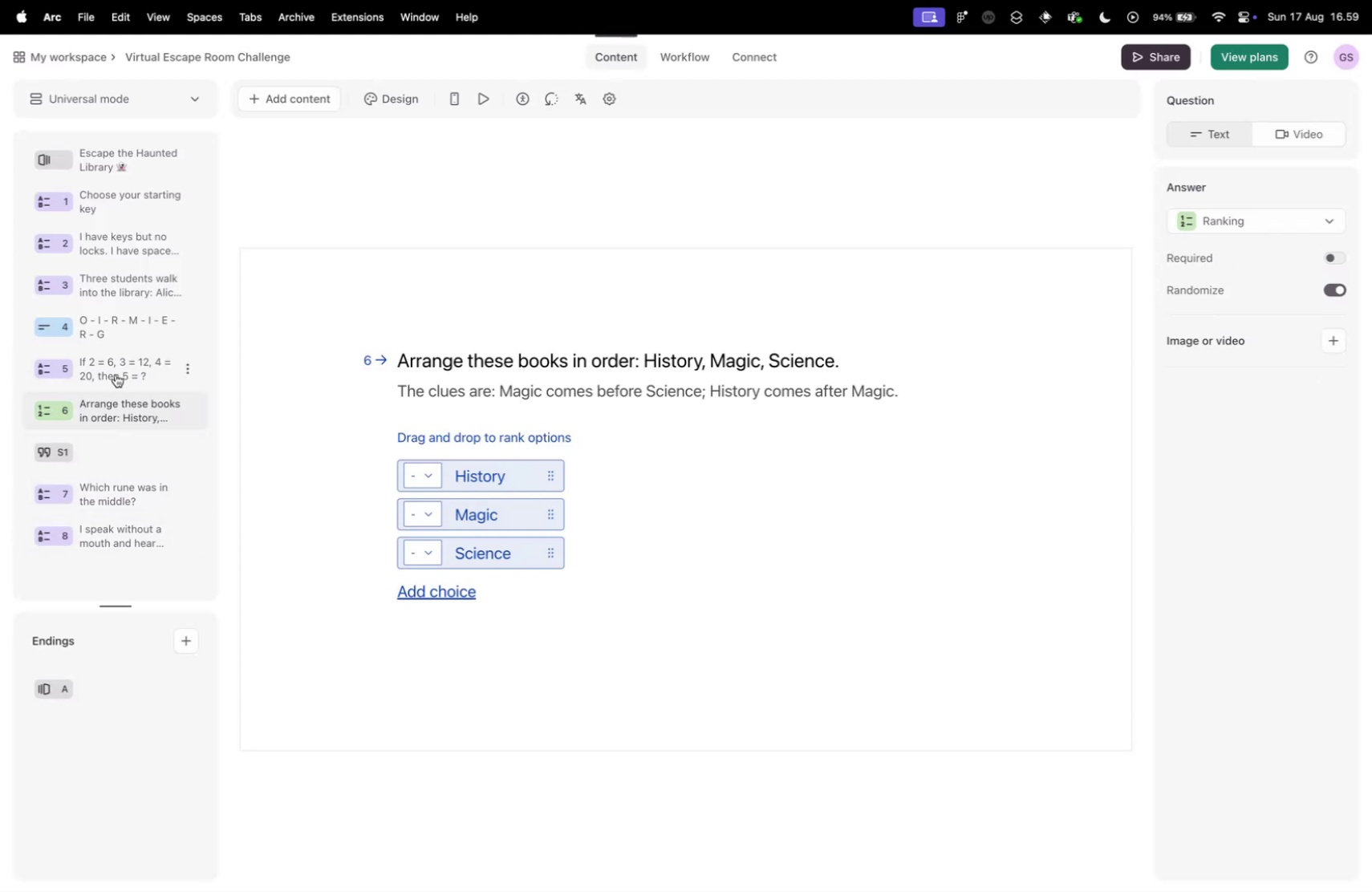 
left_click([116, 374])
 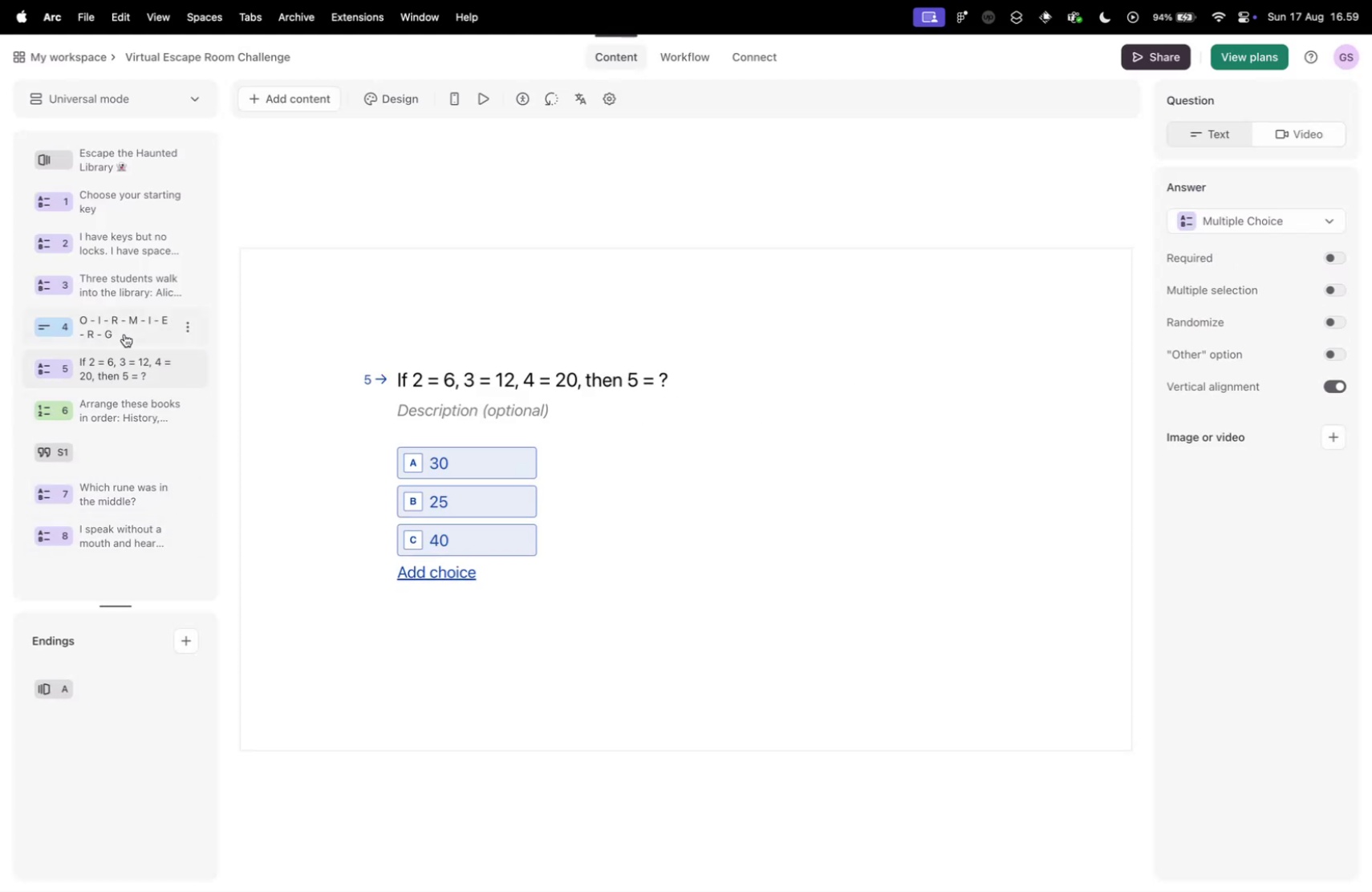 
left_click([124, 334])
 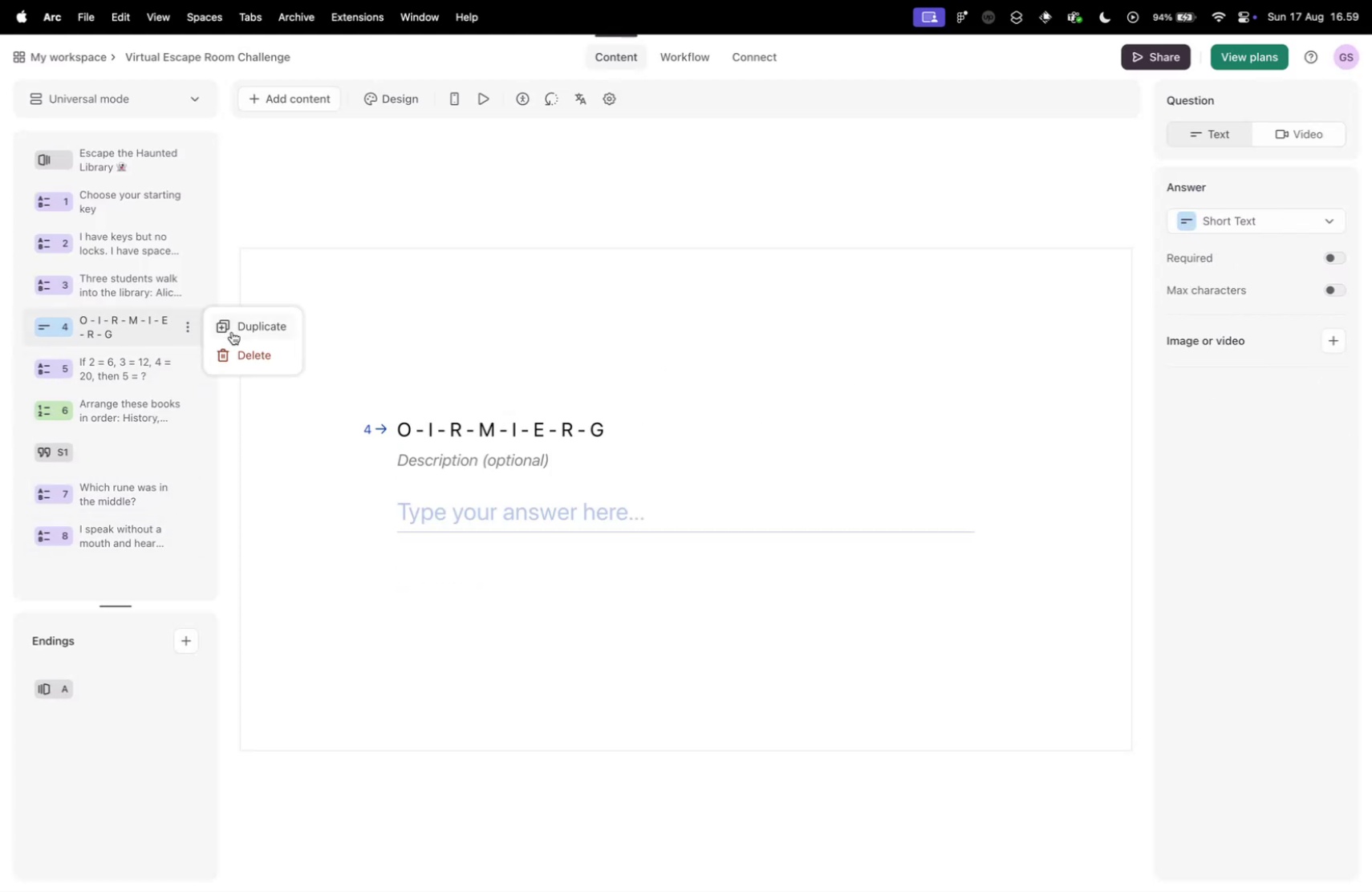 
left_click([237, 330])
 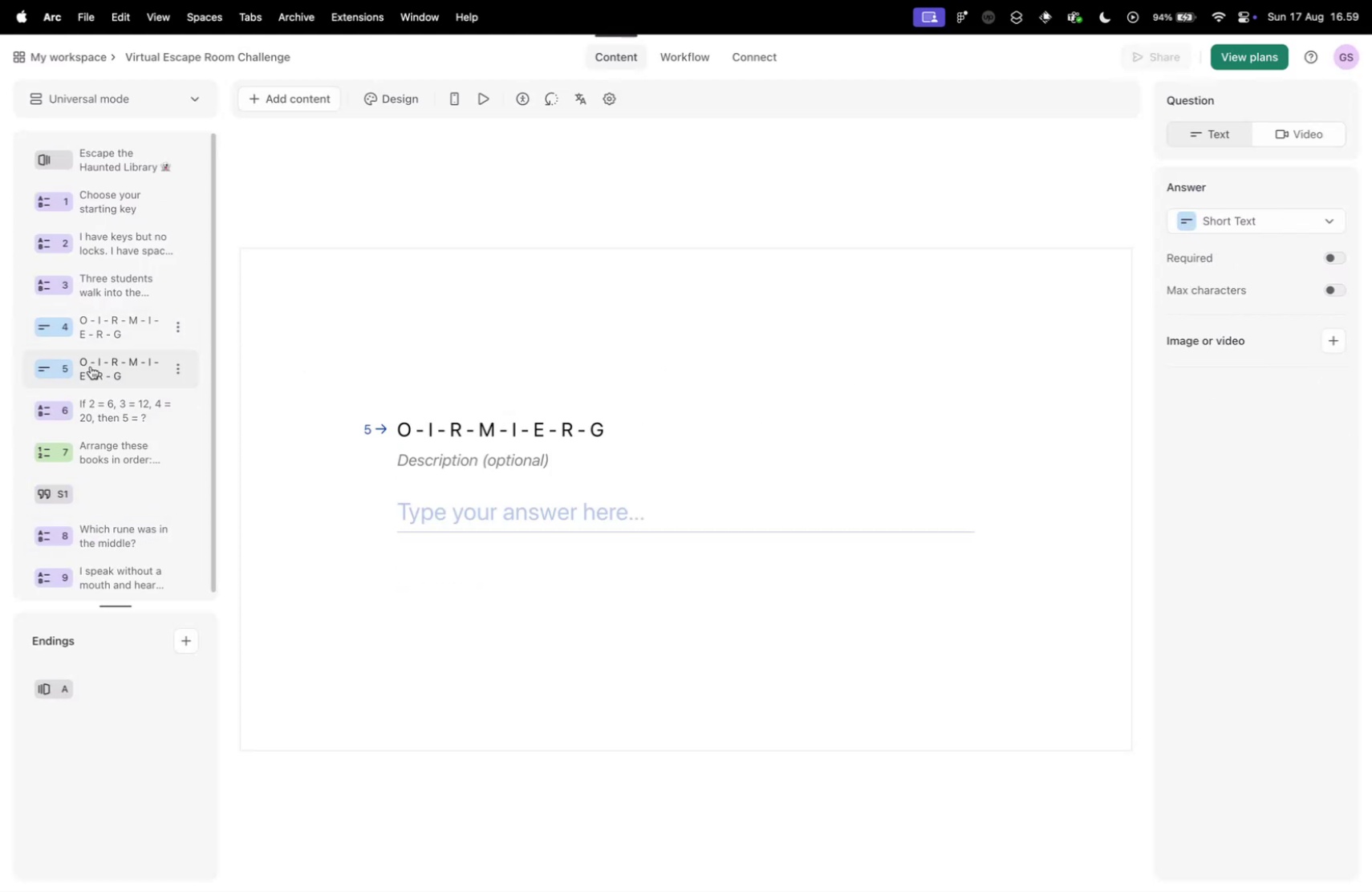 
left_click_drag(start_coordinate=[87, 363], to_coordinate=[102, 513])
 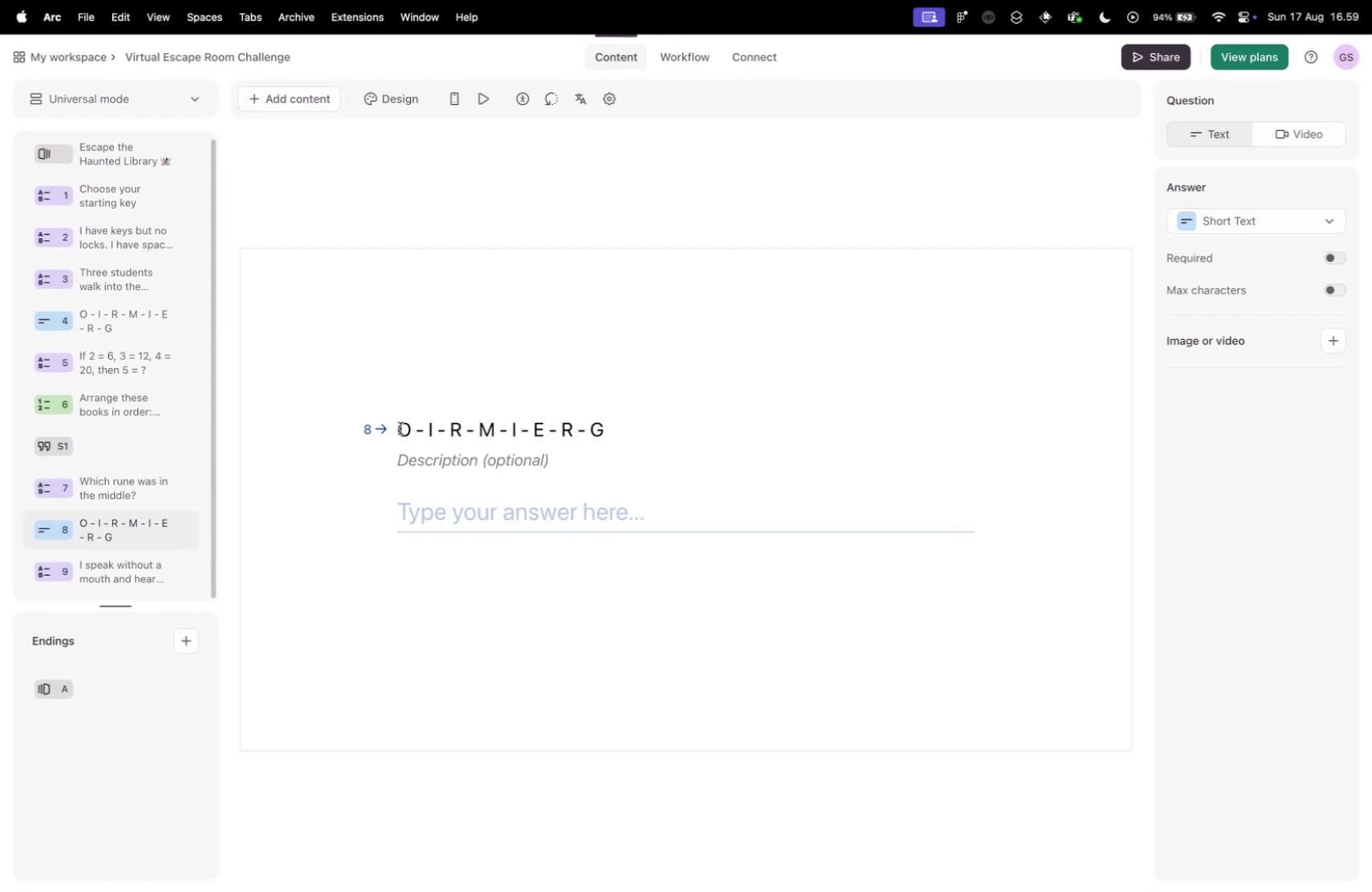 
left_click_drag(start_coordinate=[399, 428], to_coordinate=[611, 422])
 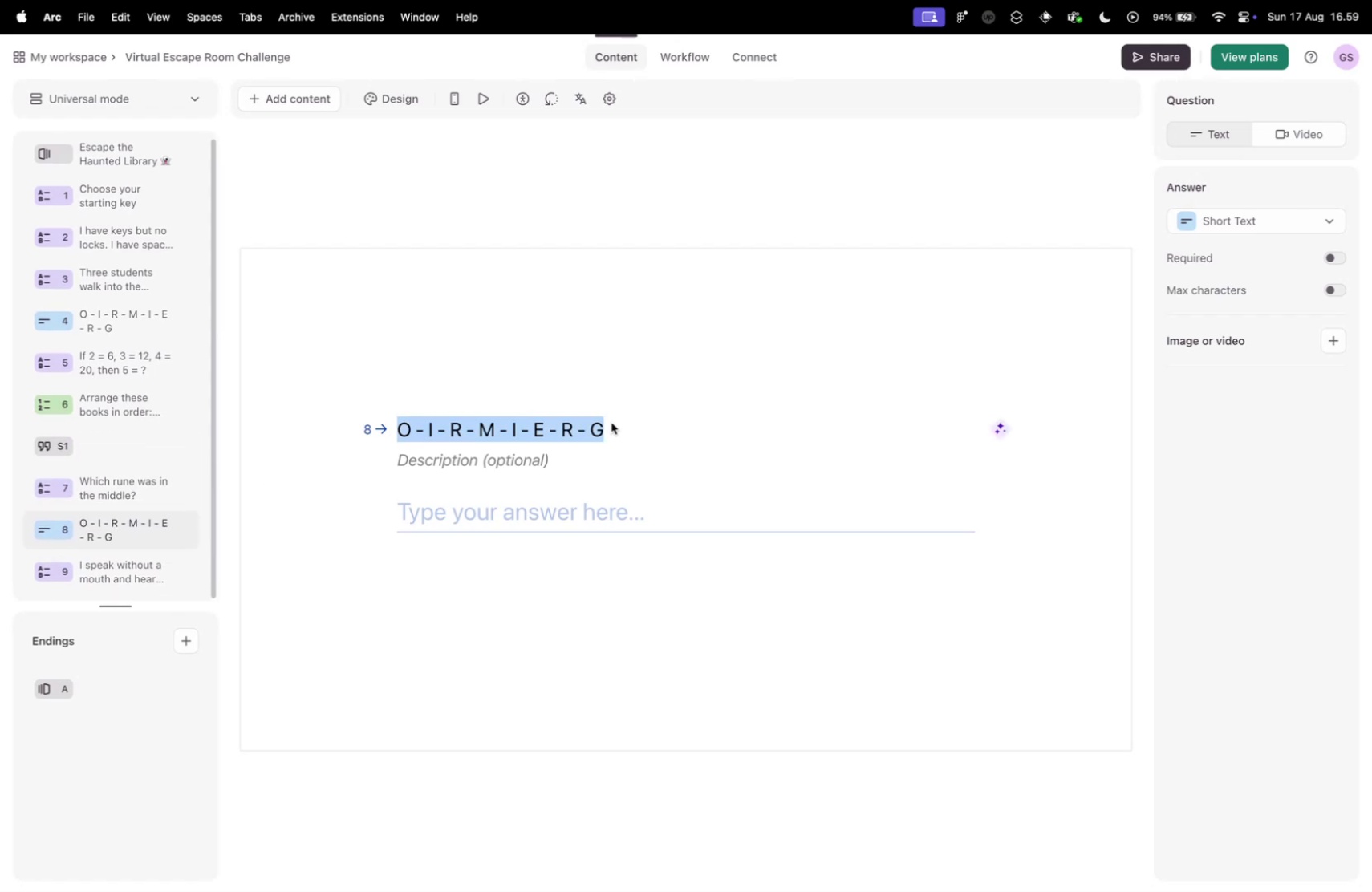 
key(Control+ControlLeft)
 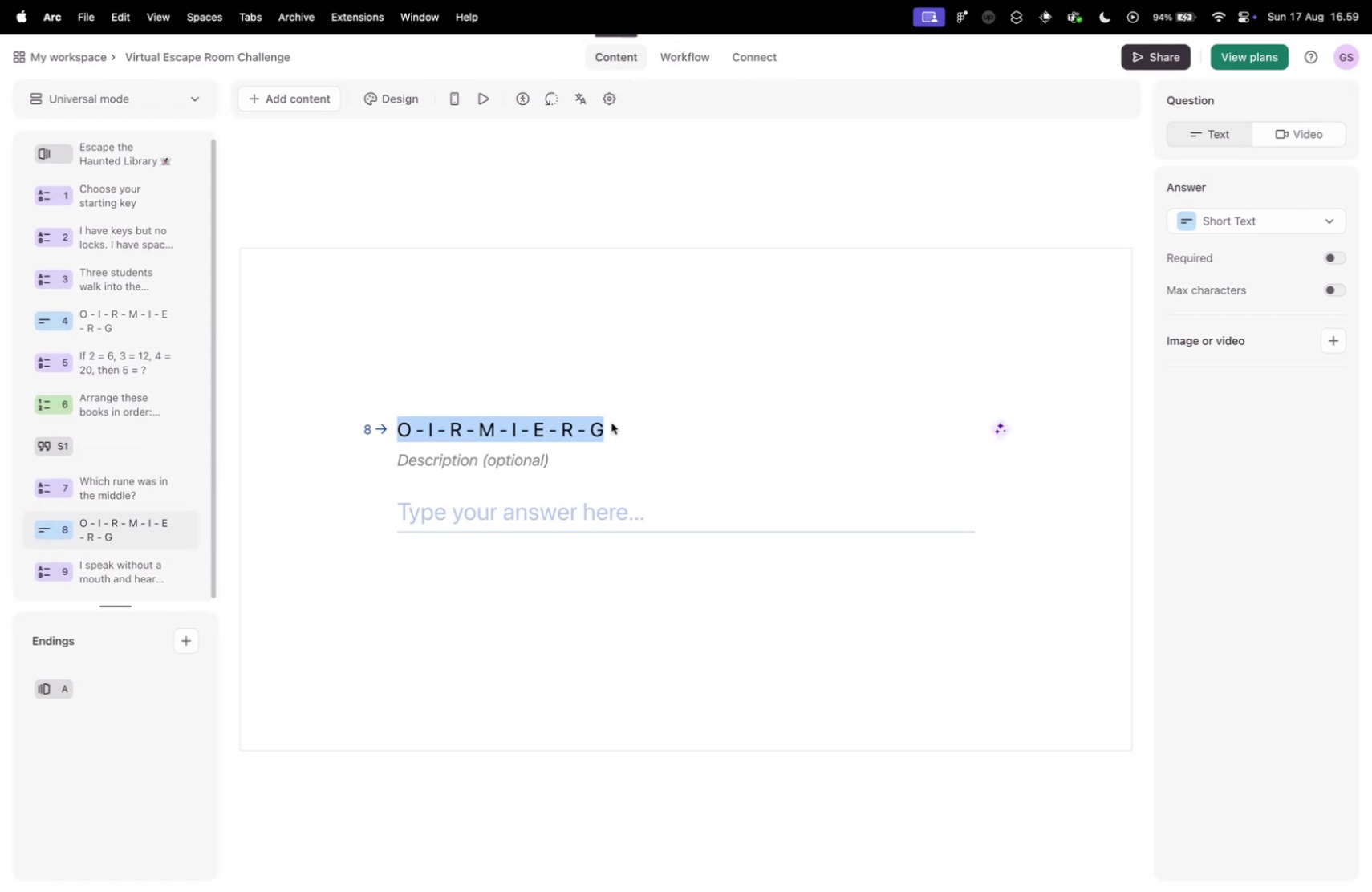 
key(Control+Tab)
 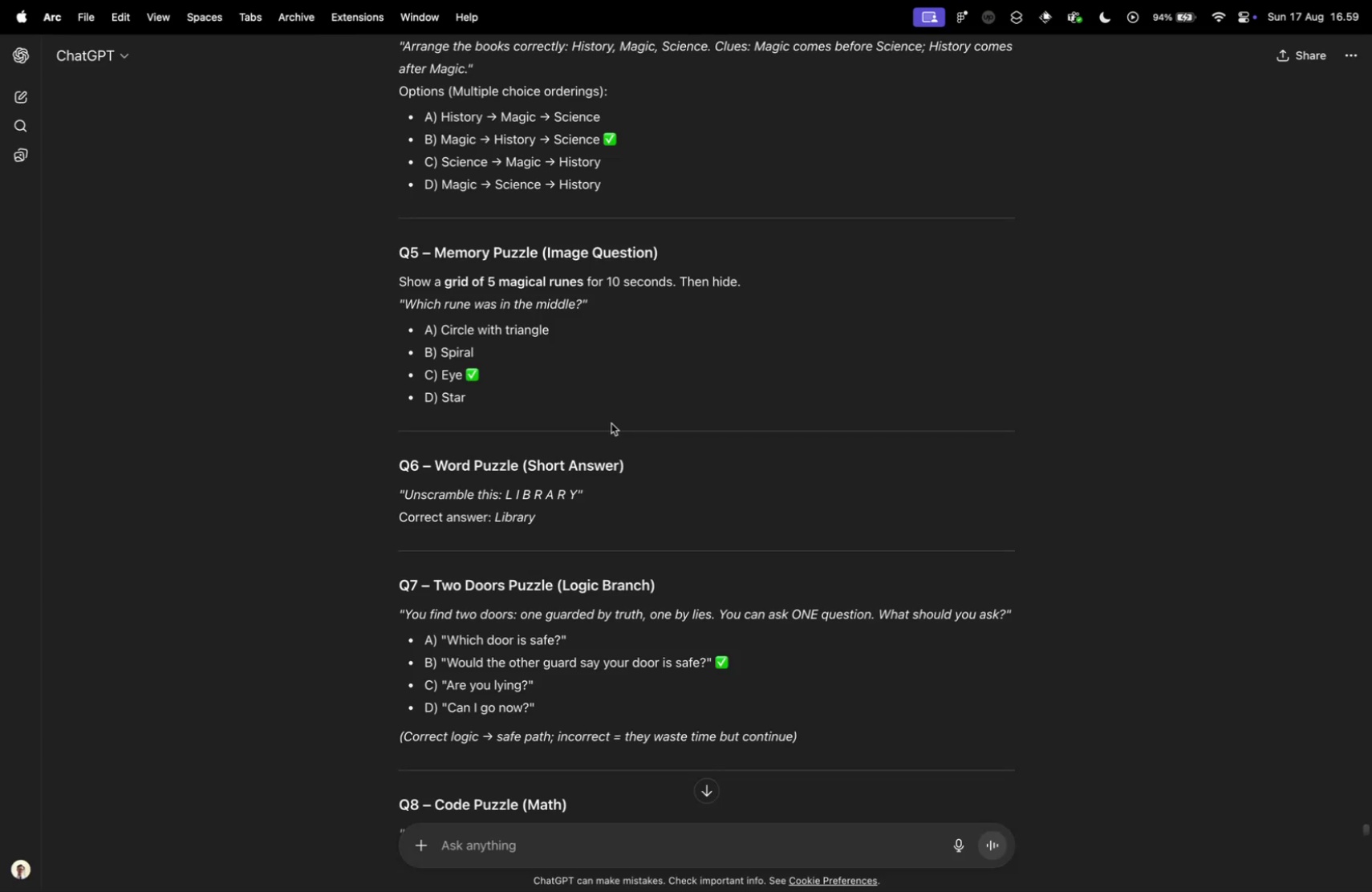 
key(Control+ControlLeft)
 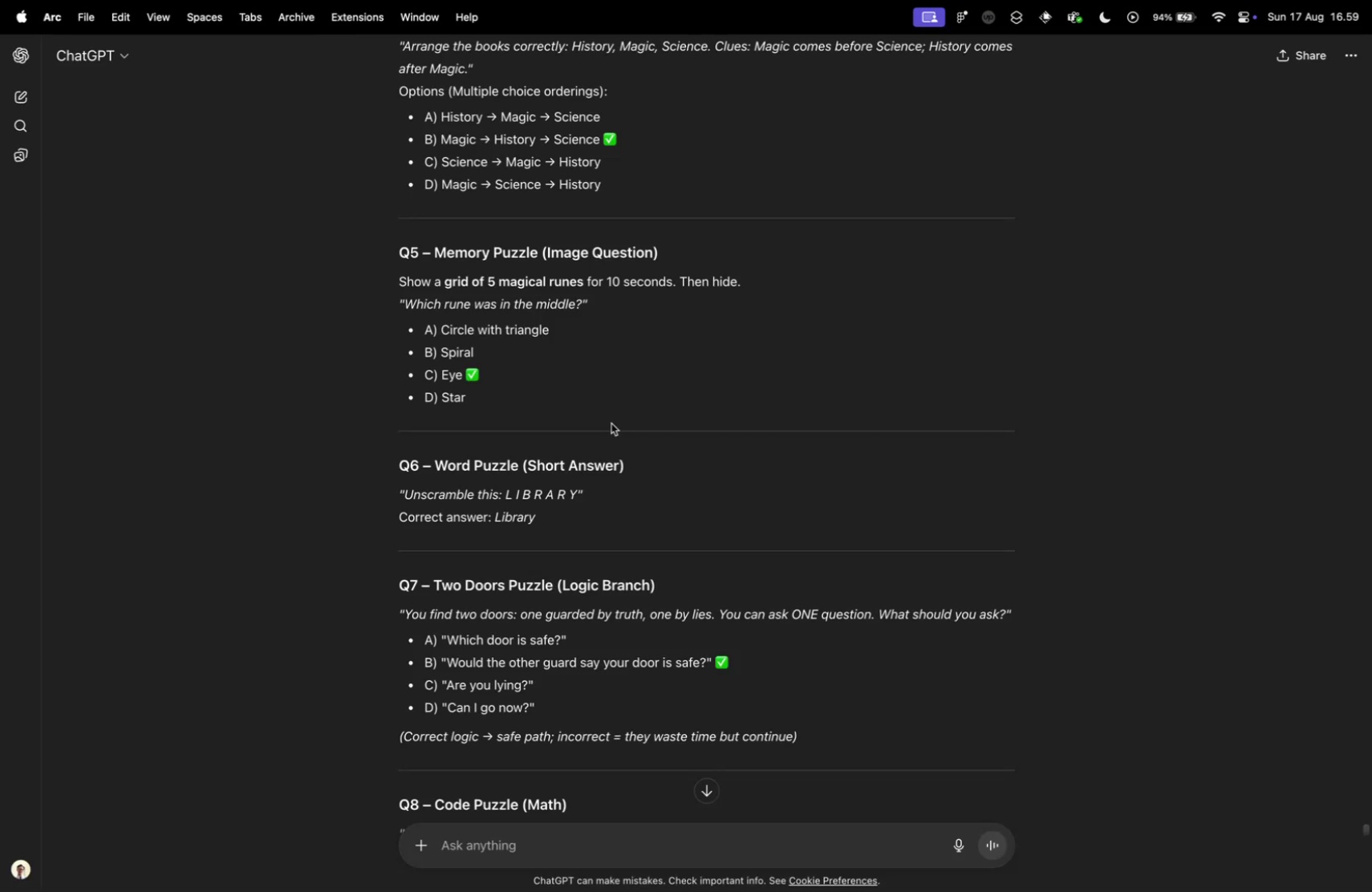 
key(Control+Tab)
 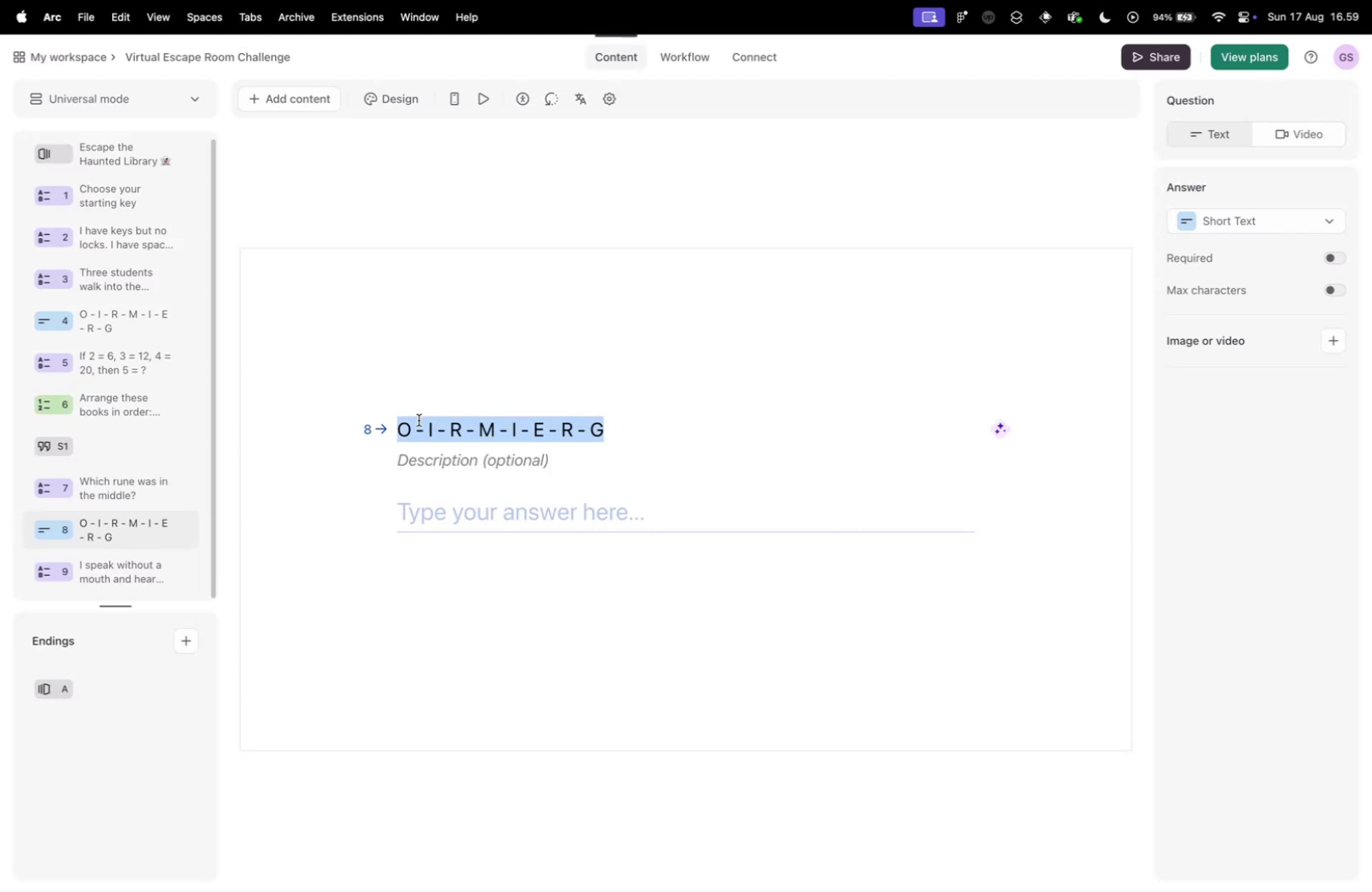 
left_click_drag(start_coordinate=[410, 429], to_coordinate=[311, 429])
 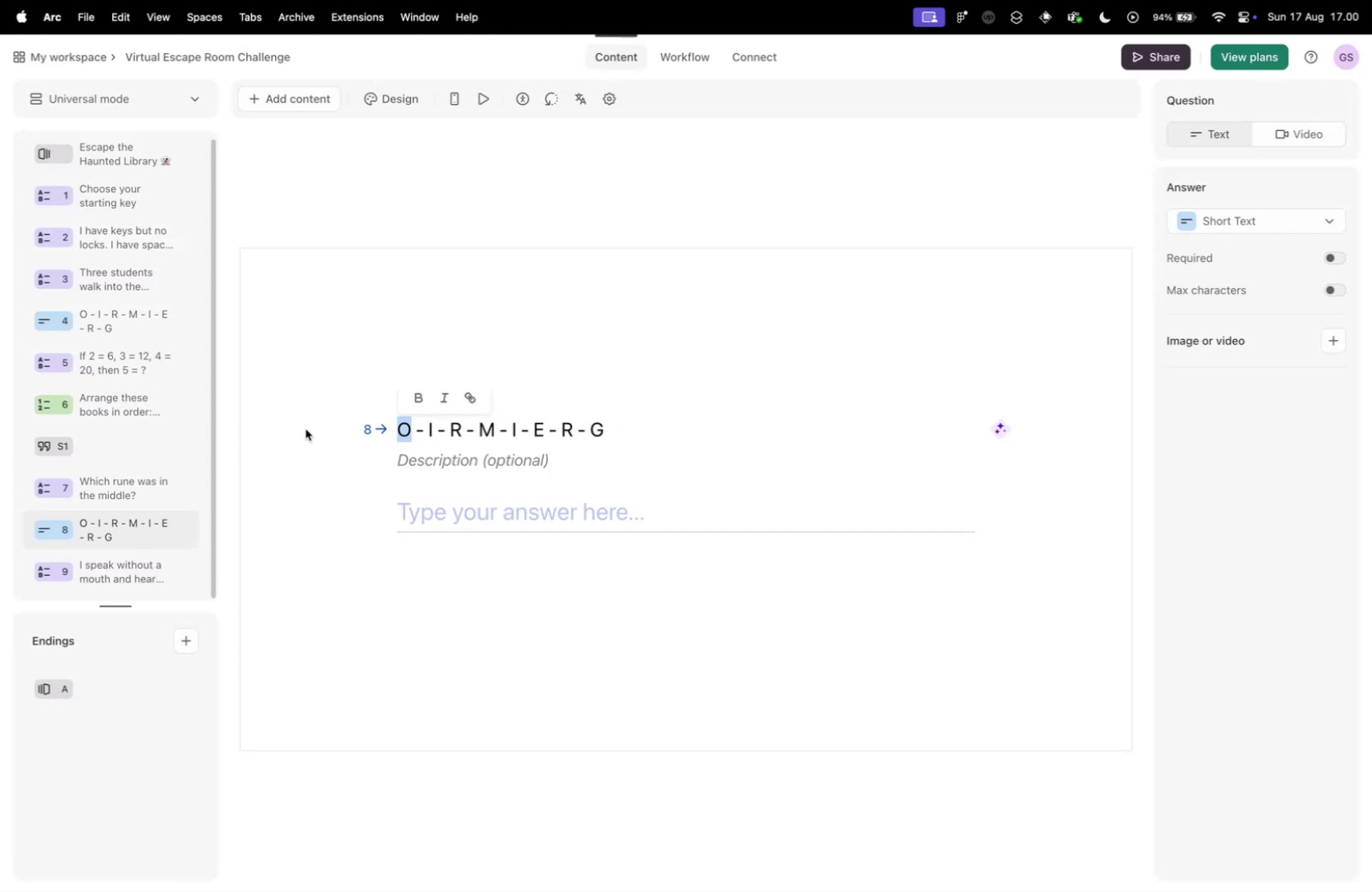 
key(Shift+Y)
 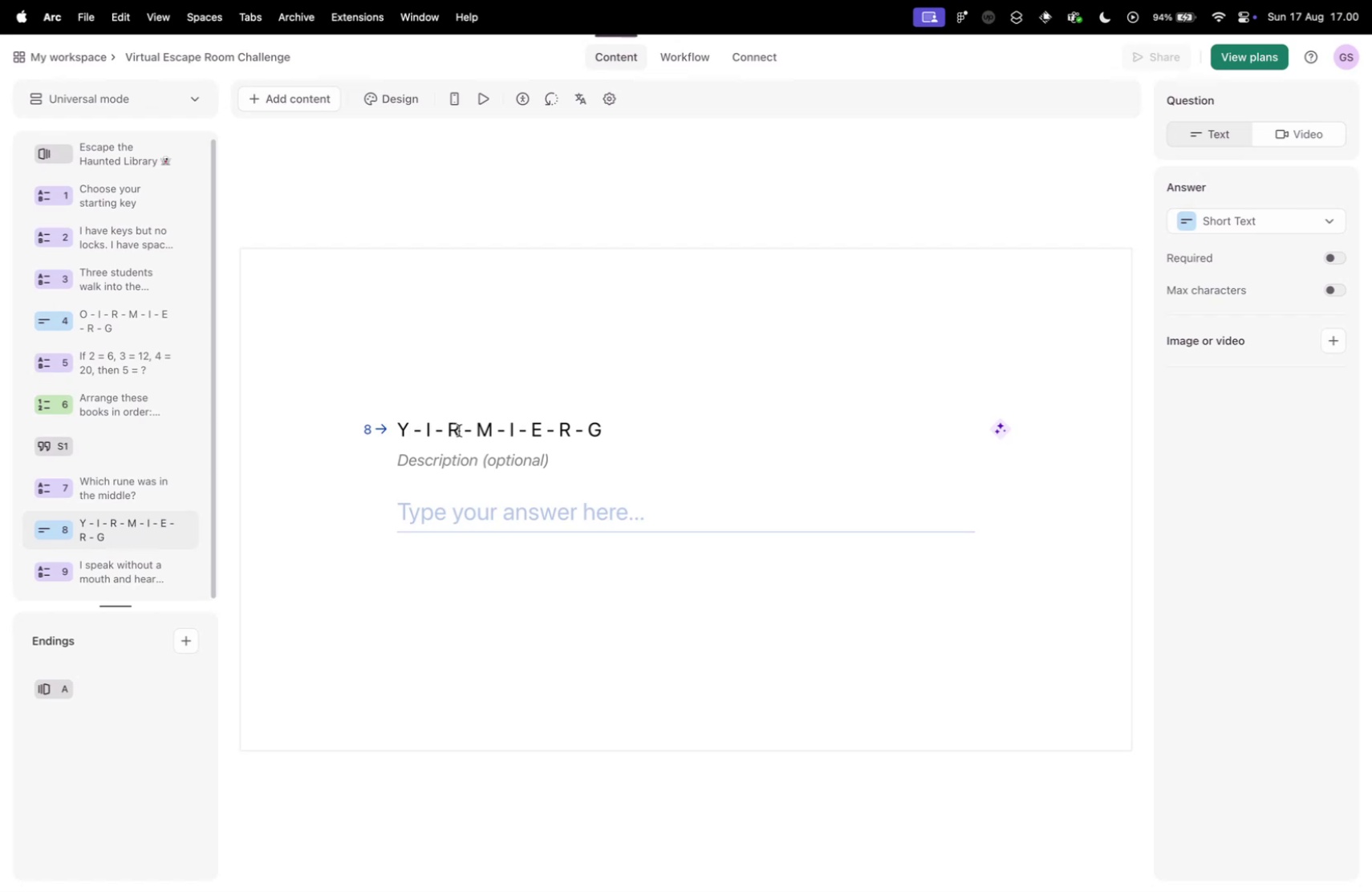 
key(Control+ControlLeft)
 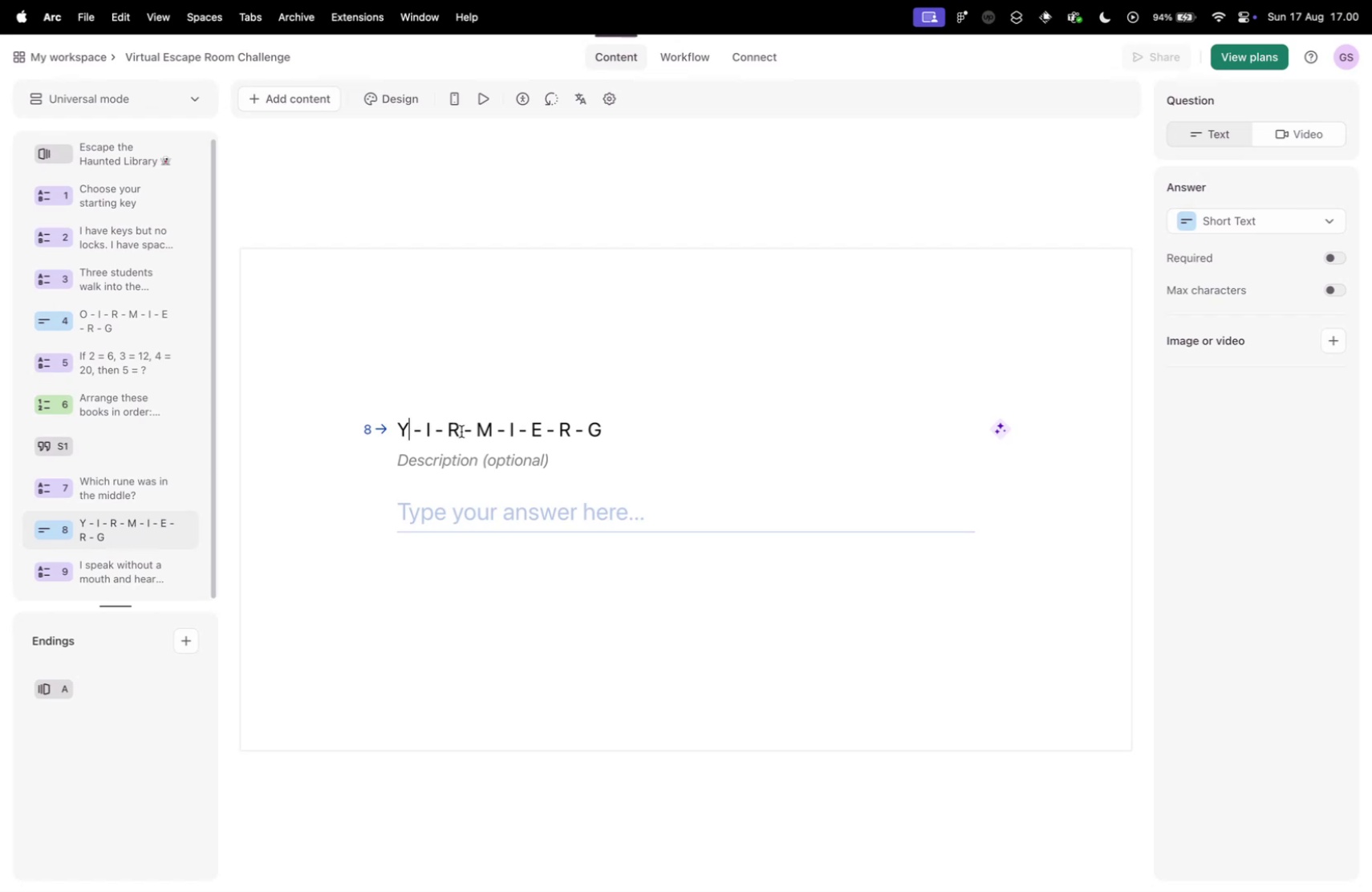 
key(Control+Tab)
 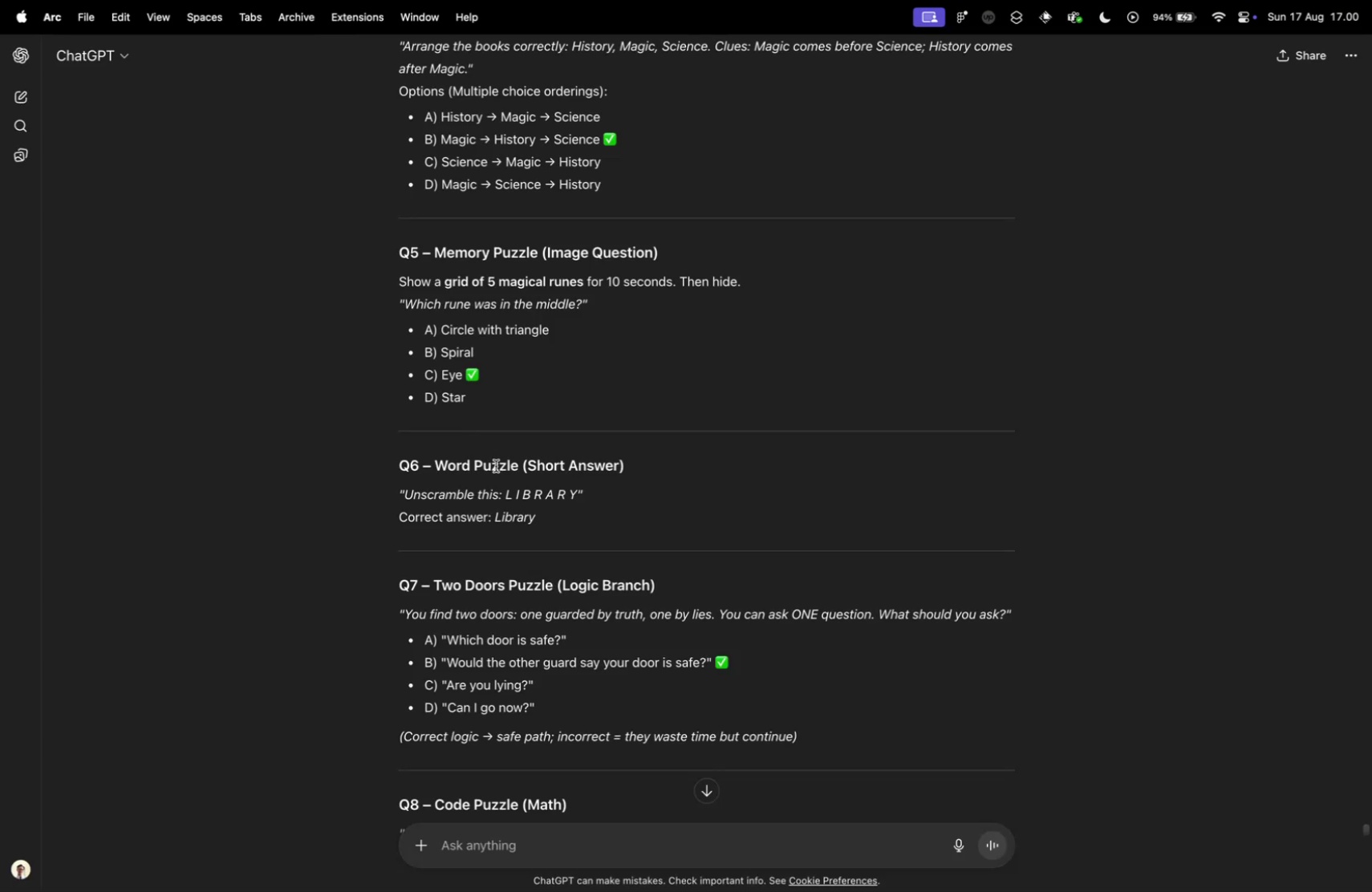 
key(Control+ControlLeft)
 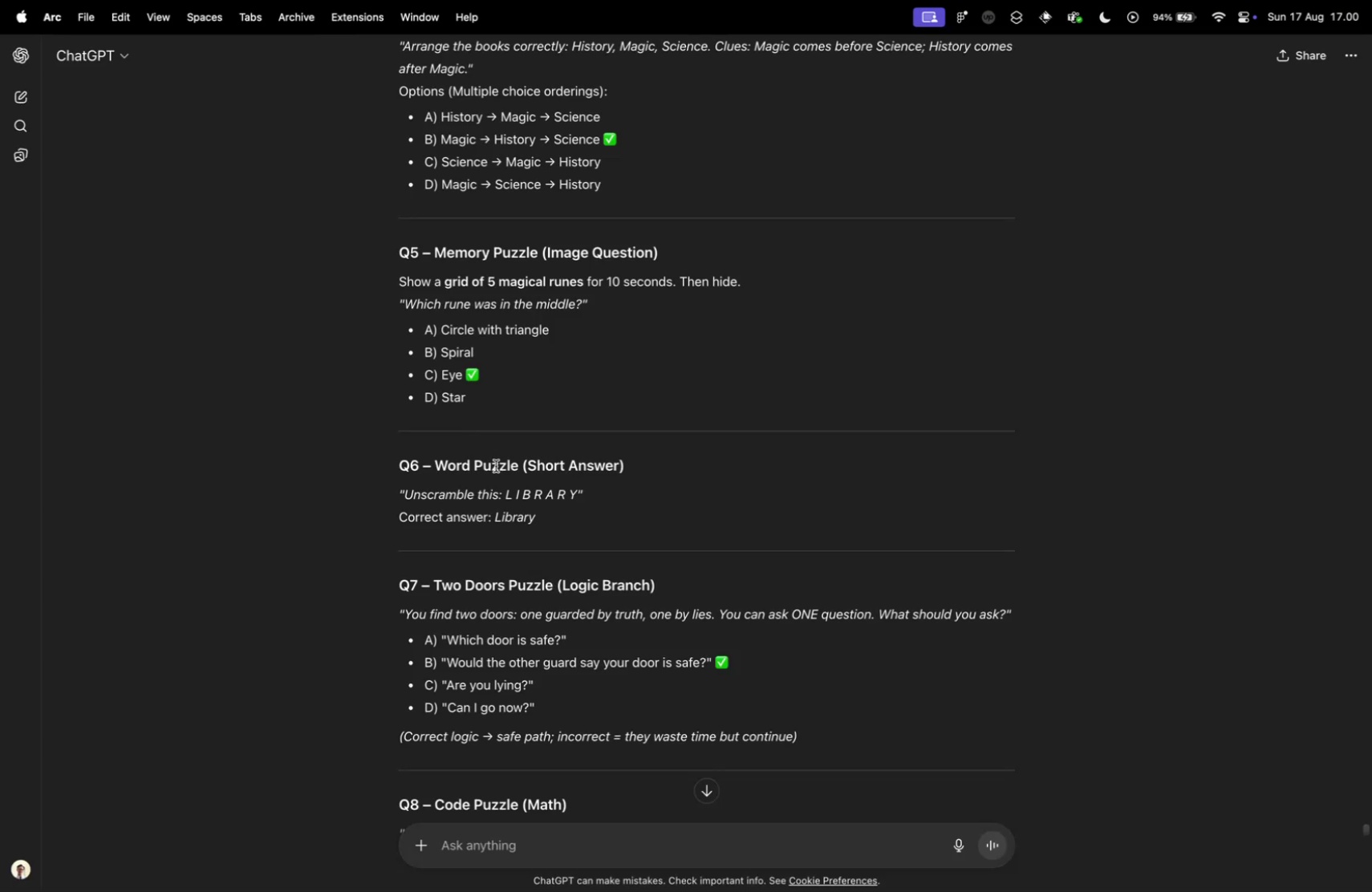 
key(Control+Tab)
 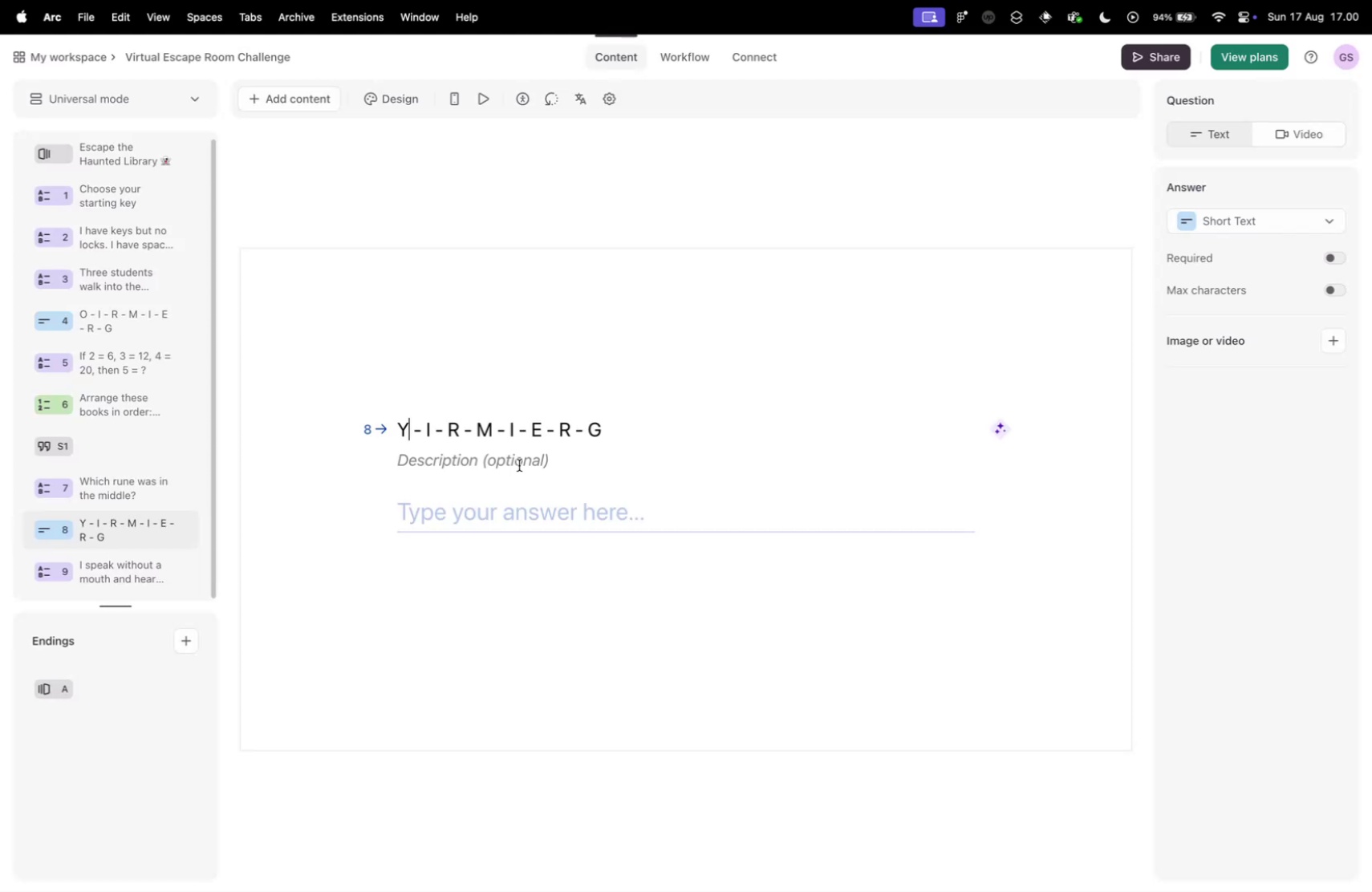 
left_click_drag(start_coordinate=[478, 425], to_coordinate=[490, 428])
 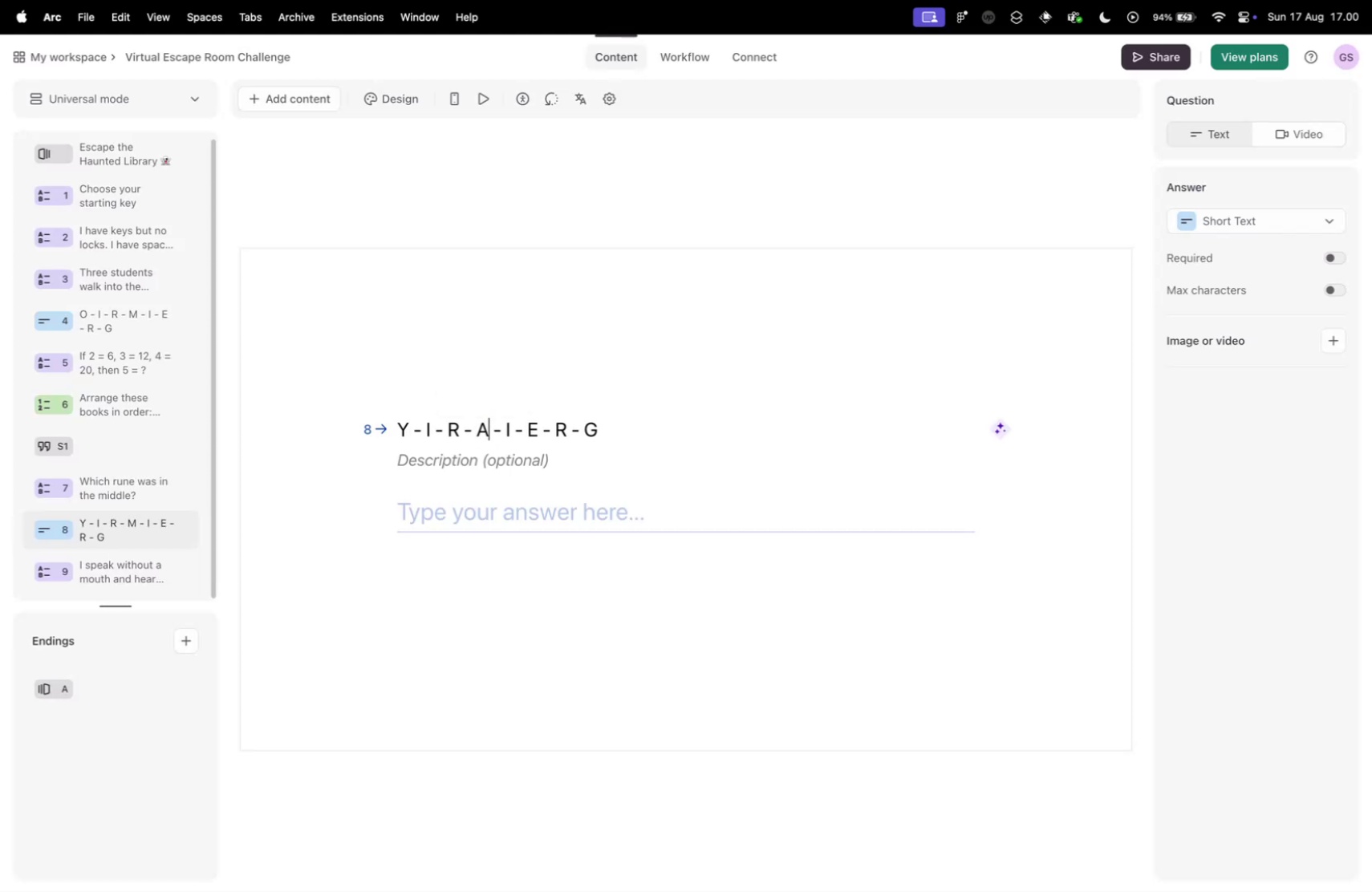 
key(Shift+ShiftLeft)
 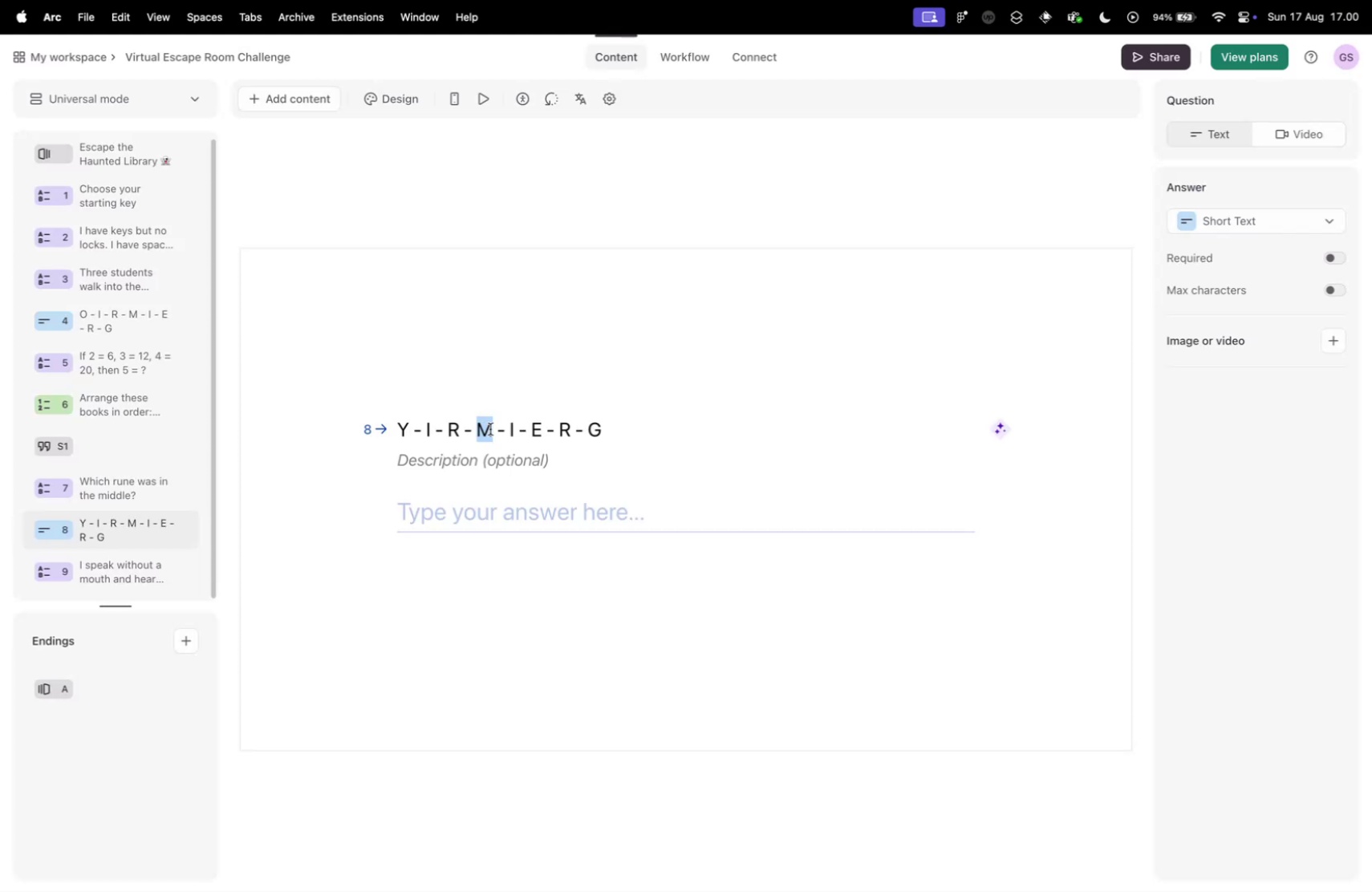 
key(Shift+A)
 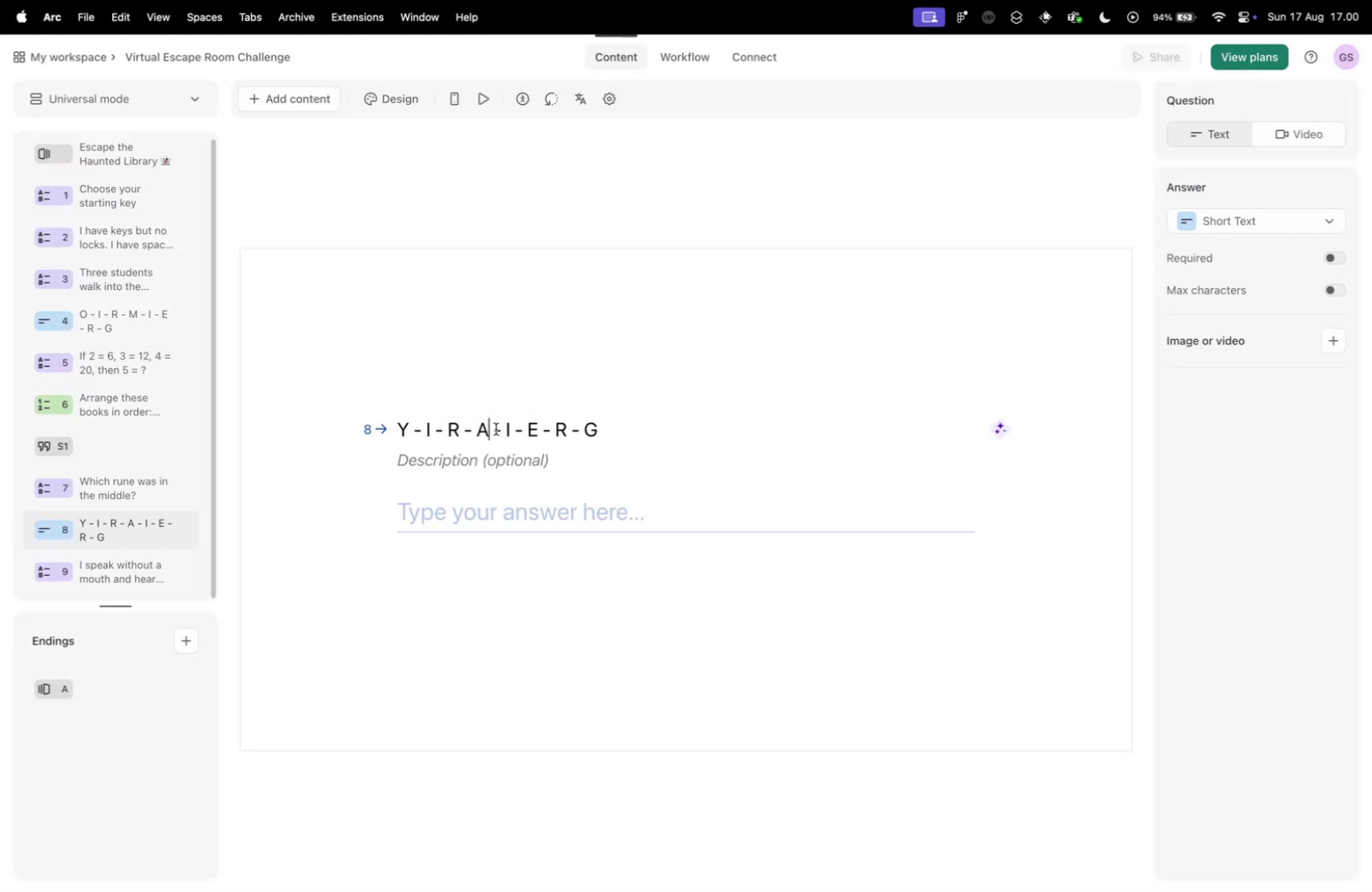 
key(Control+ControlLeft)
 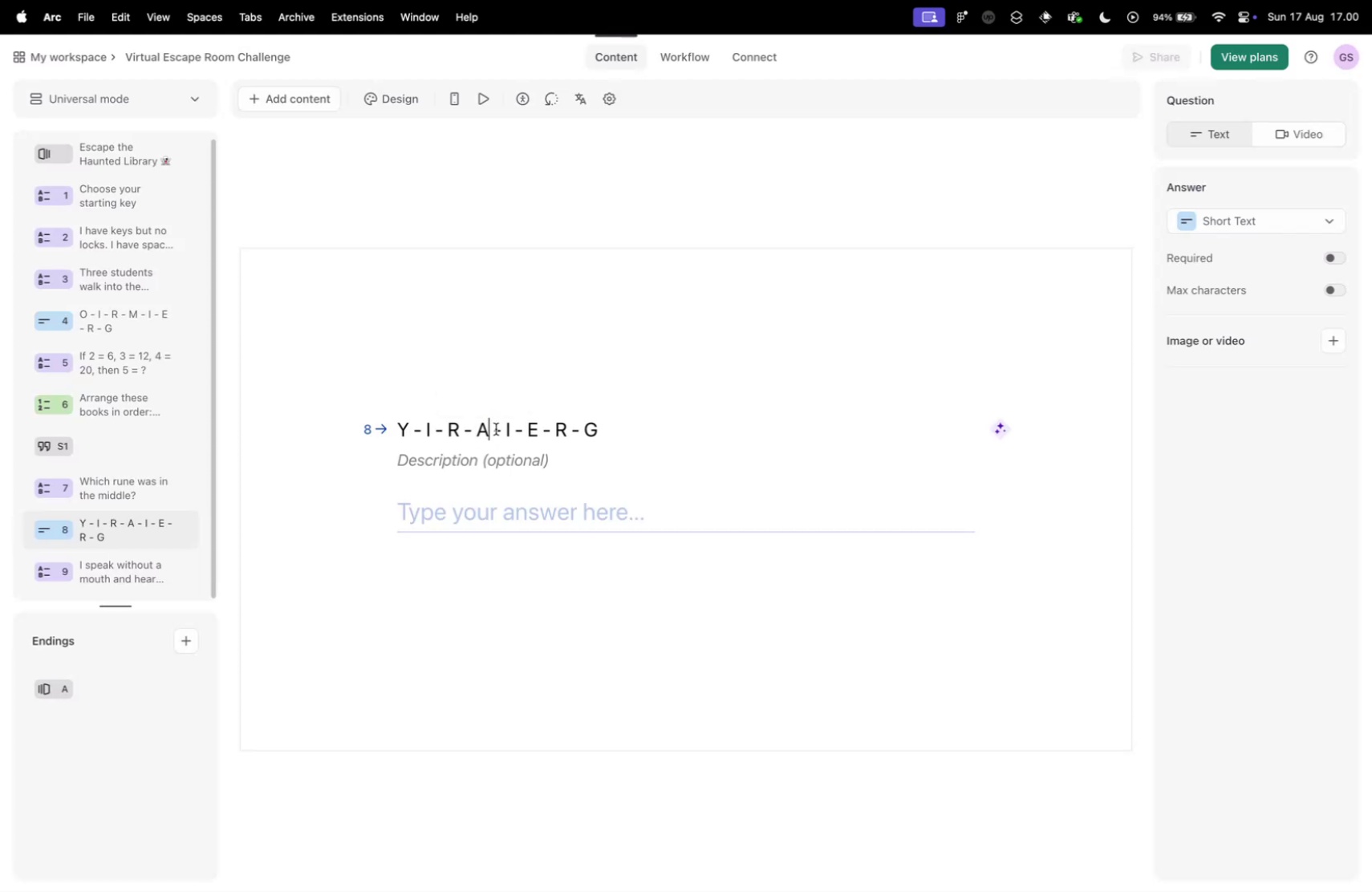 
key(Control+Tab)
 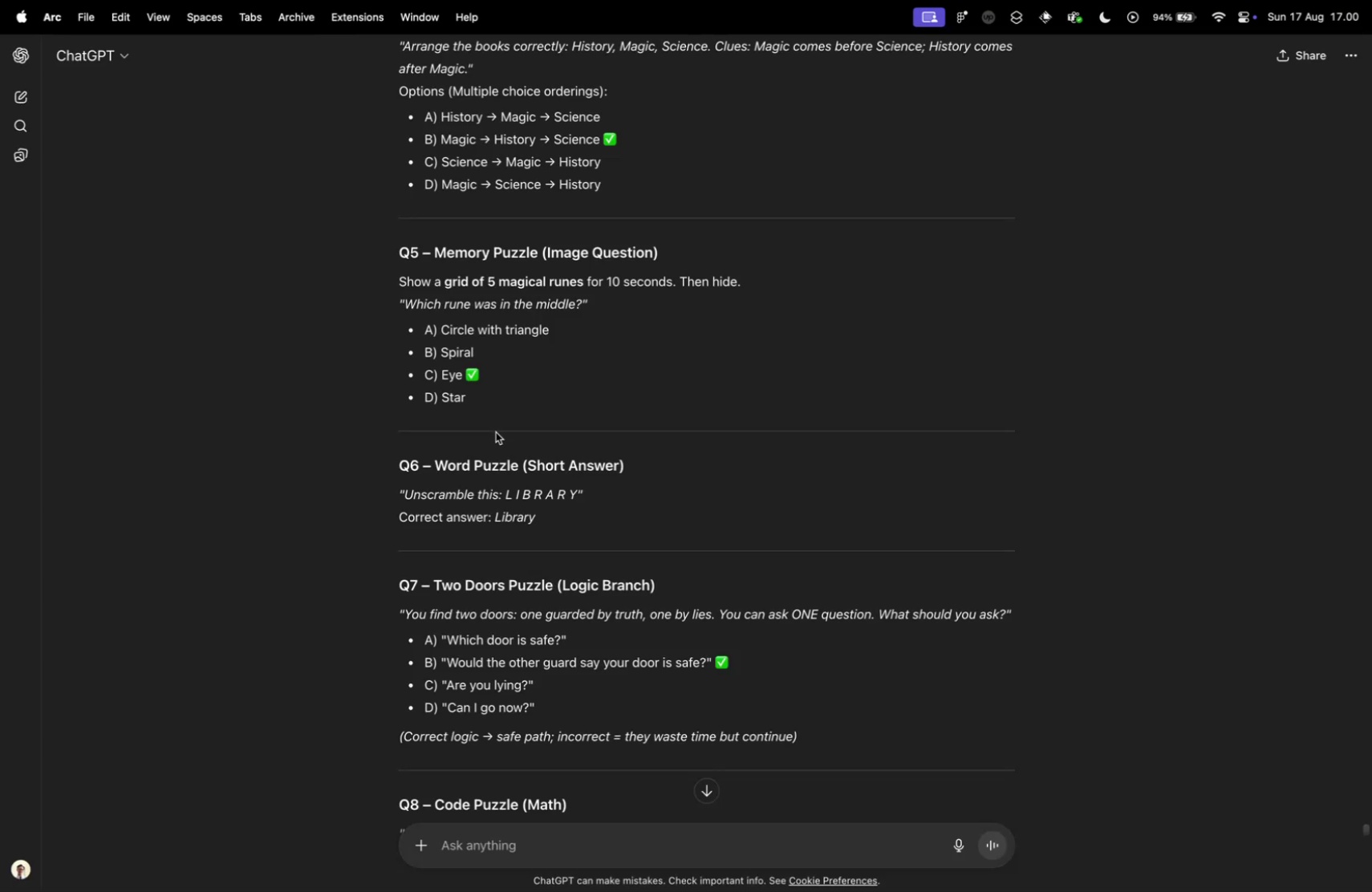 
key(Control+Tab)
 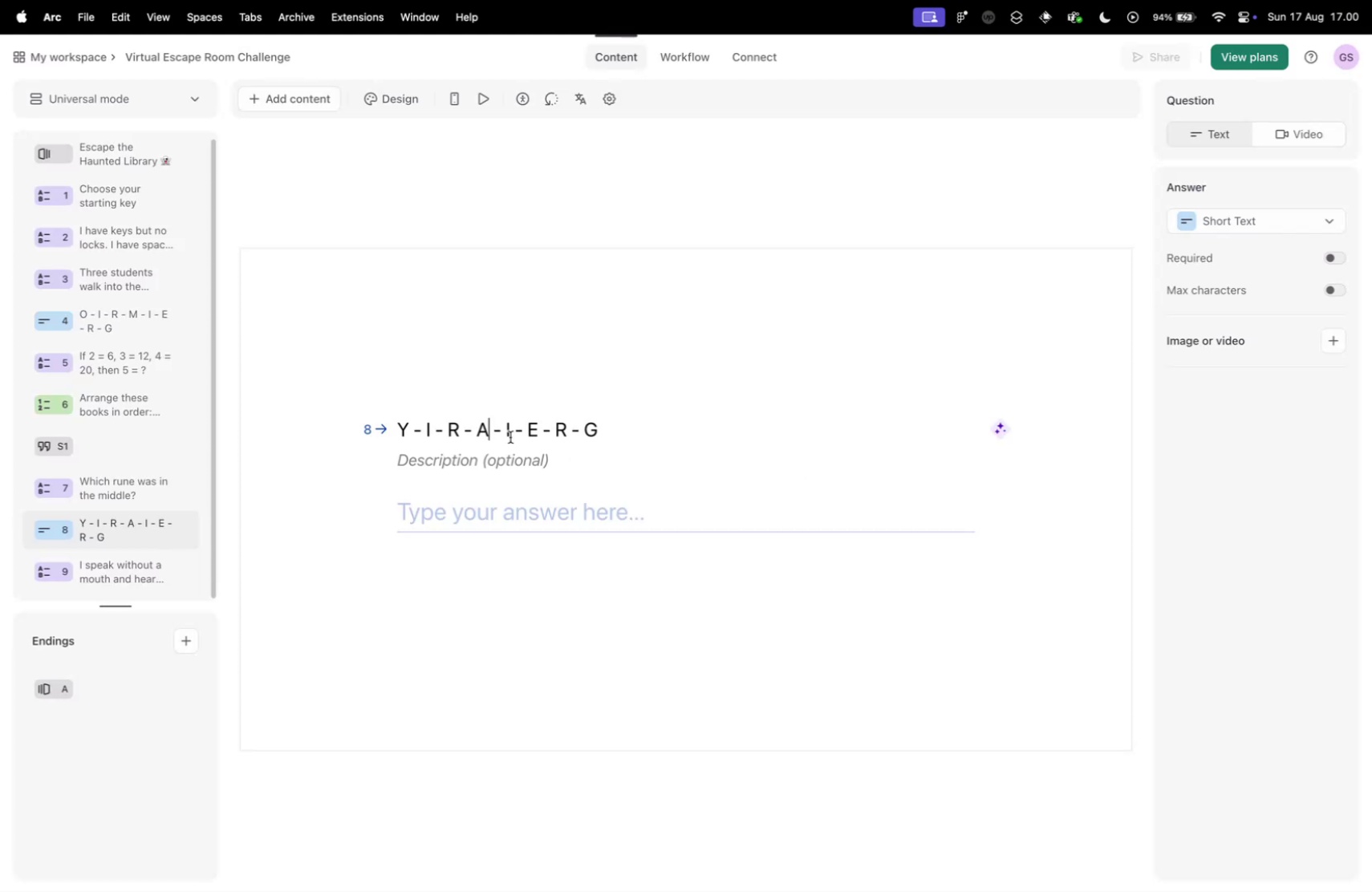 
left_click_drag(start_coordinate=[503, 431], to_coordinate=[509, 432])
 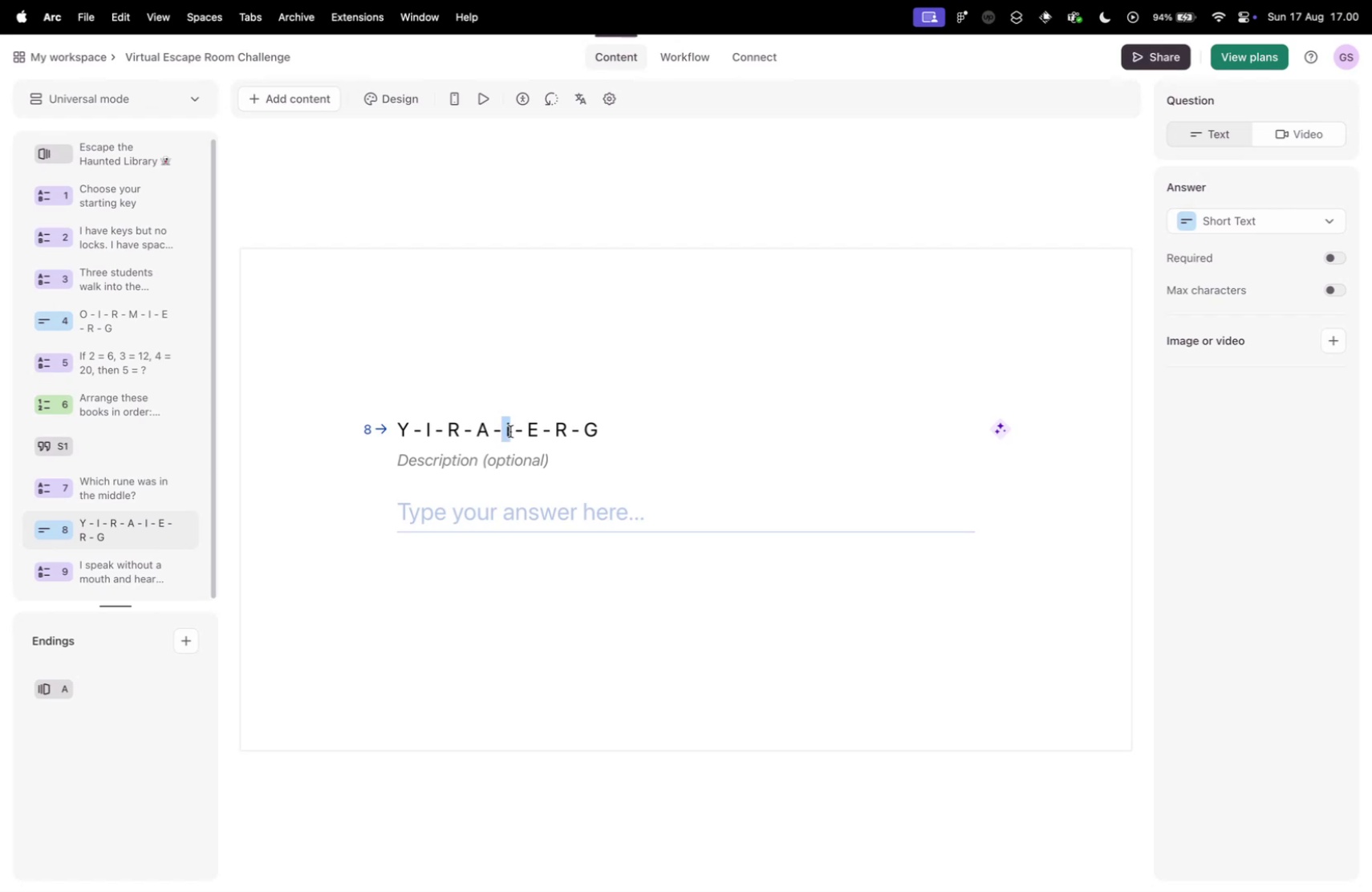 
left_click([510, 431])
 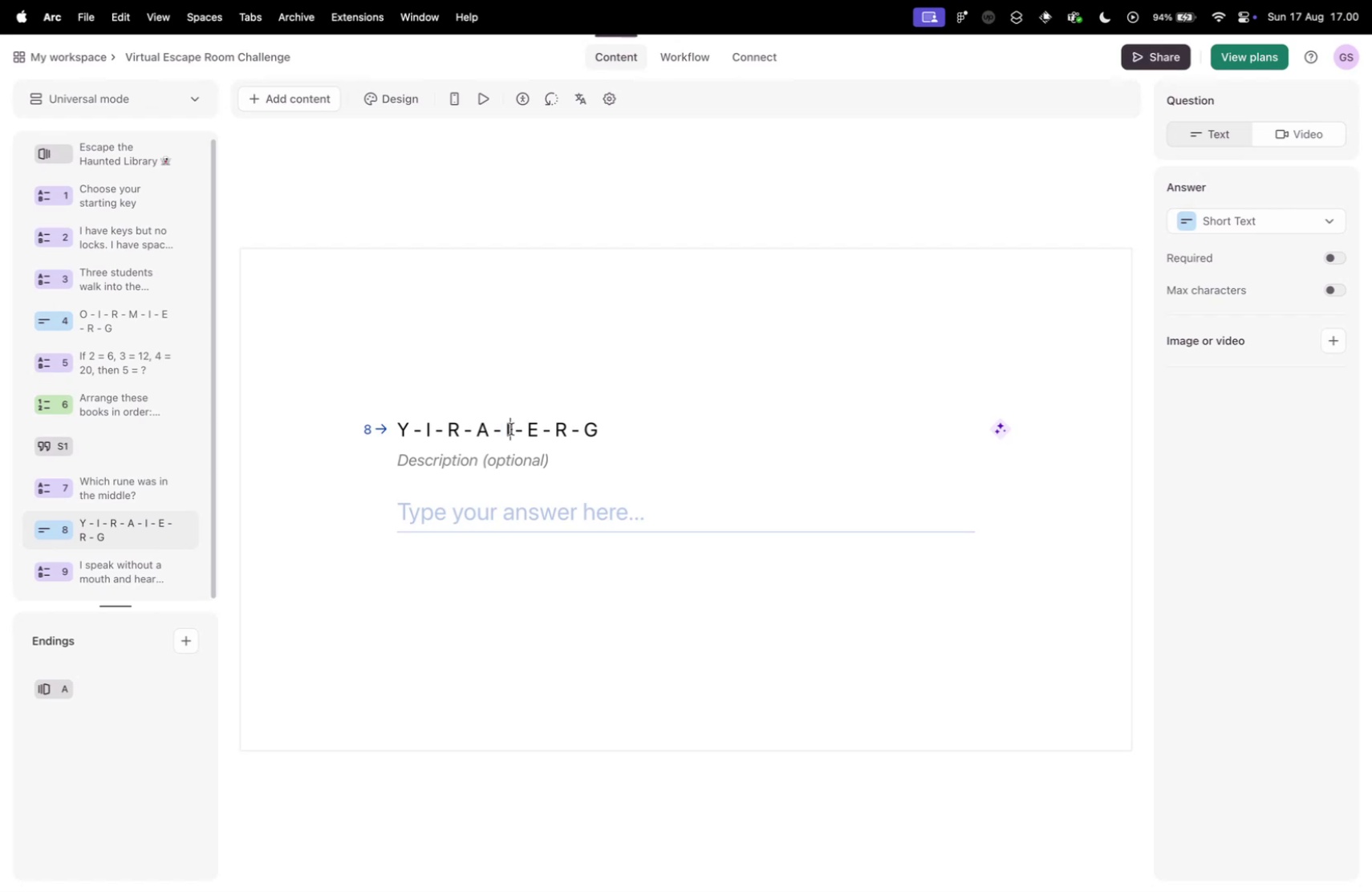 
left_click_drag(start_coordinate=[511, 428], to_coordinate=[507, 428])
 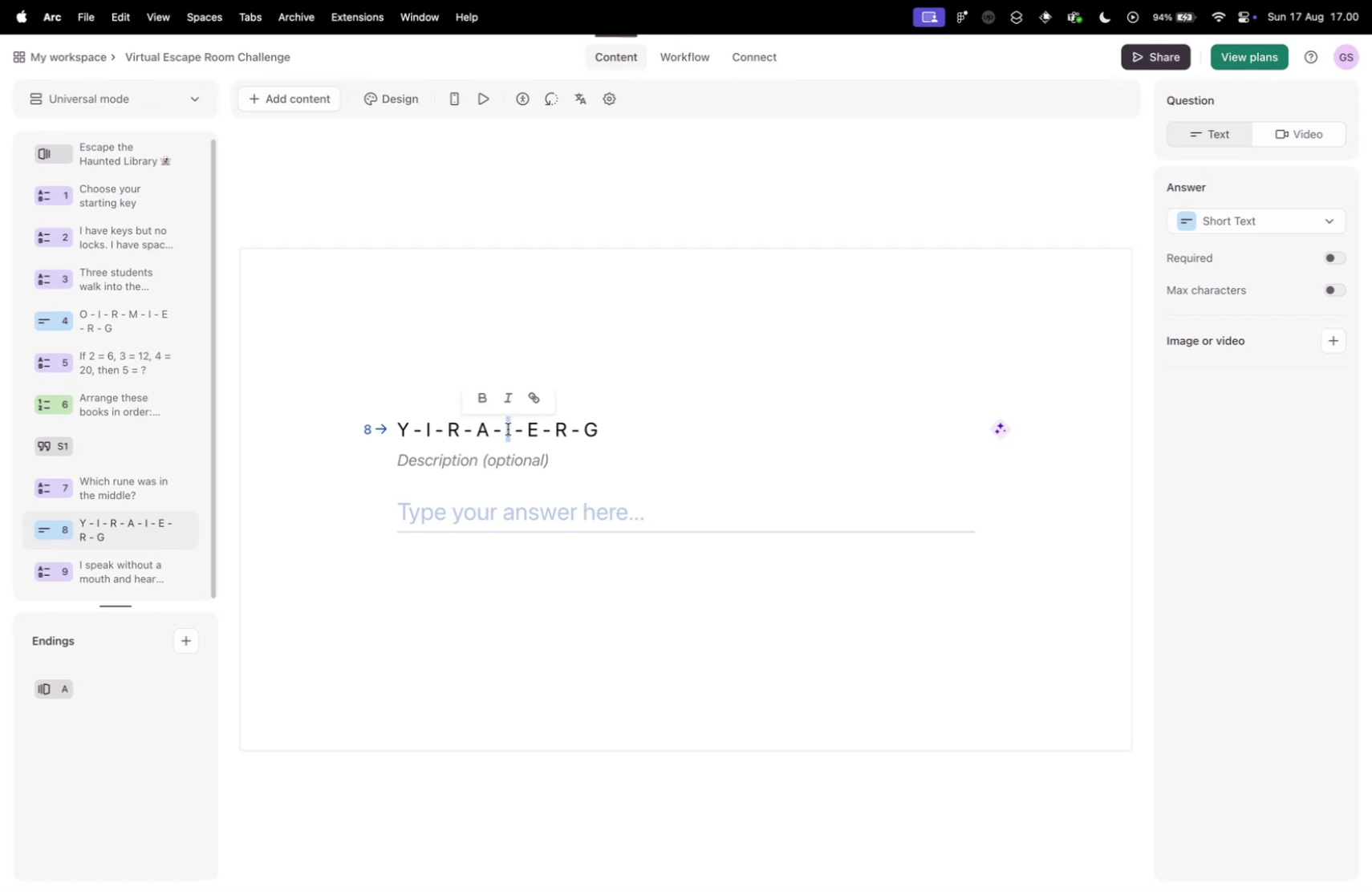 
key(Shift+B)
 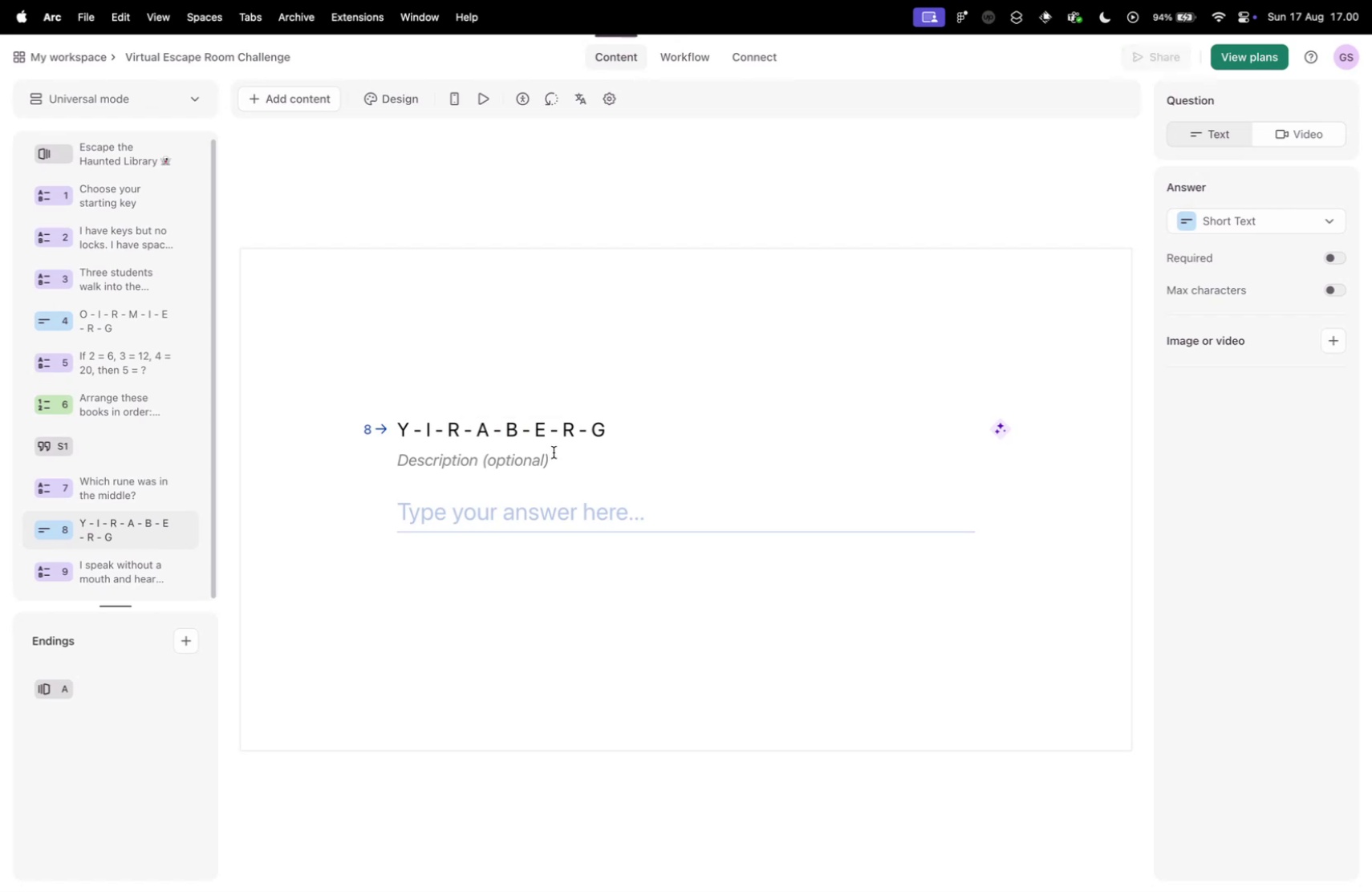 
left_click_drag(start_coordinate=[562, 427], to_coordinate=[571, 428])
 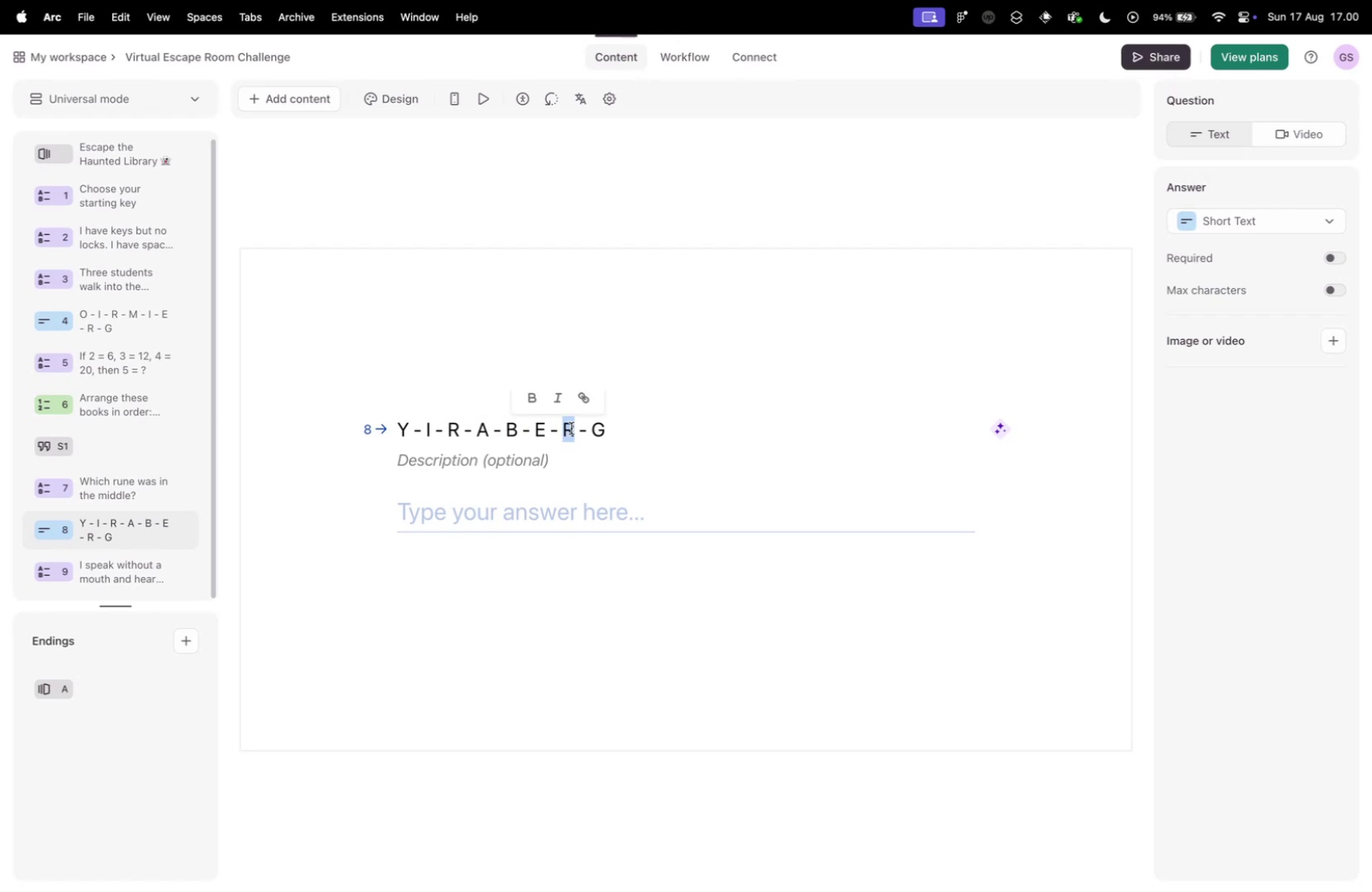 
key(Shift+L)
 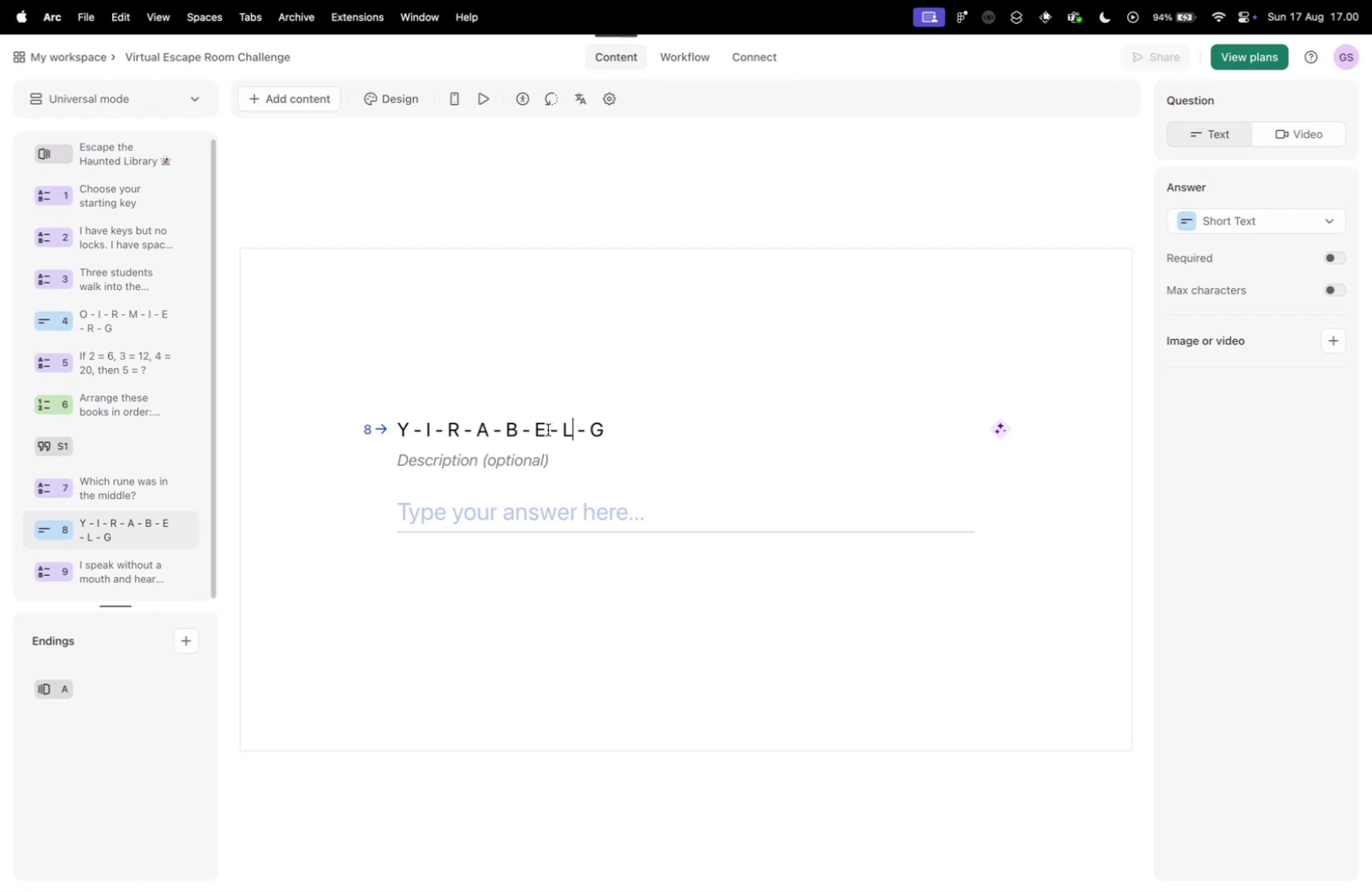 
left_click_drag(start_coordinate=[538, 428], to_coordinate=[544, 429])
 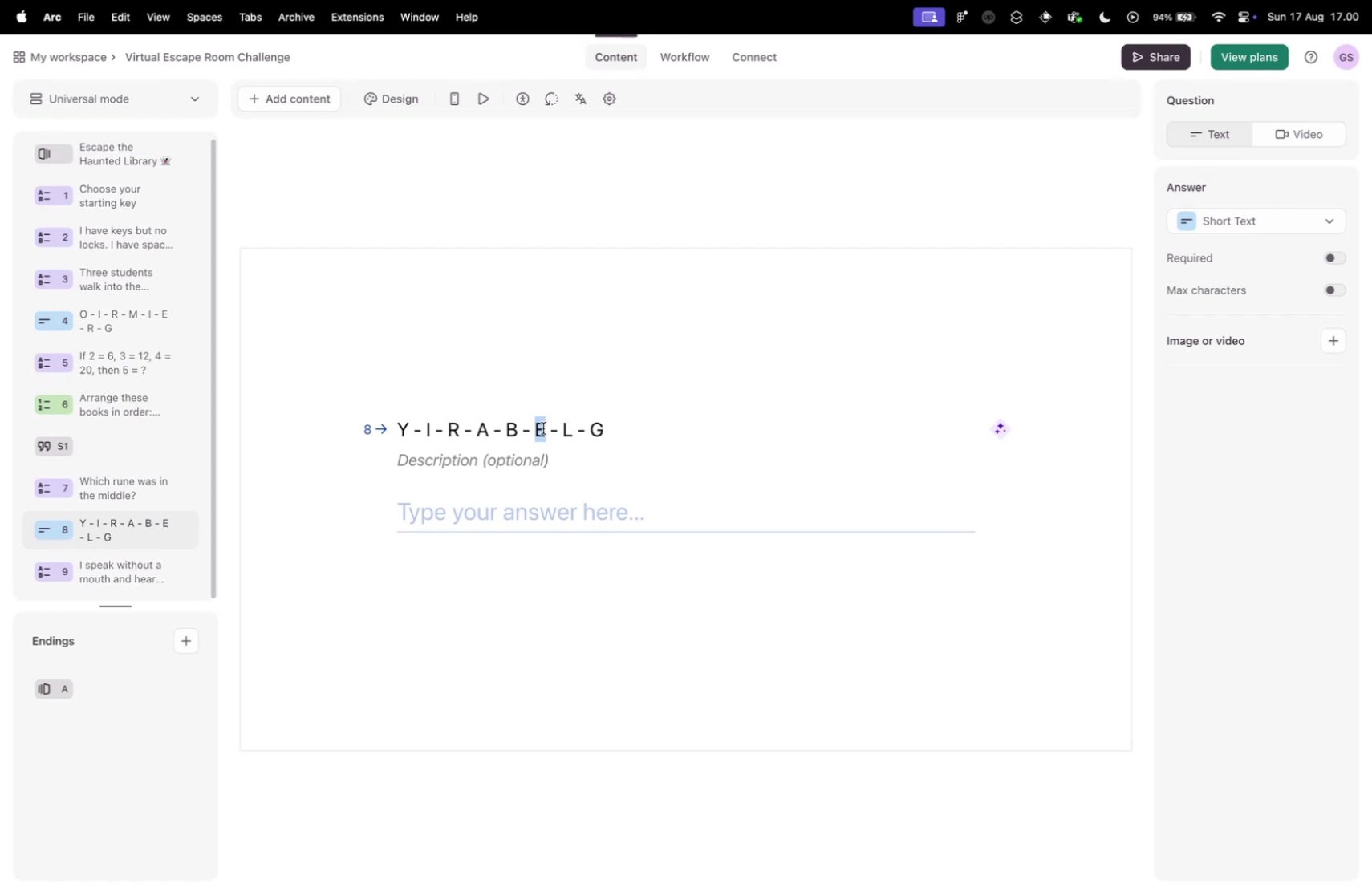 
key(Backspace)
 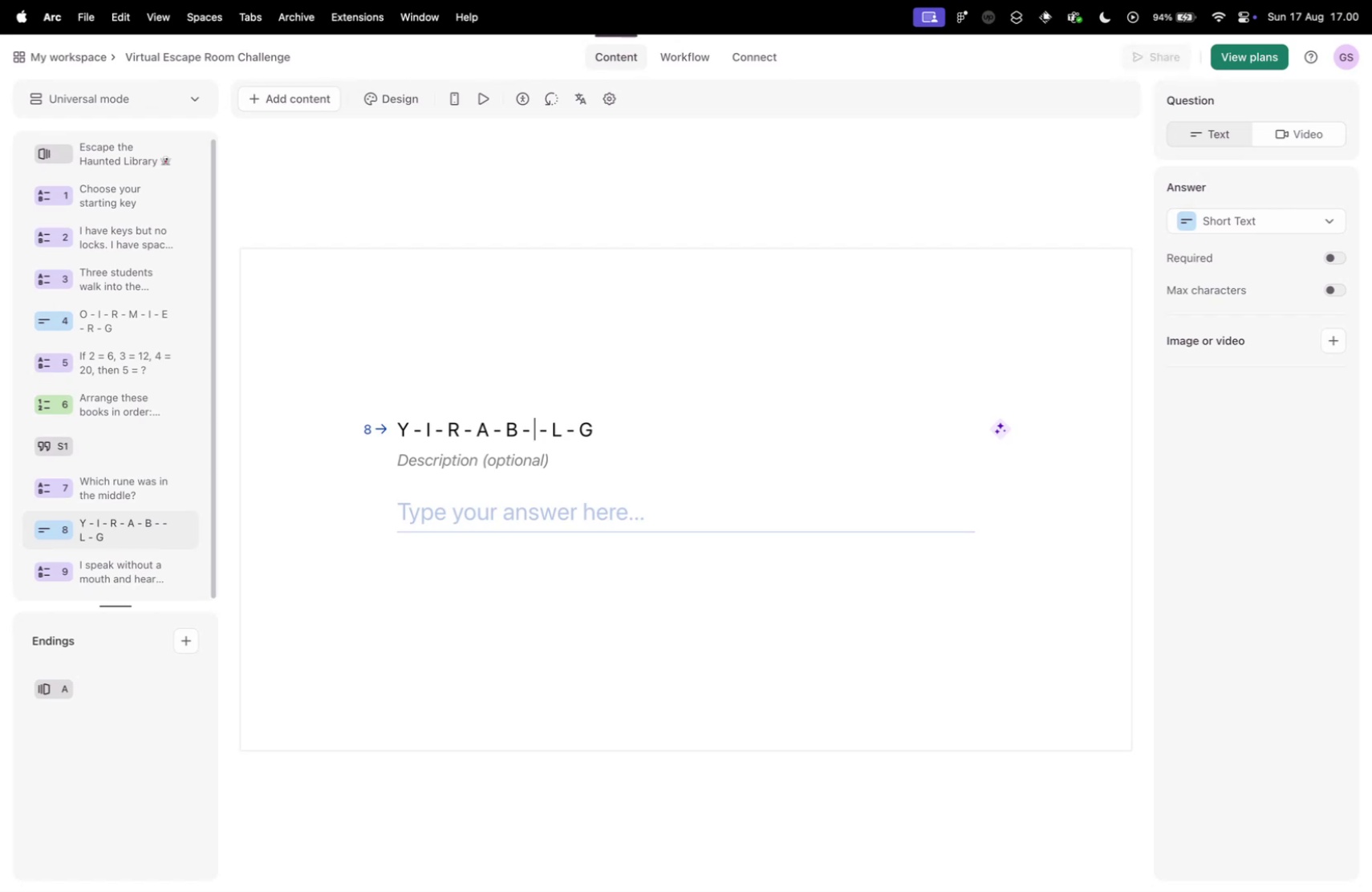 
key(Backspace)
 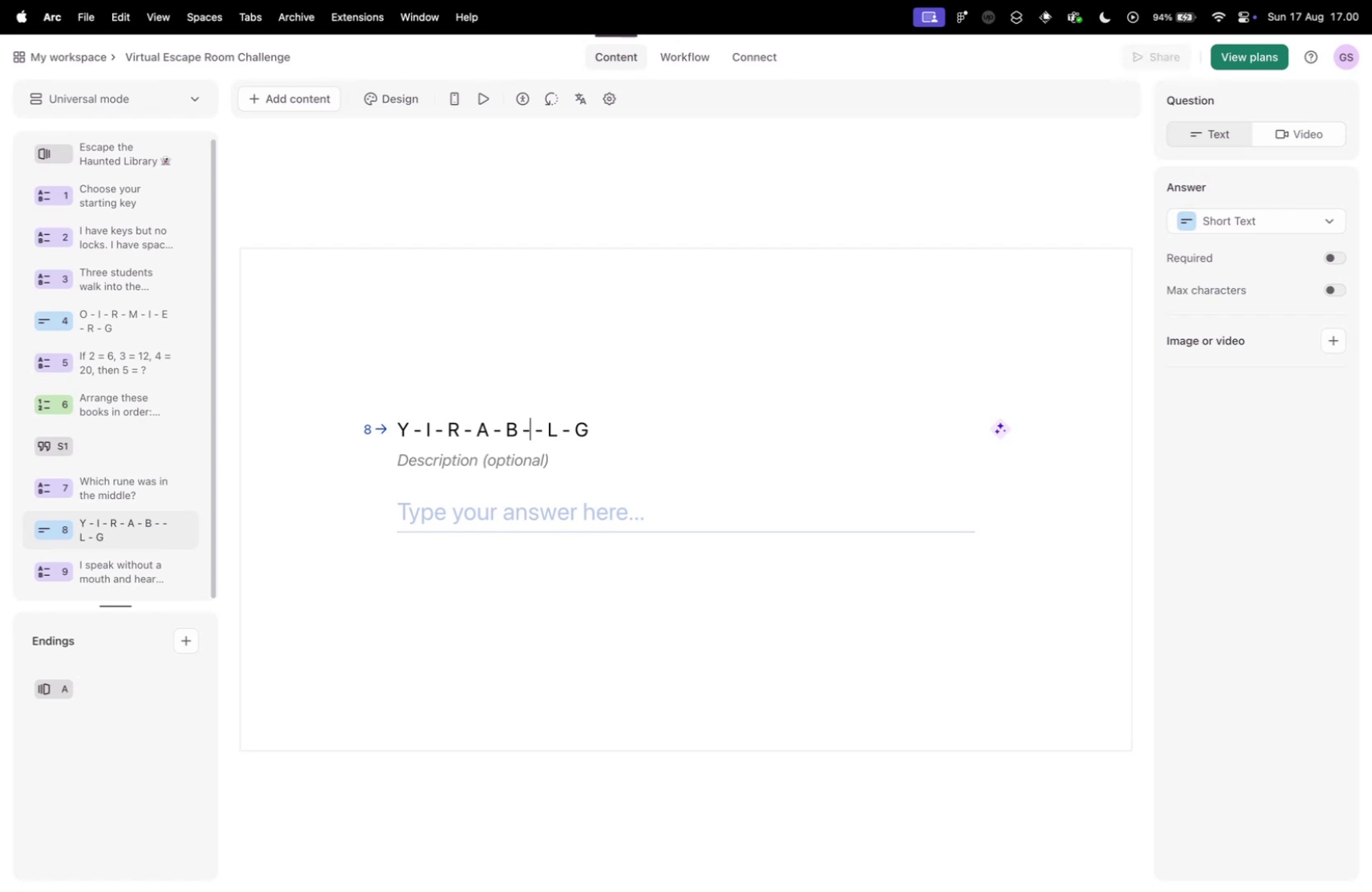 
key(Backspace)
 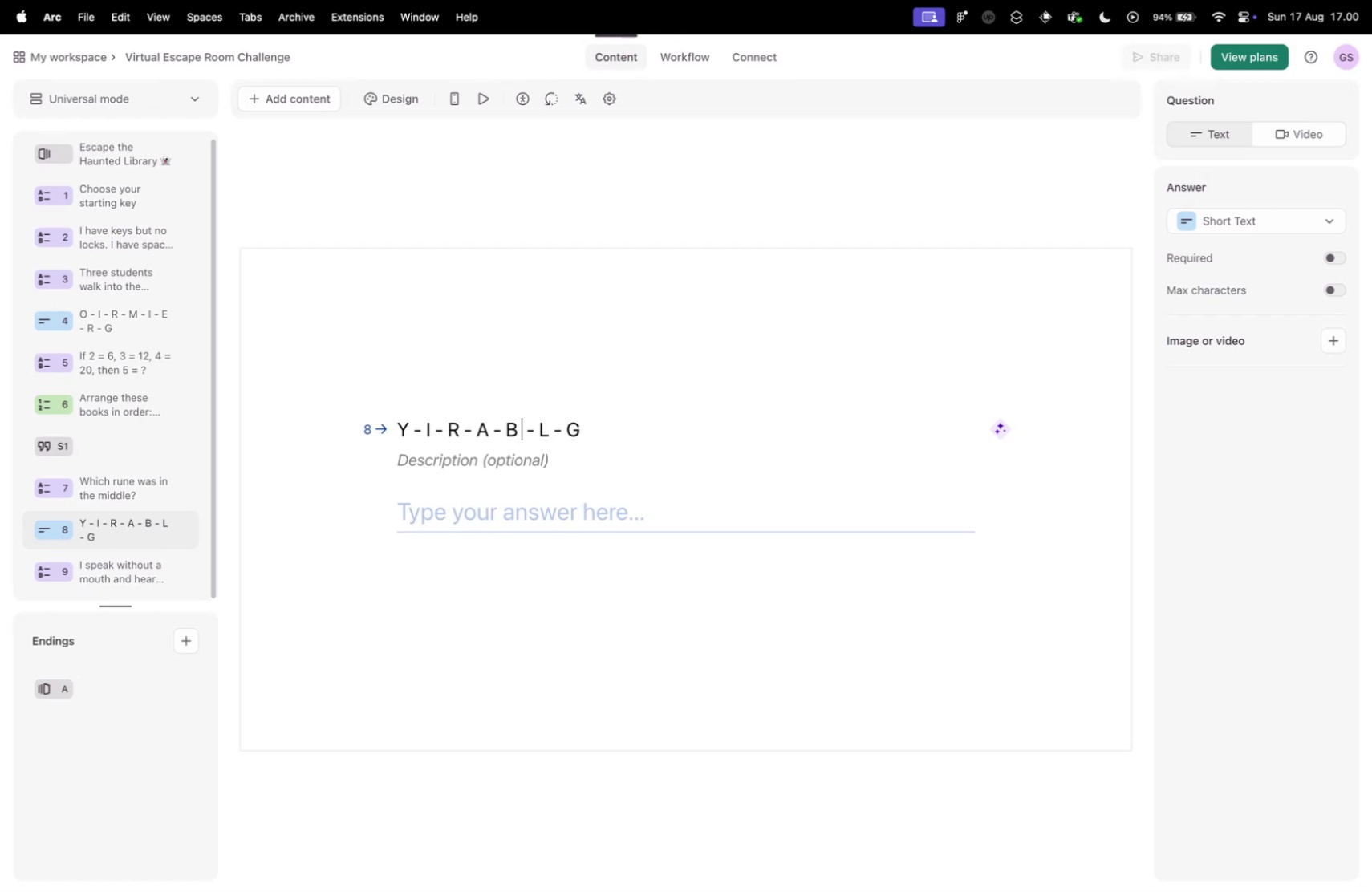 
key(Control+ControlLeft)
 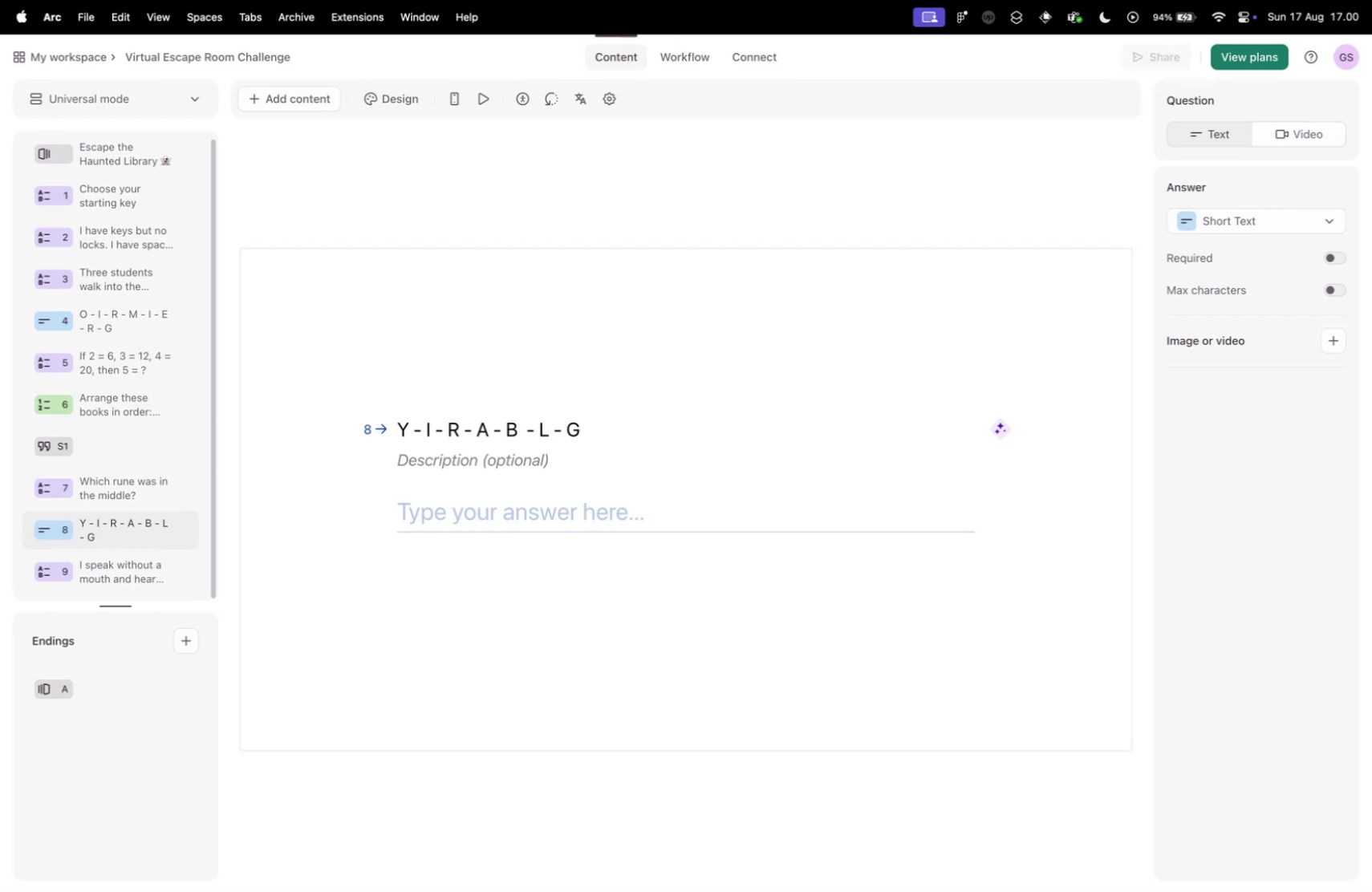 
key(Control+Tab)
 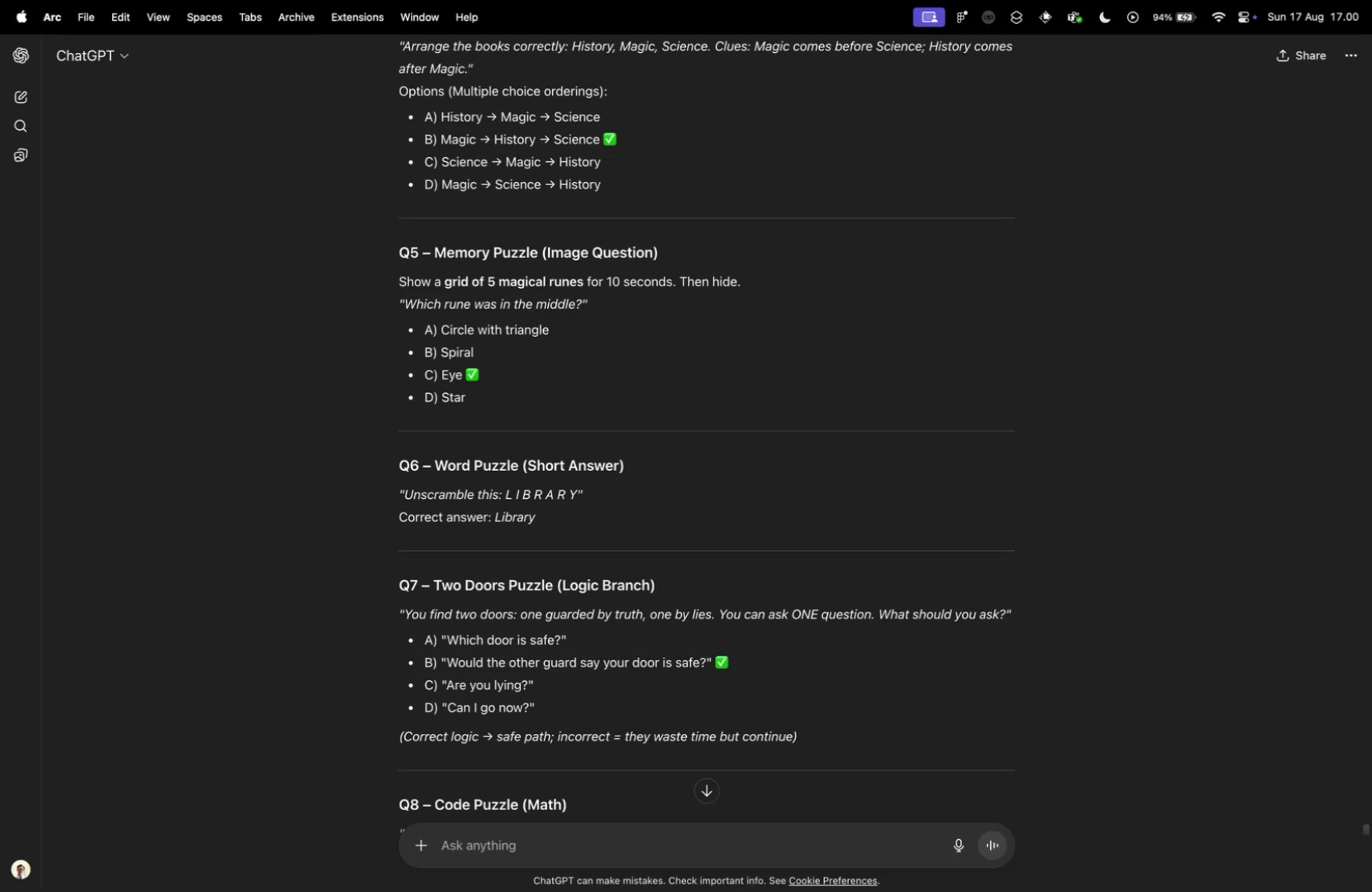 
key(Control+ControlLeft)
 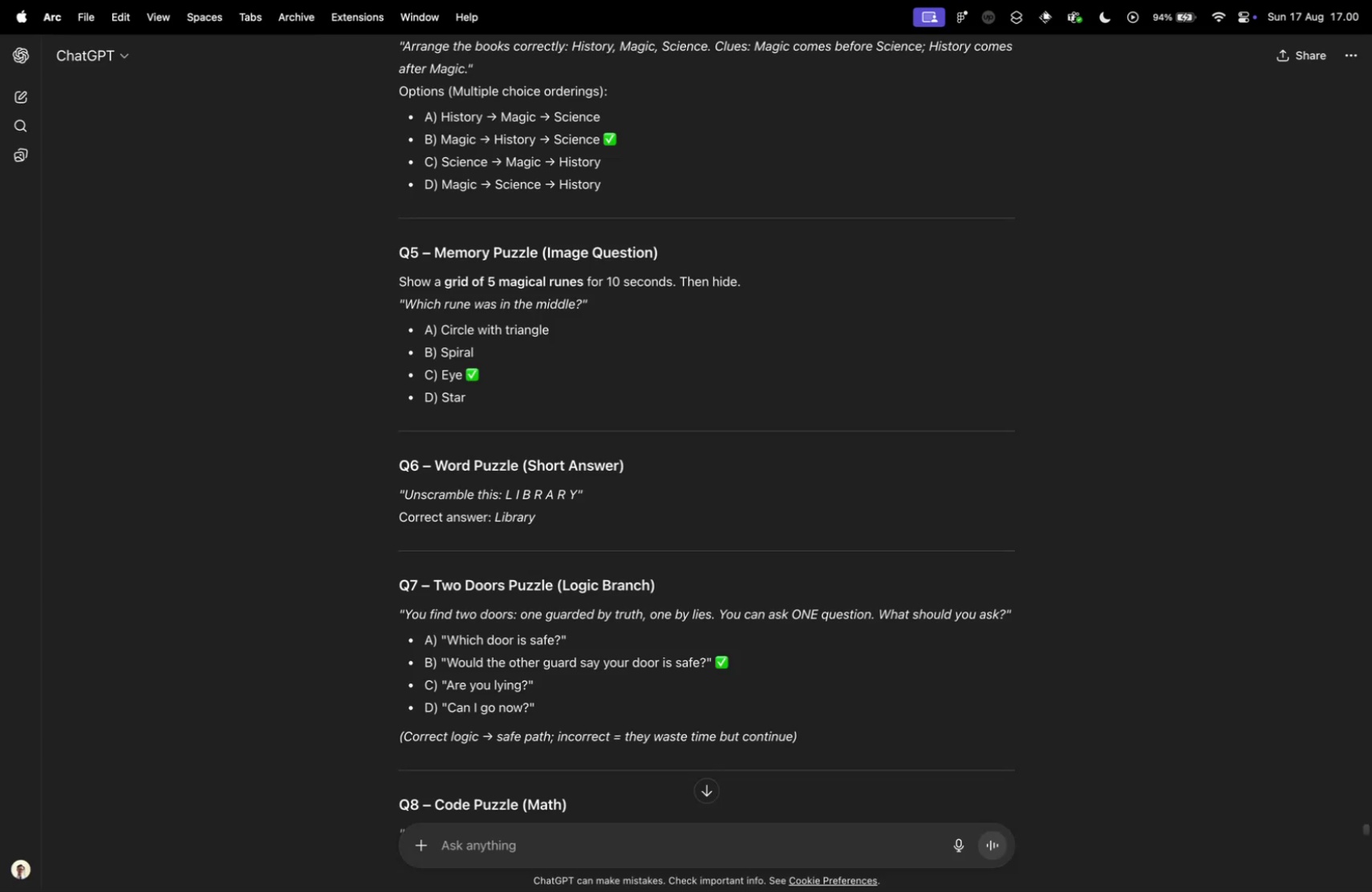 
key(Control+Tab)
 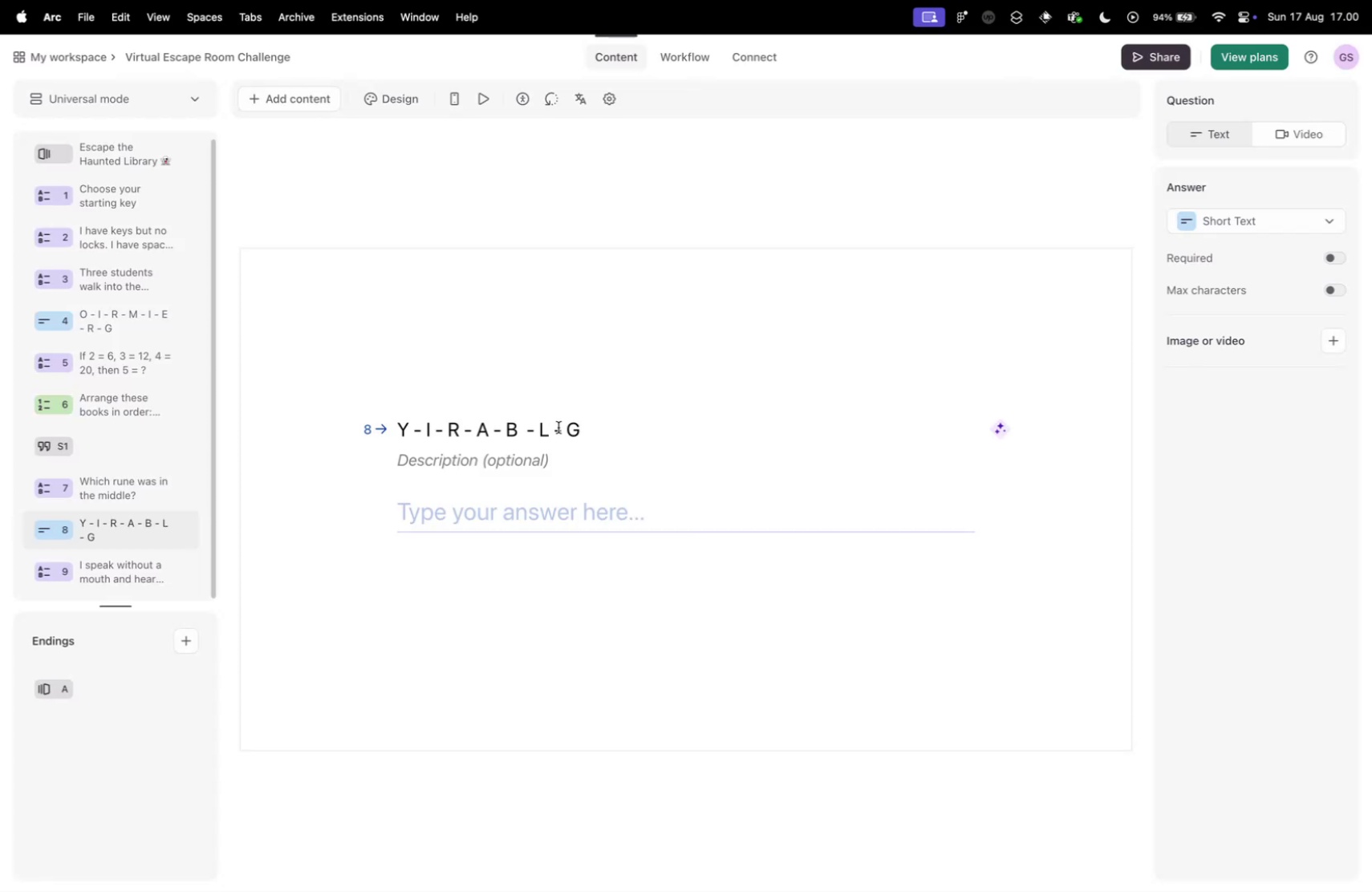 
left_click_drag(start_coordinate=[566, 430], to_coordinate=[573, 430])
 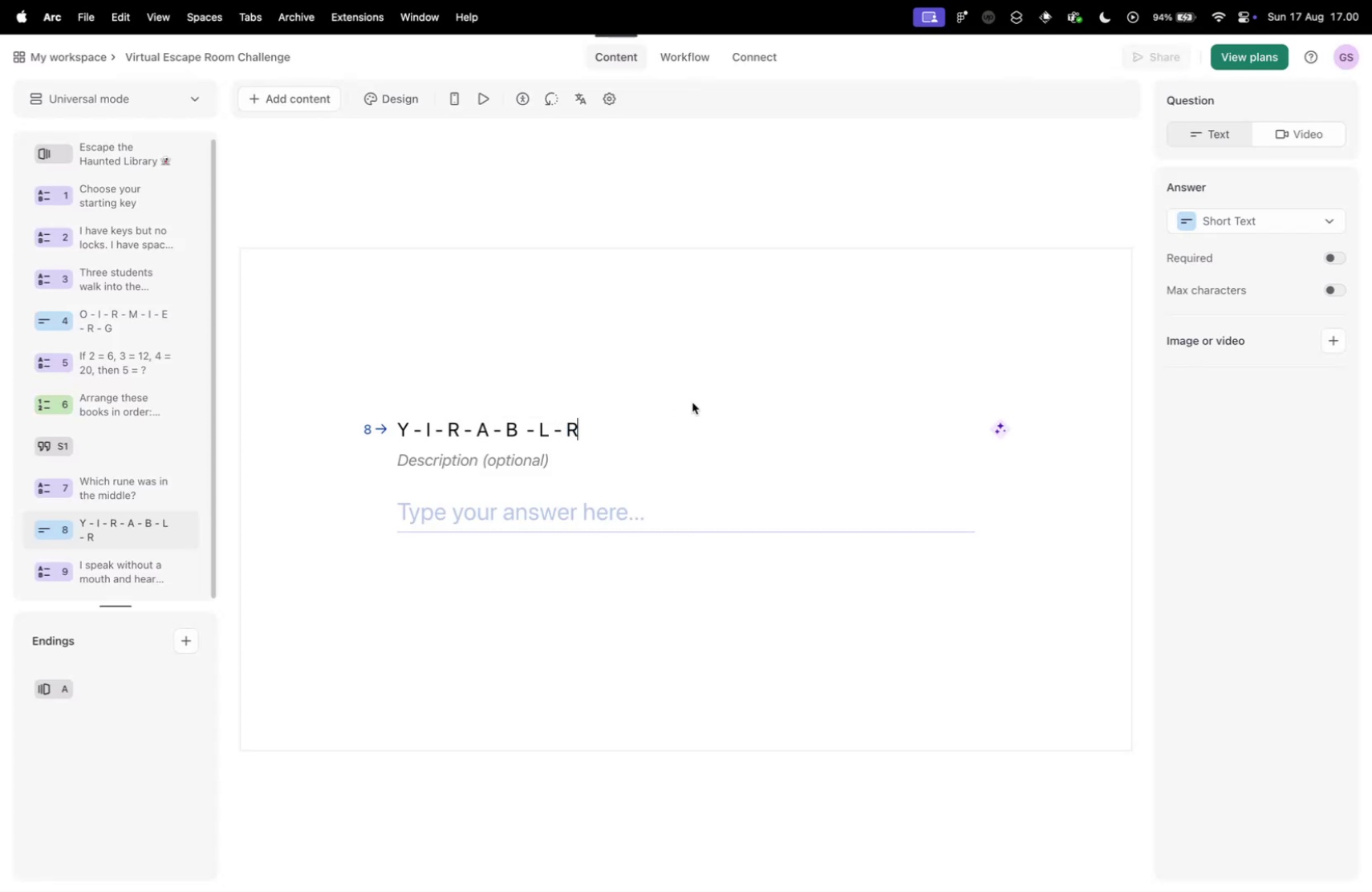 
key(Shift+R)
 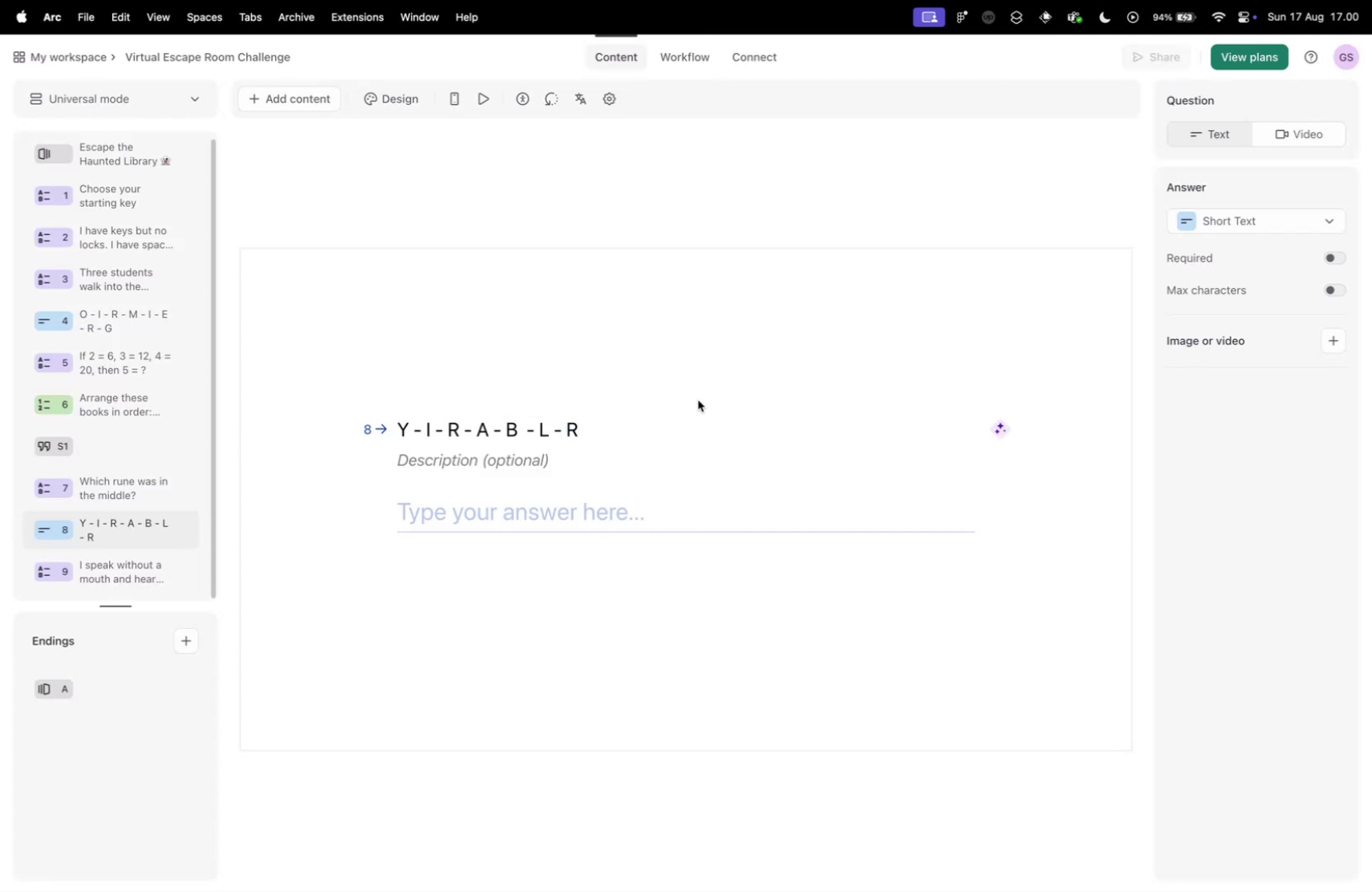 
key(Control+ControlLeft)
 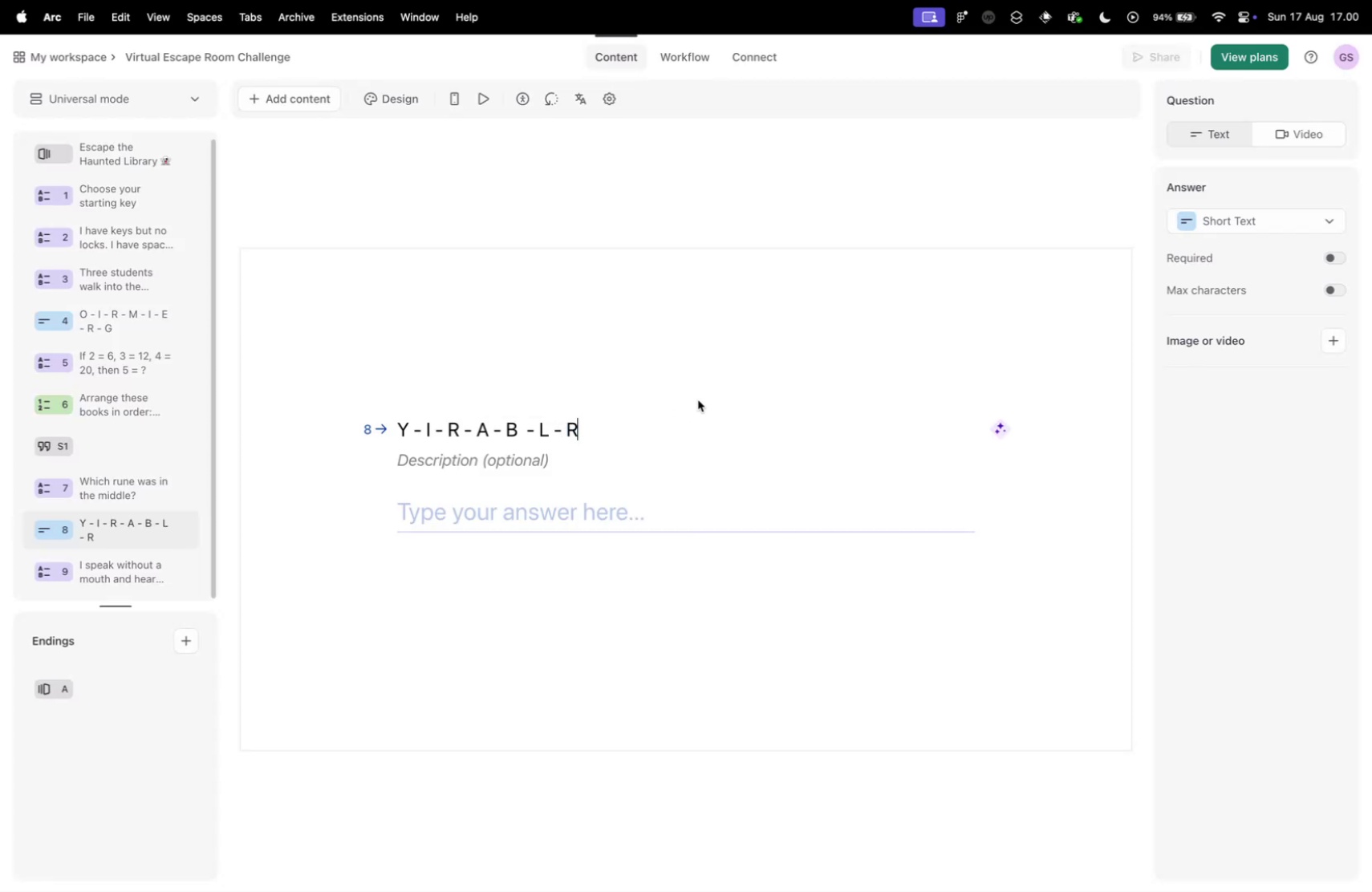 
key(Control+Tab)
 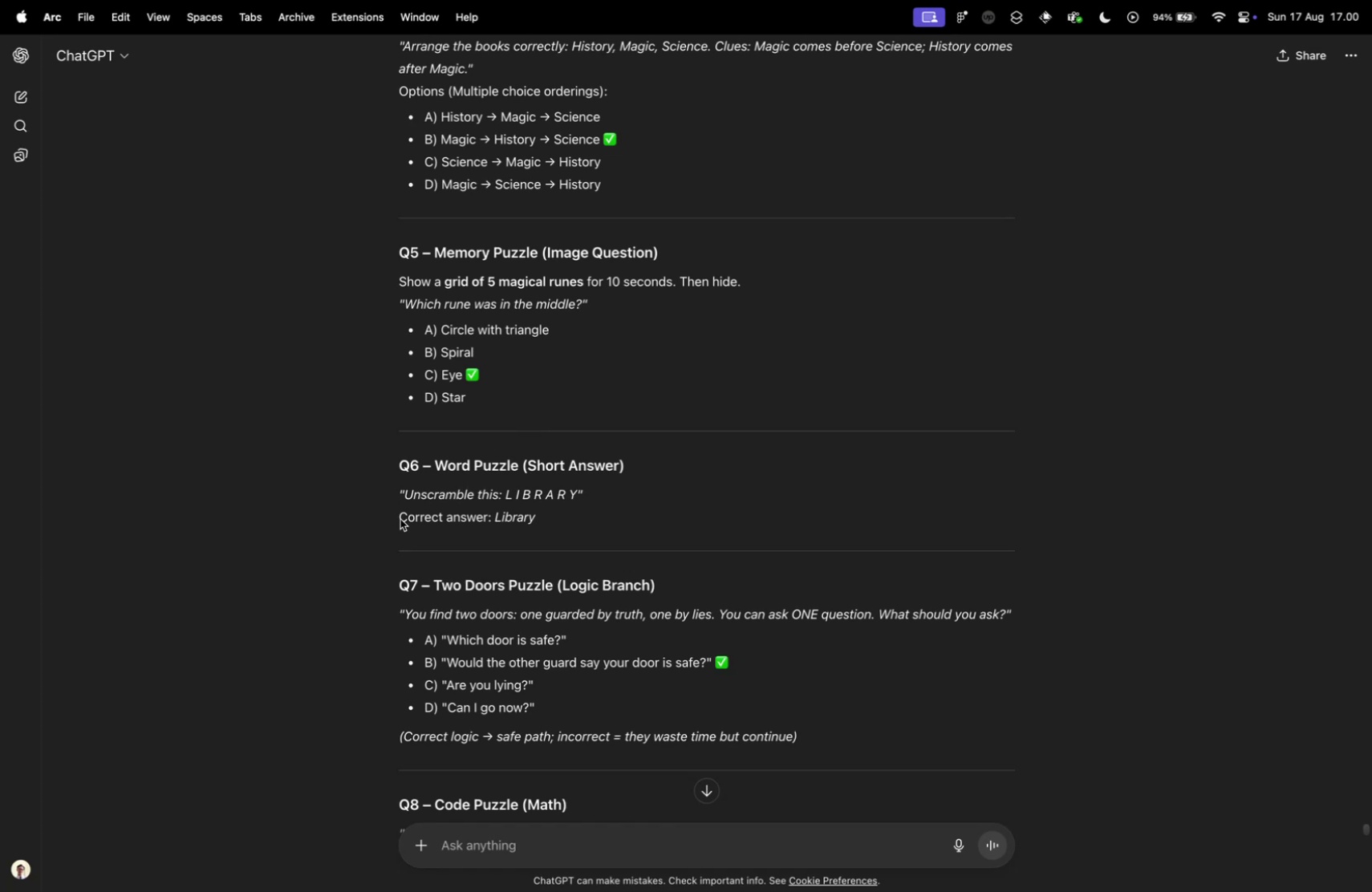 
wait(7.17)
 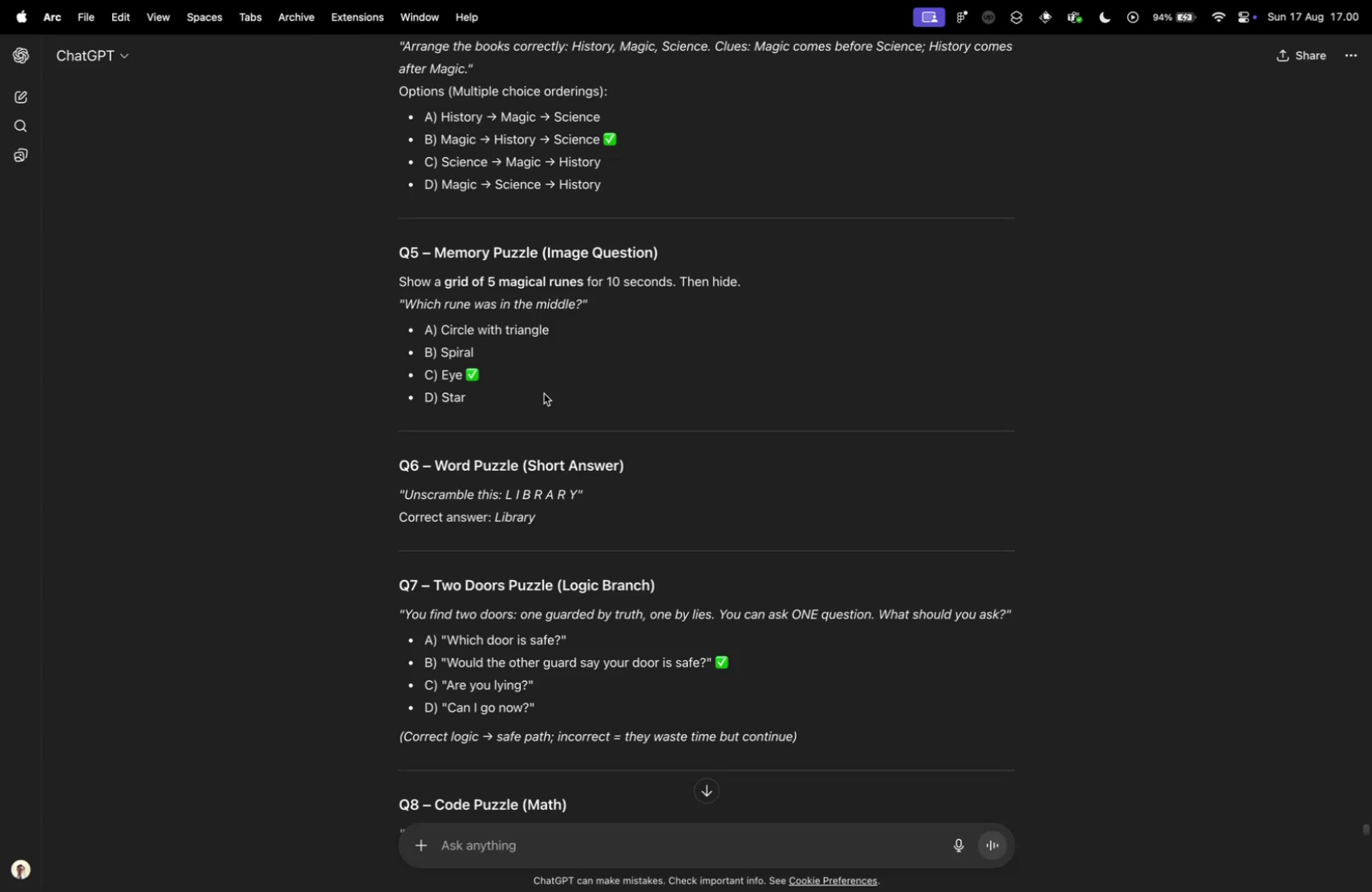 
left_click_drag(start_coordinate=[407, 613], to_coordinate=[1002, 608])
 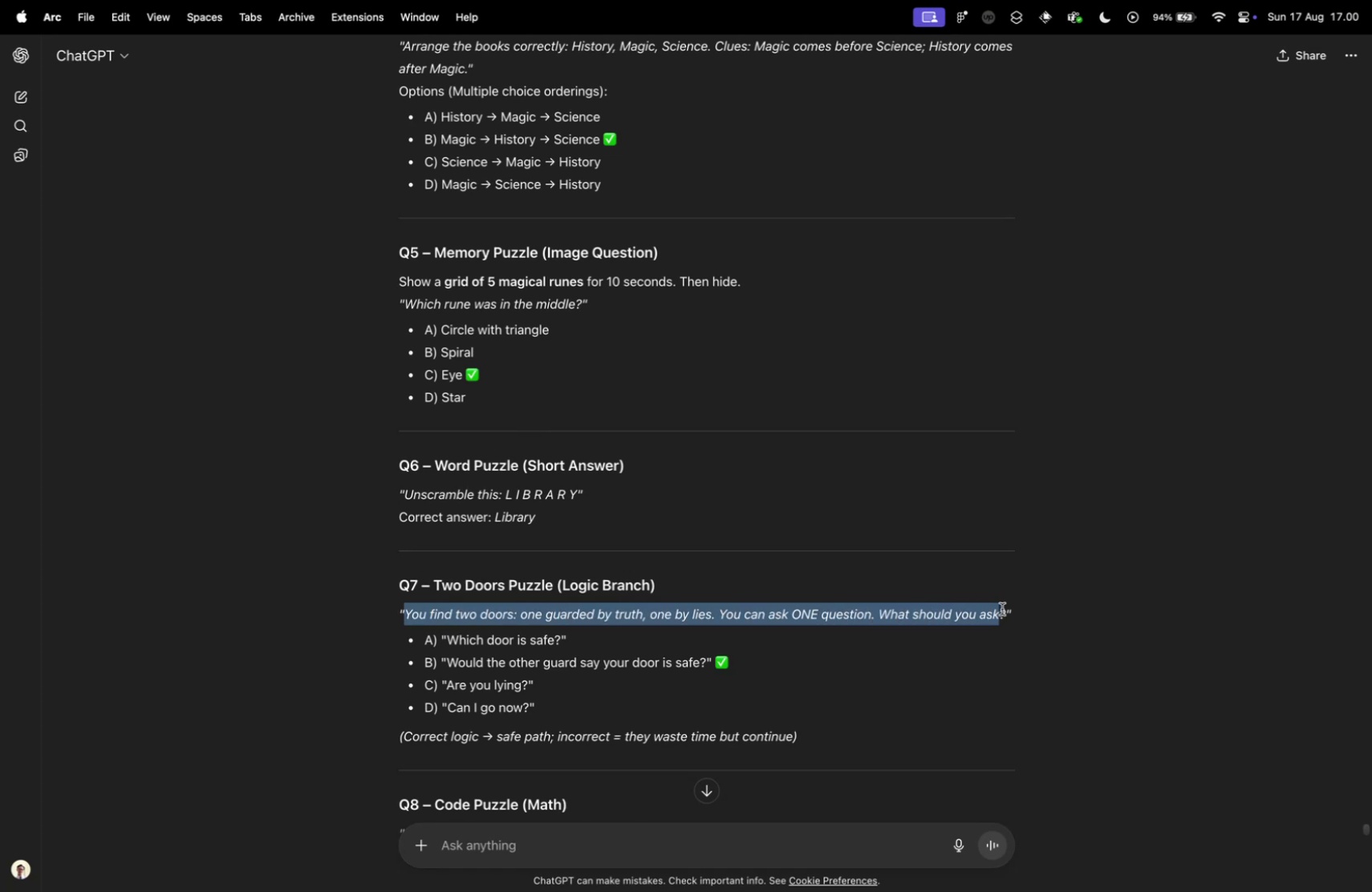 
key(Meta+C)
 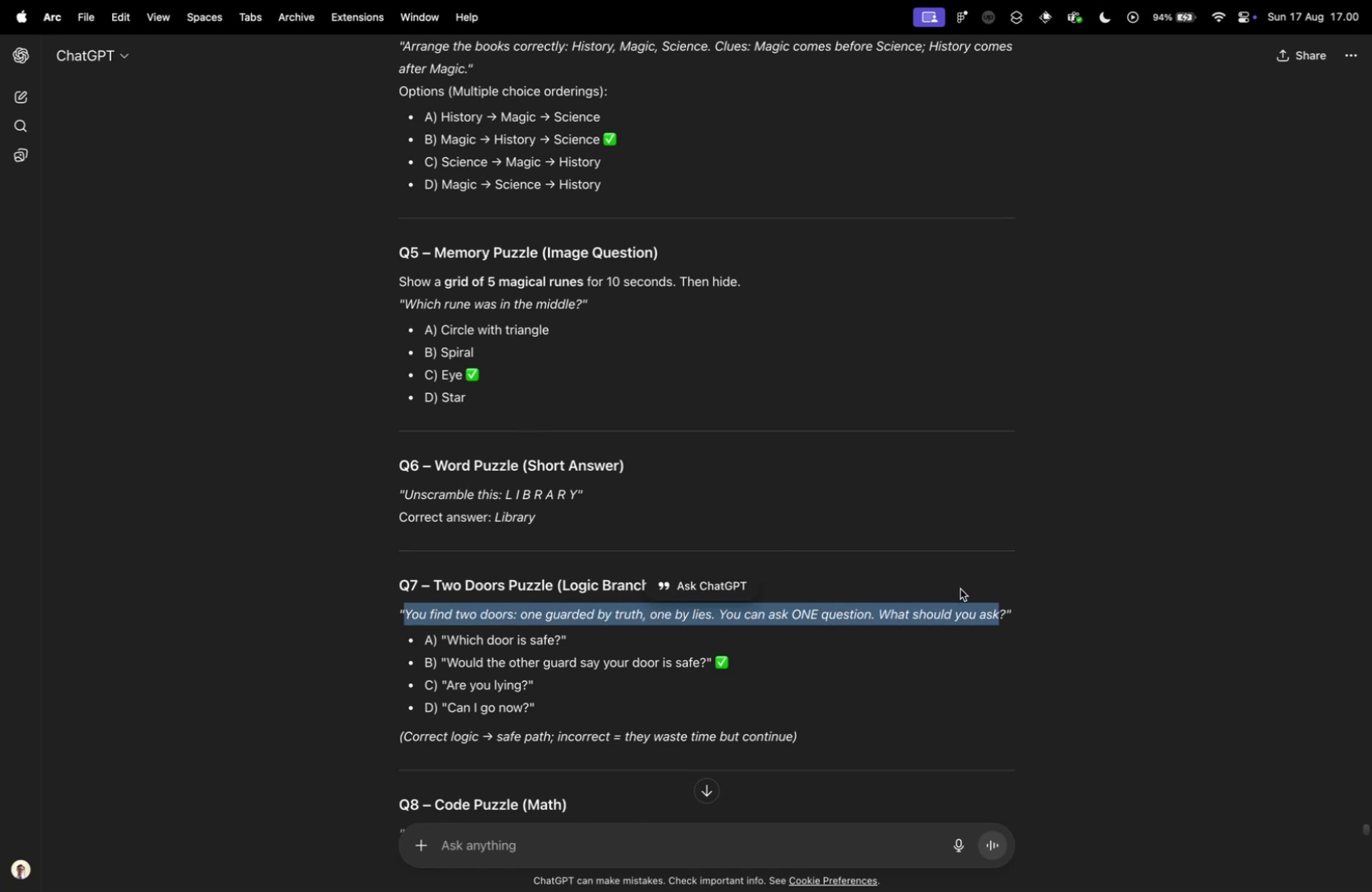 
left_click([960, 588])
 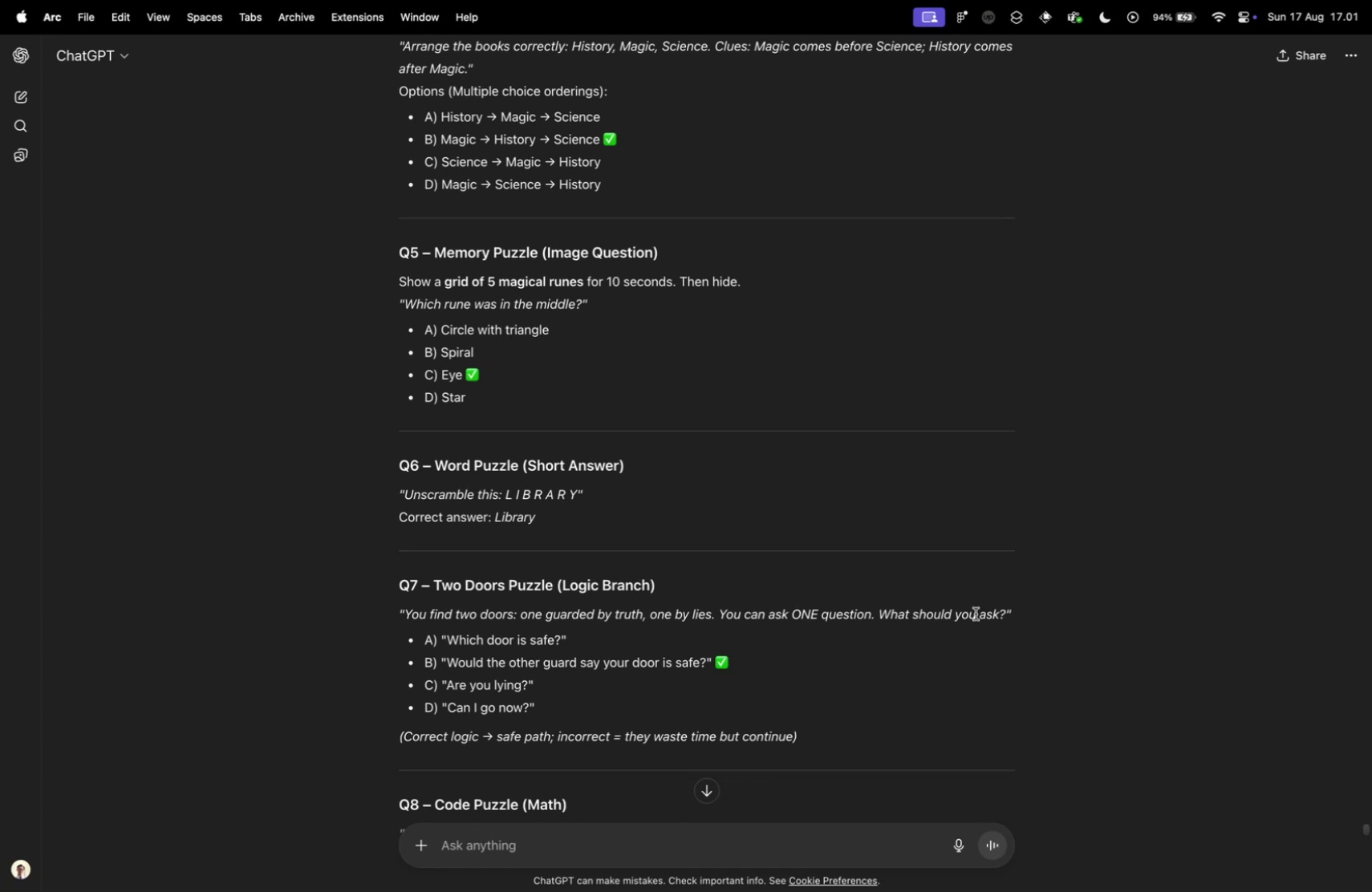 
wait(20.78)
 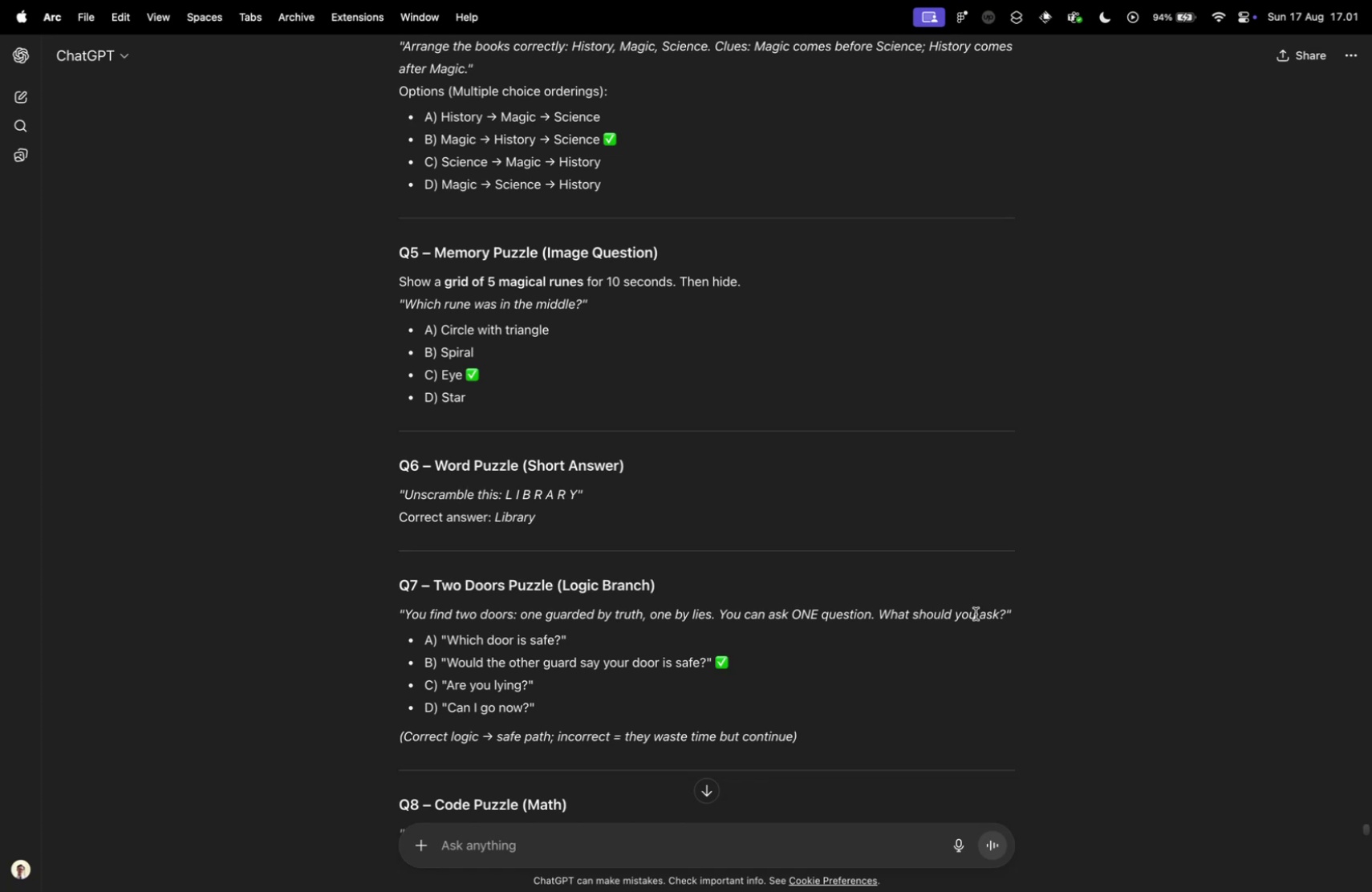 
scroll: coordinate [895, 586], scroll_direction: down, amount: 4.0
 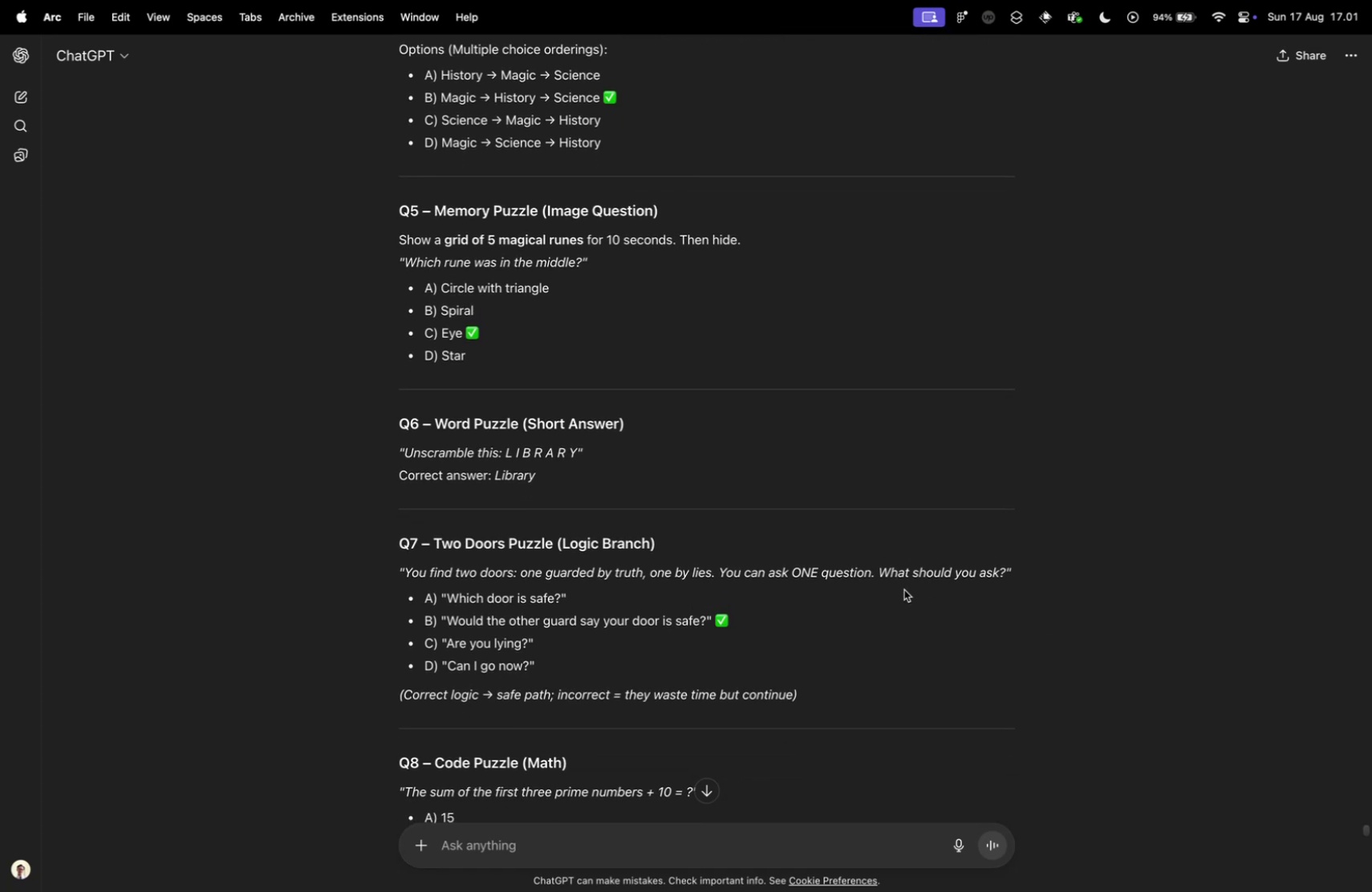 
left_click_drag(start_coordinate=[406, 574], to_coordinate=[1006, 577])
 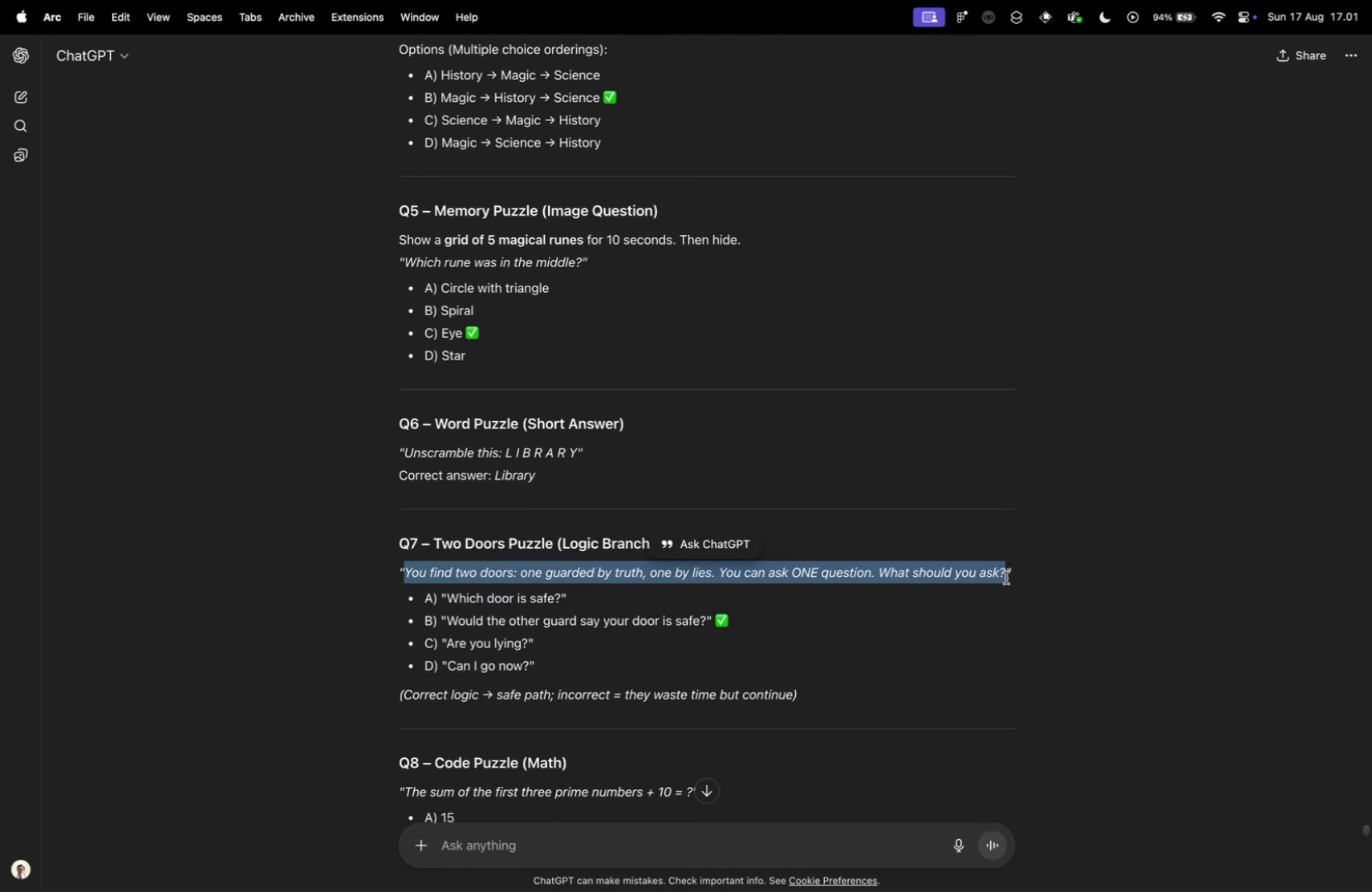 
key(Meta+CommandLeft)
 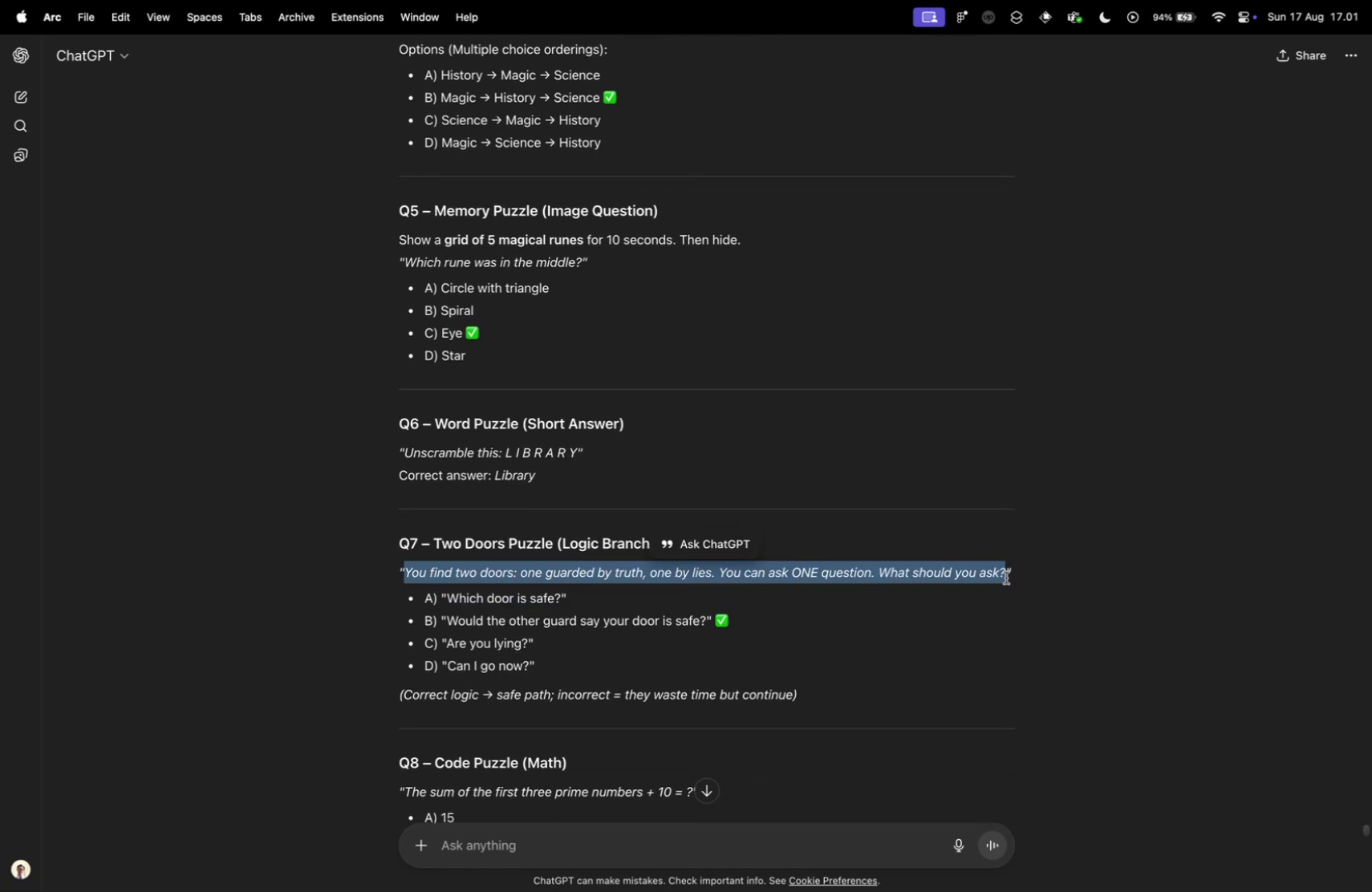 
key(Meta+CommandLeft)
 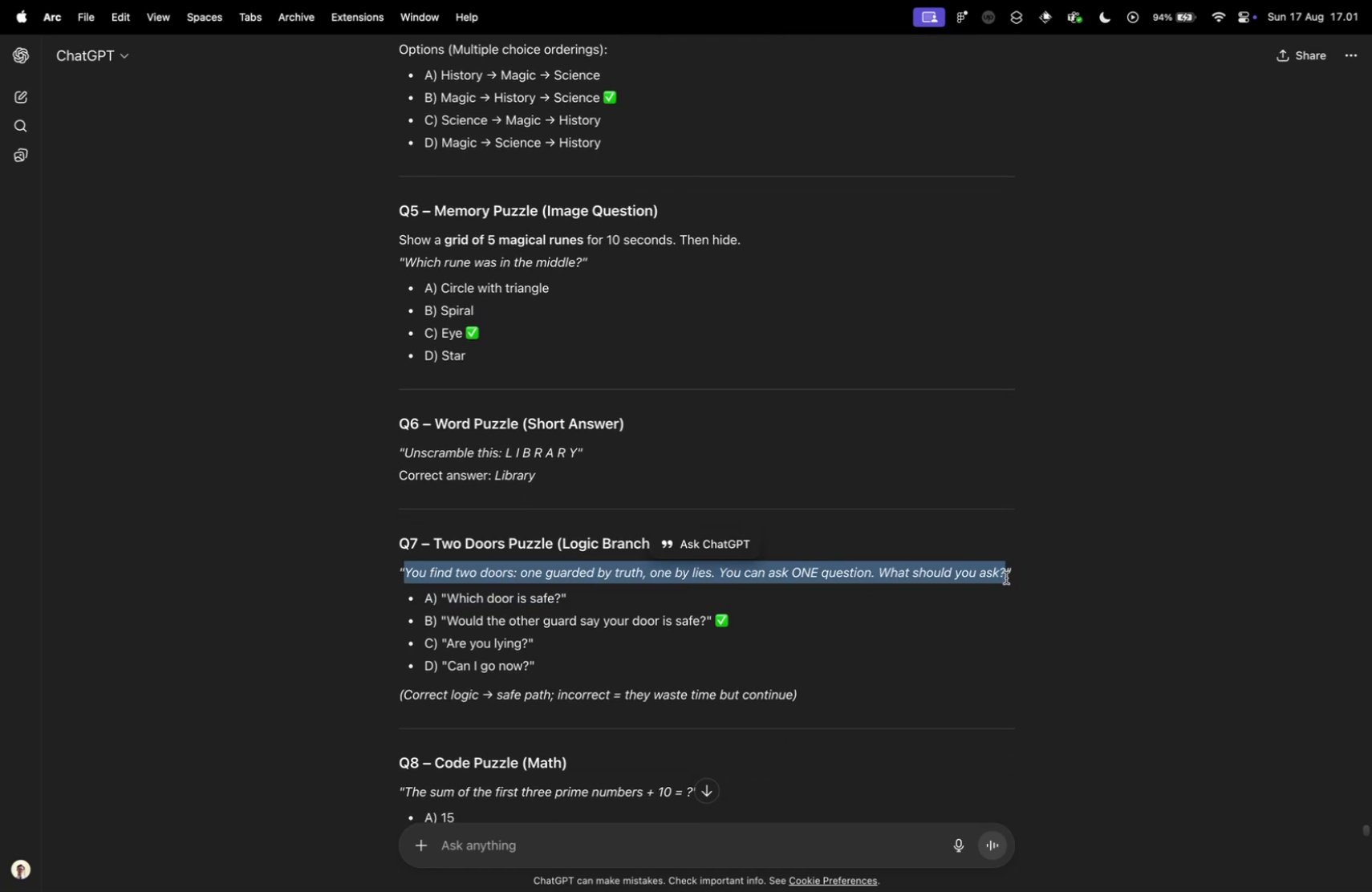 
key(Meta+C)
 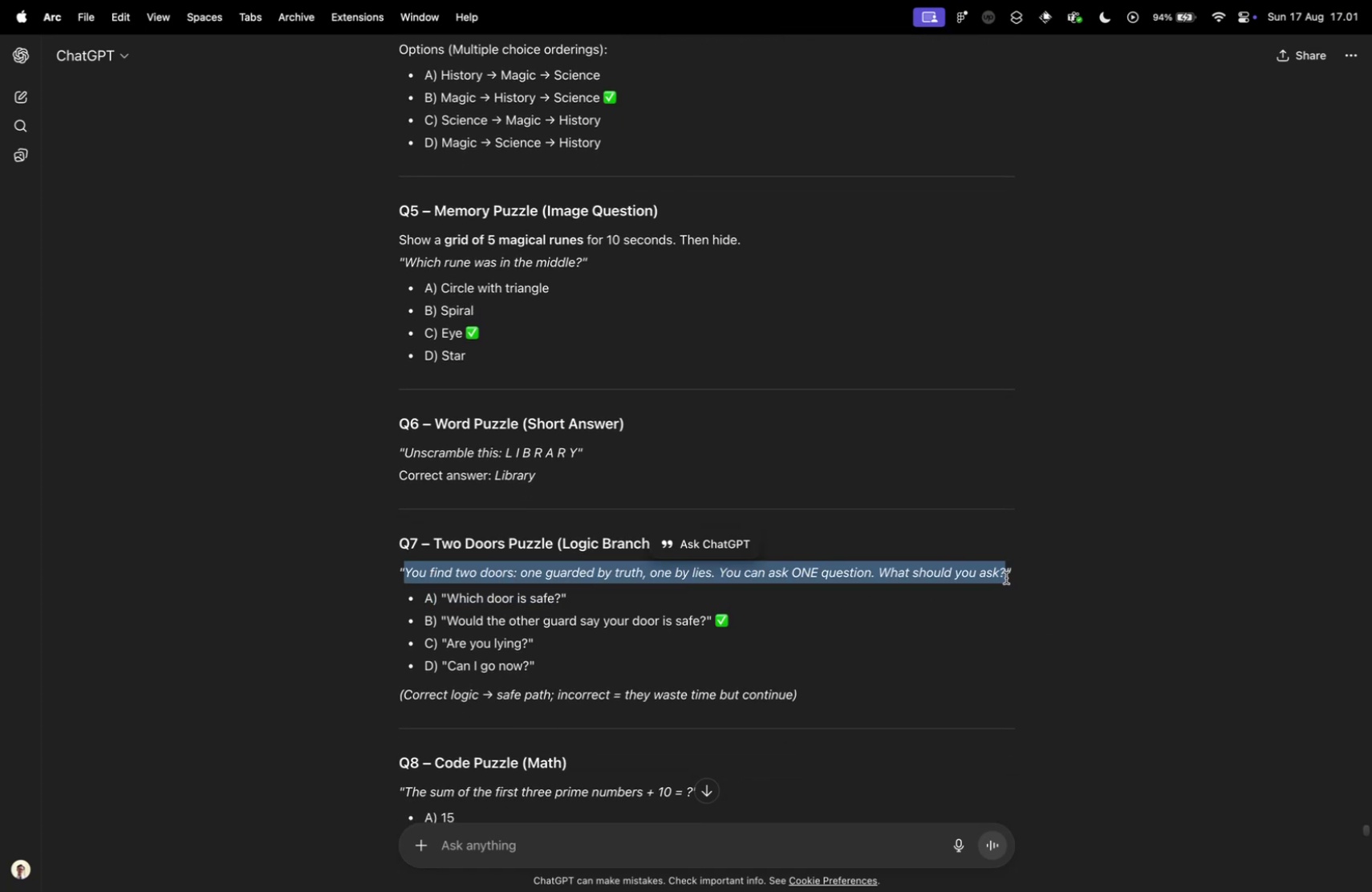 
key(Control+ControlLeft)
 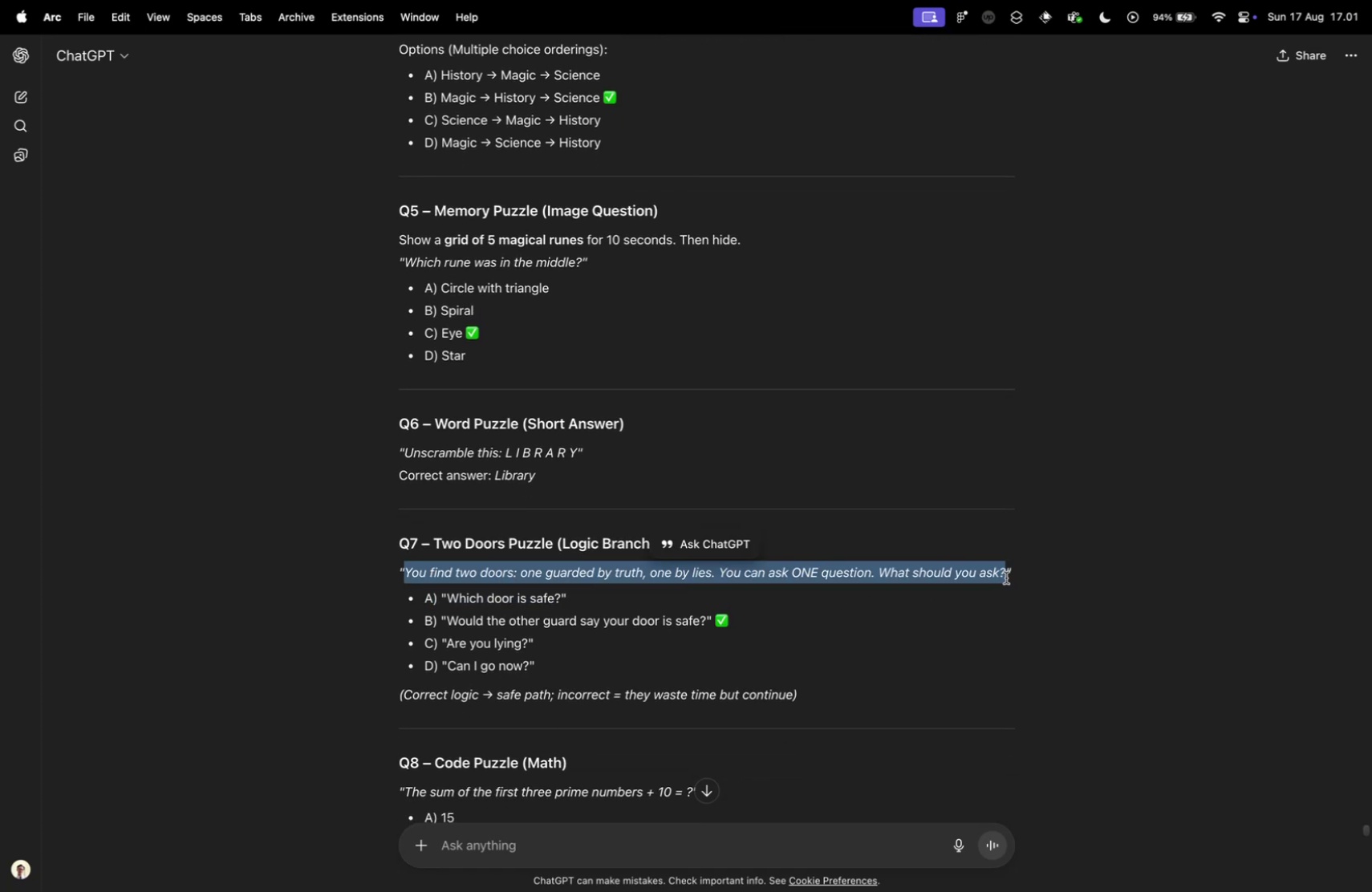 
key(Control+Tab)
 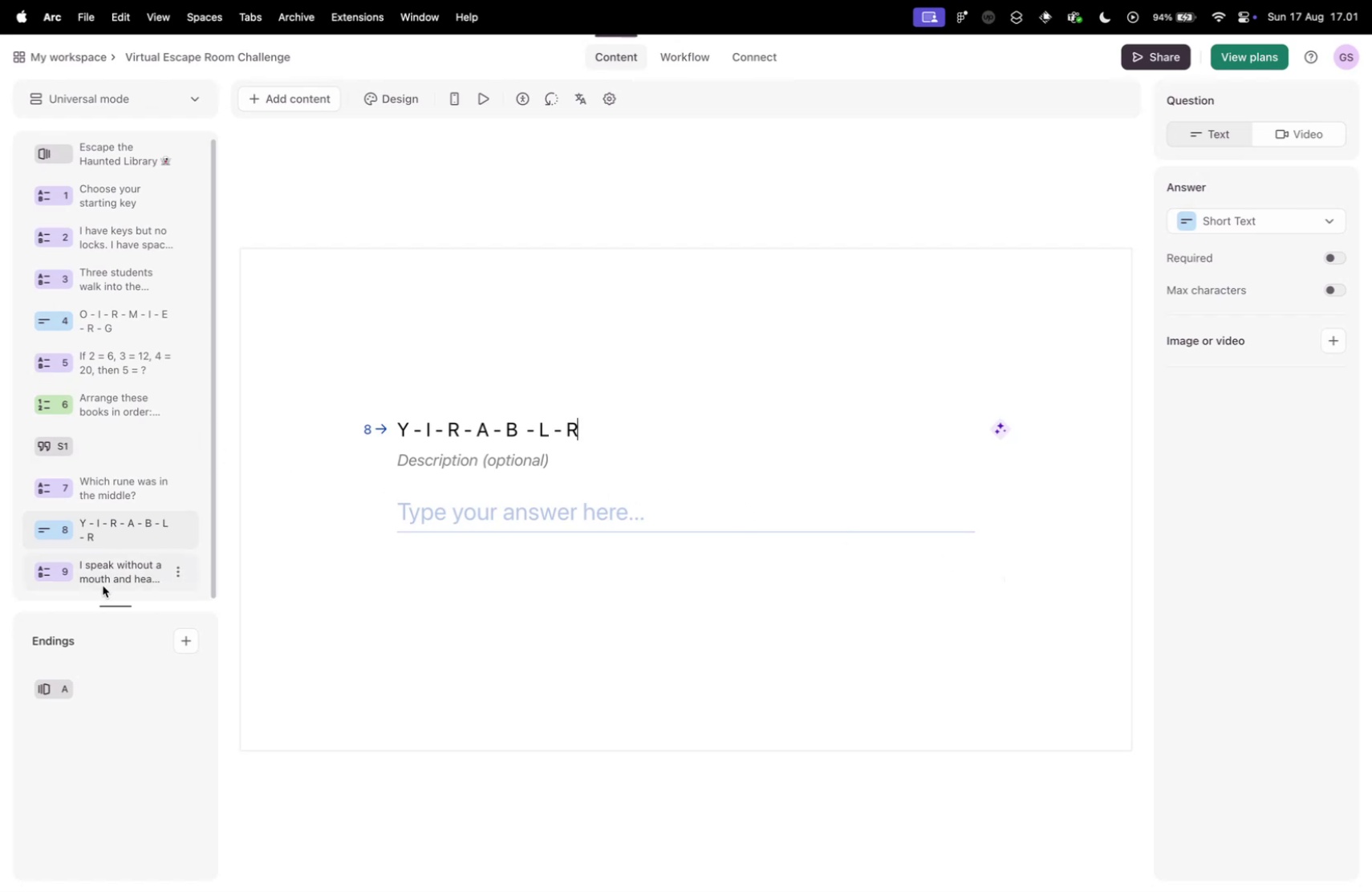 
scroll: coordinate [103, 550], scroll_direction: down, amount: 2.0
 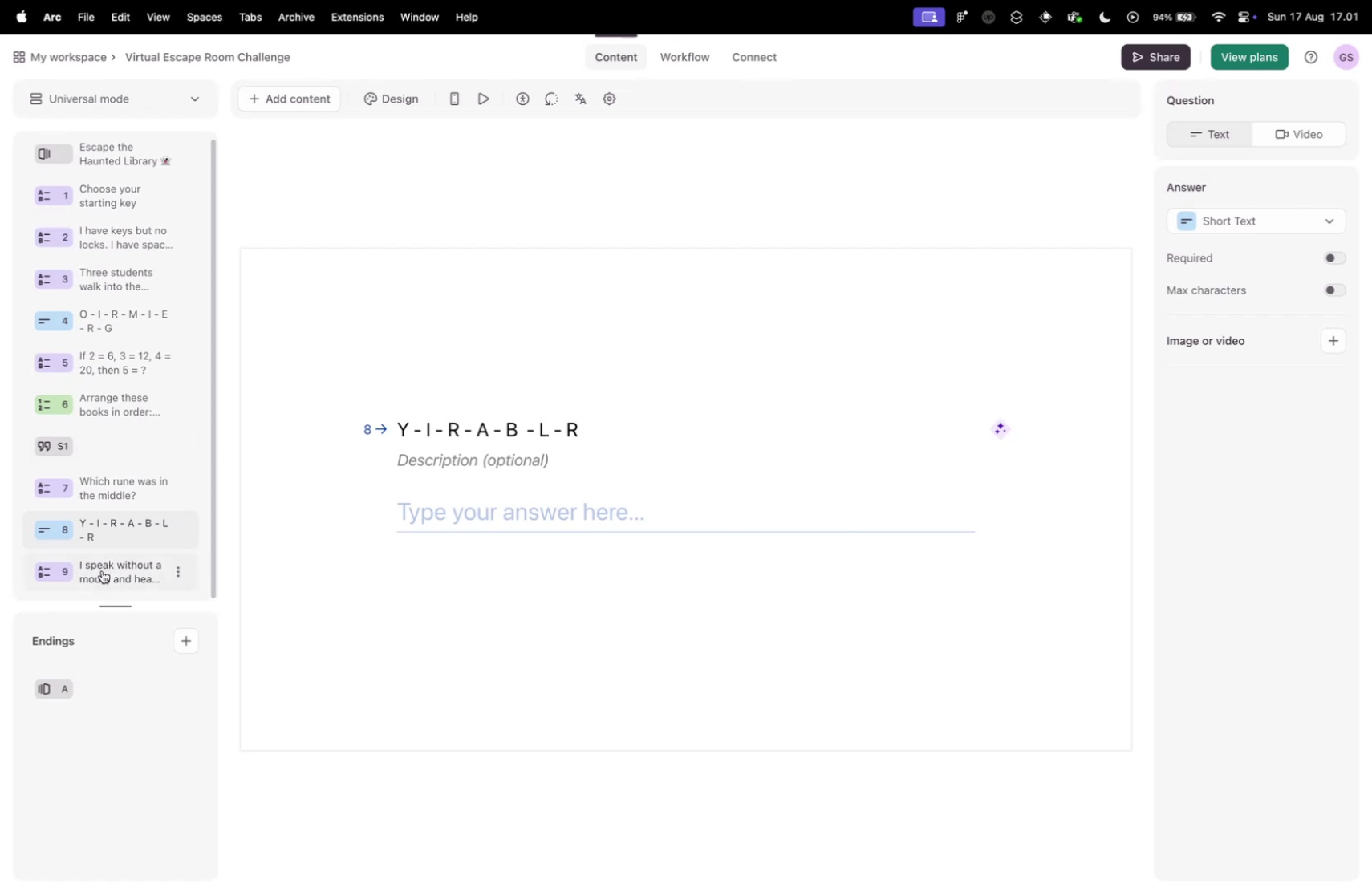 
left_click([102, 570])
 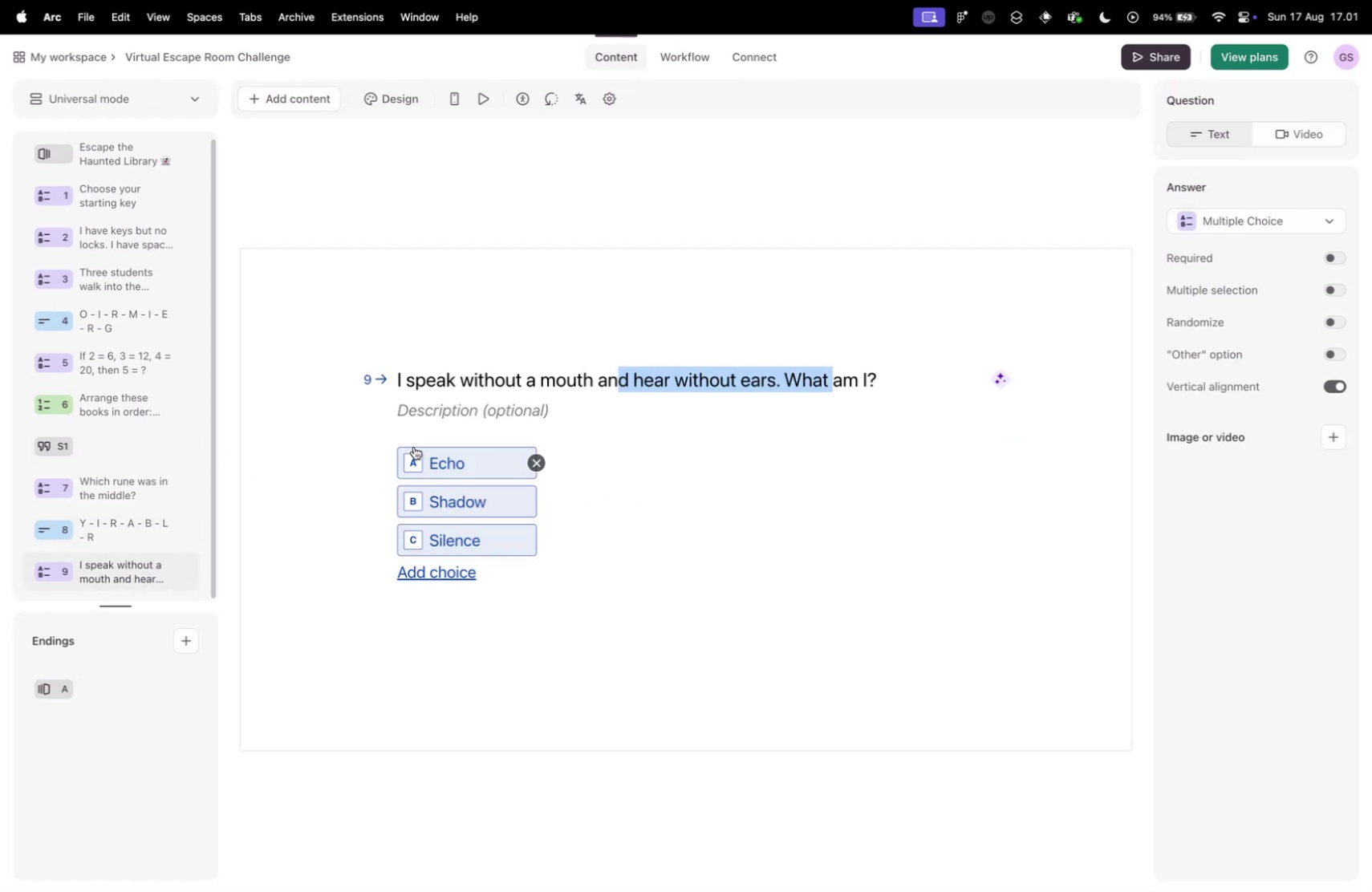 
double_click([415, 375])
 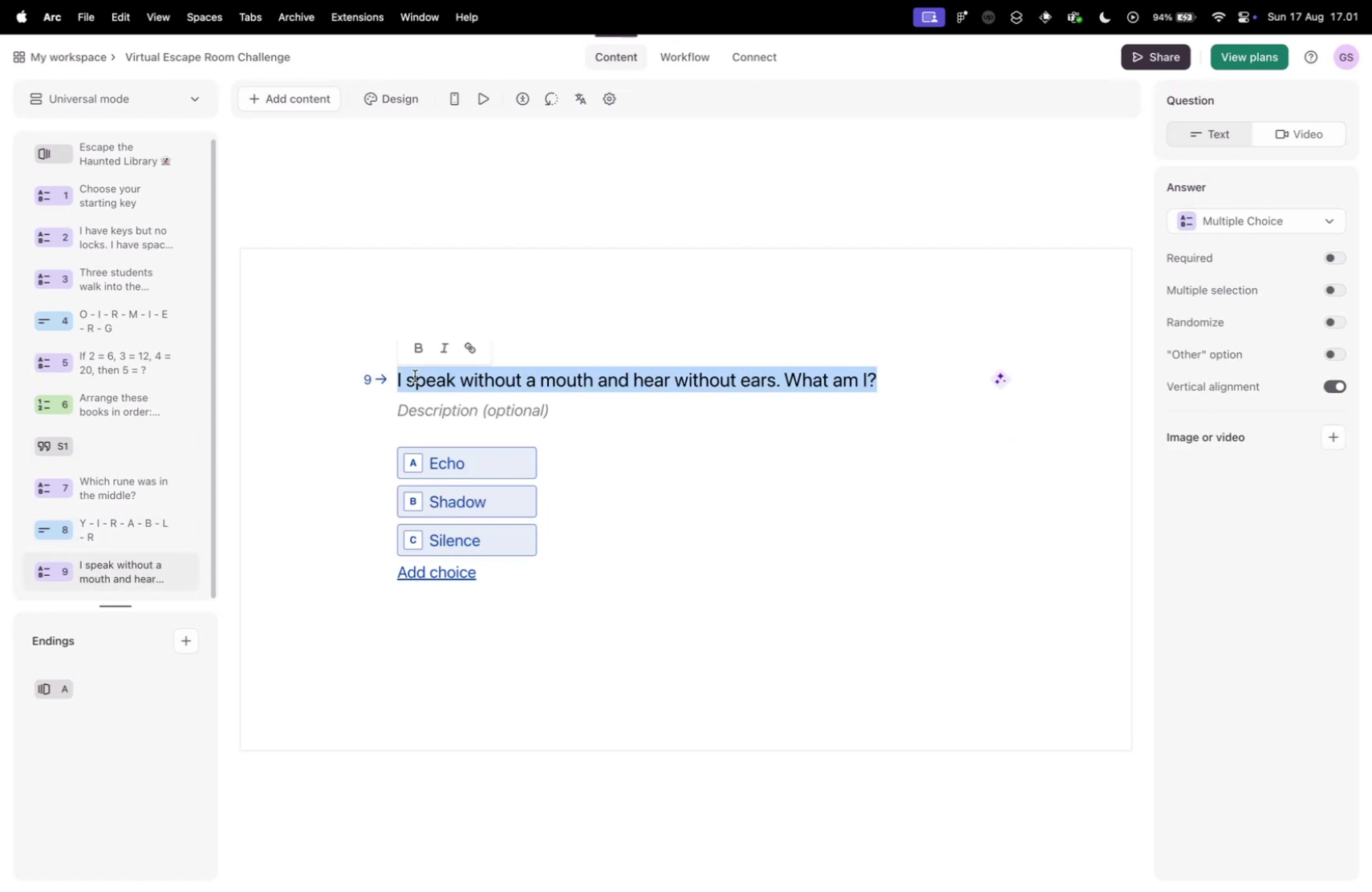 
triple_click([415, 375])
 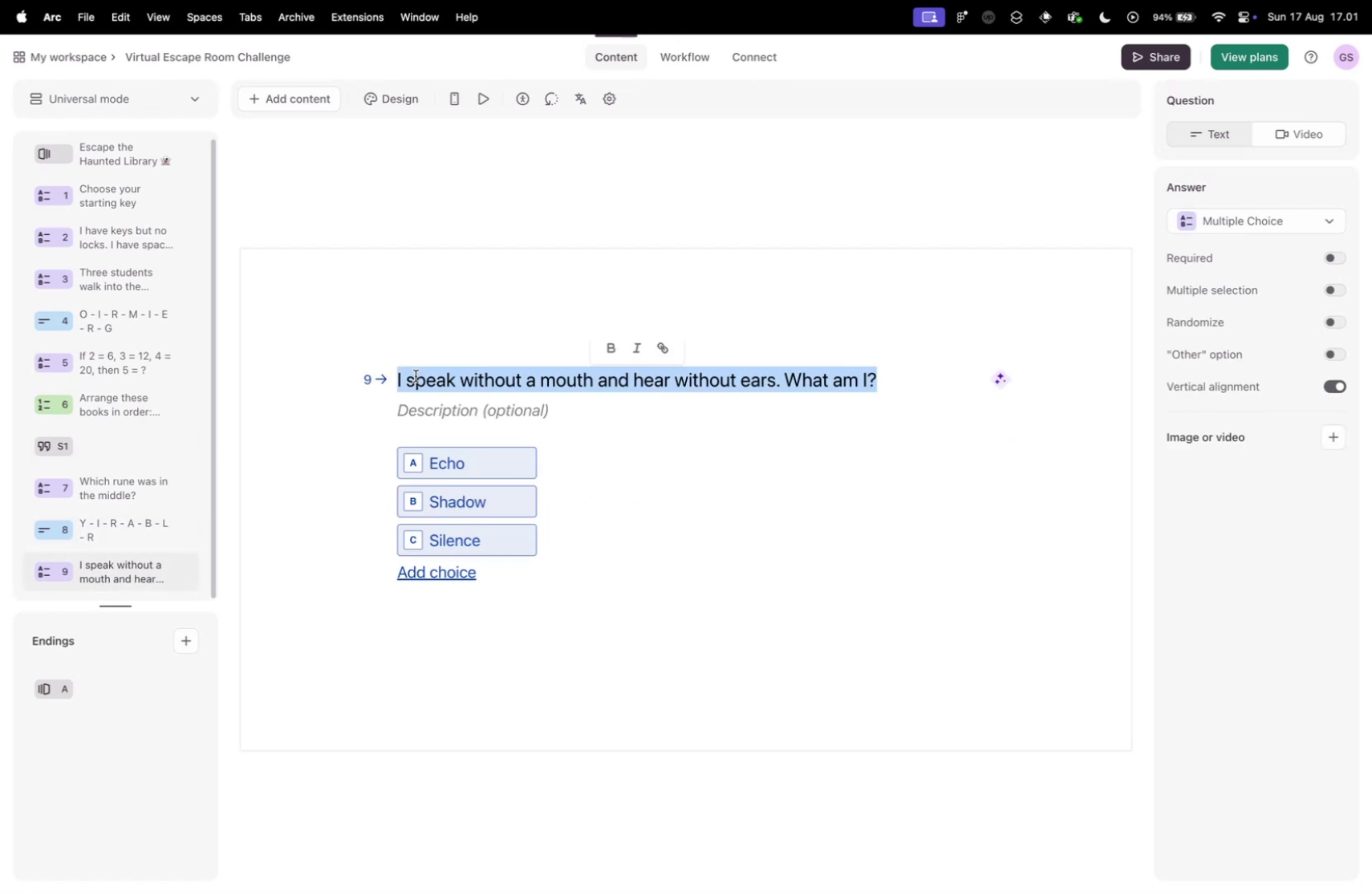 
key(Meta+V)
 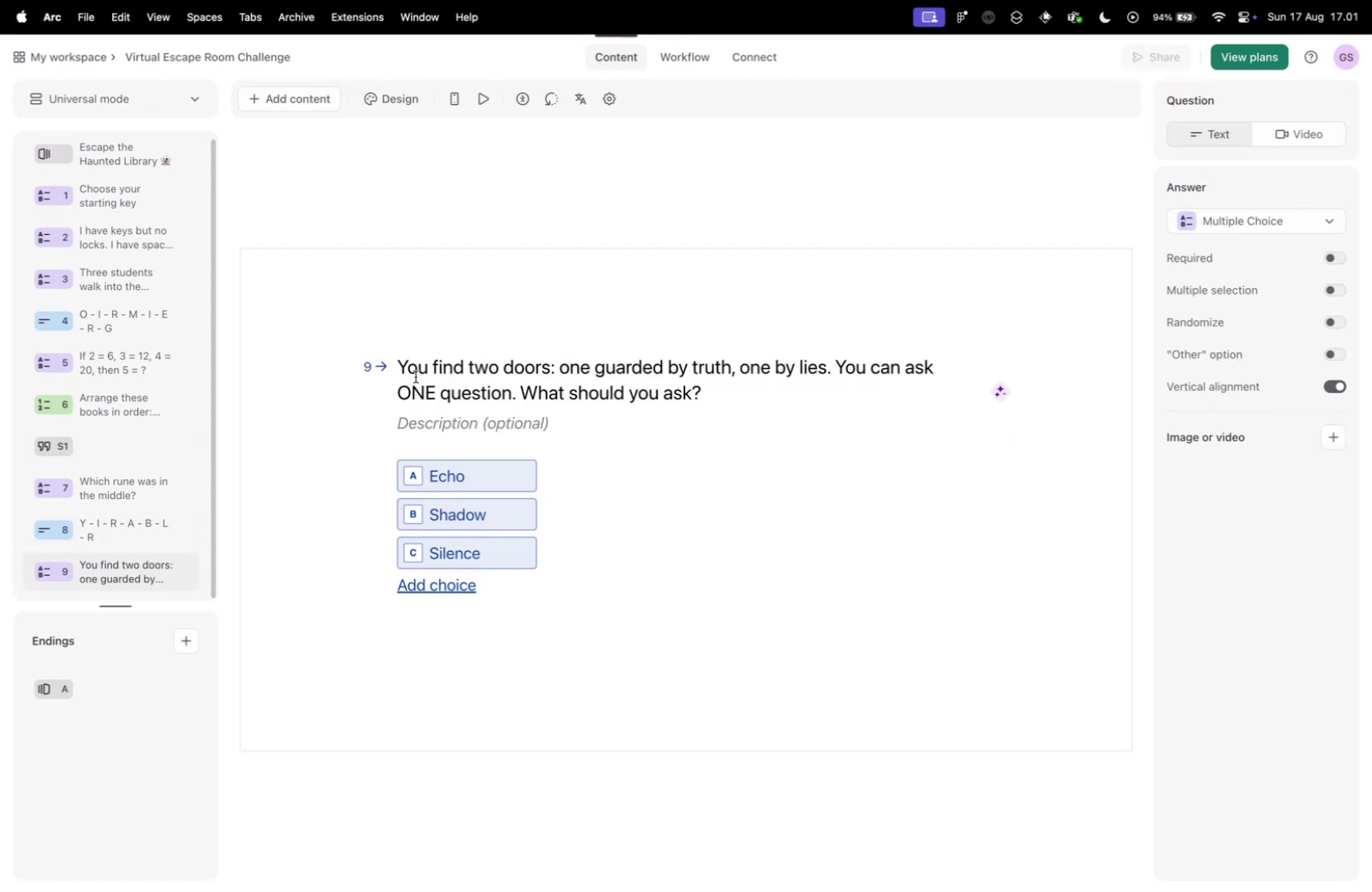 
key(Control+ControlLeft)
 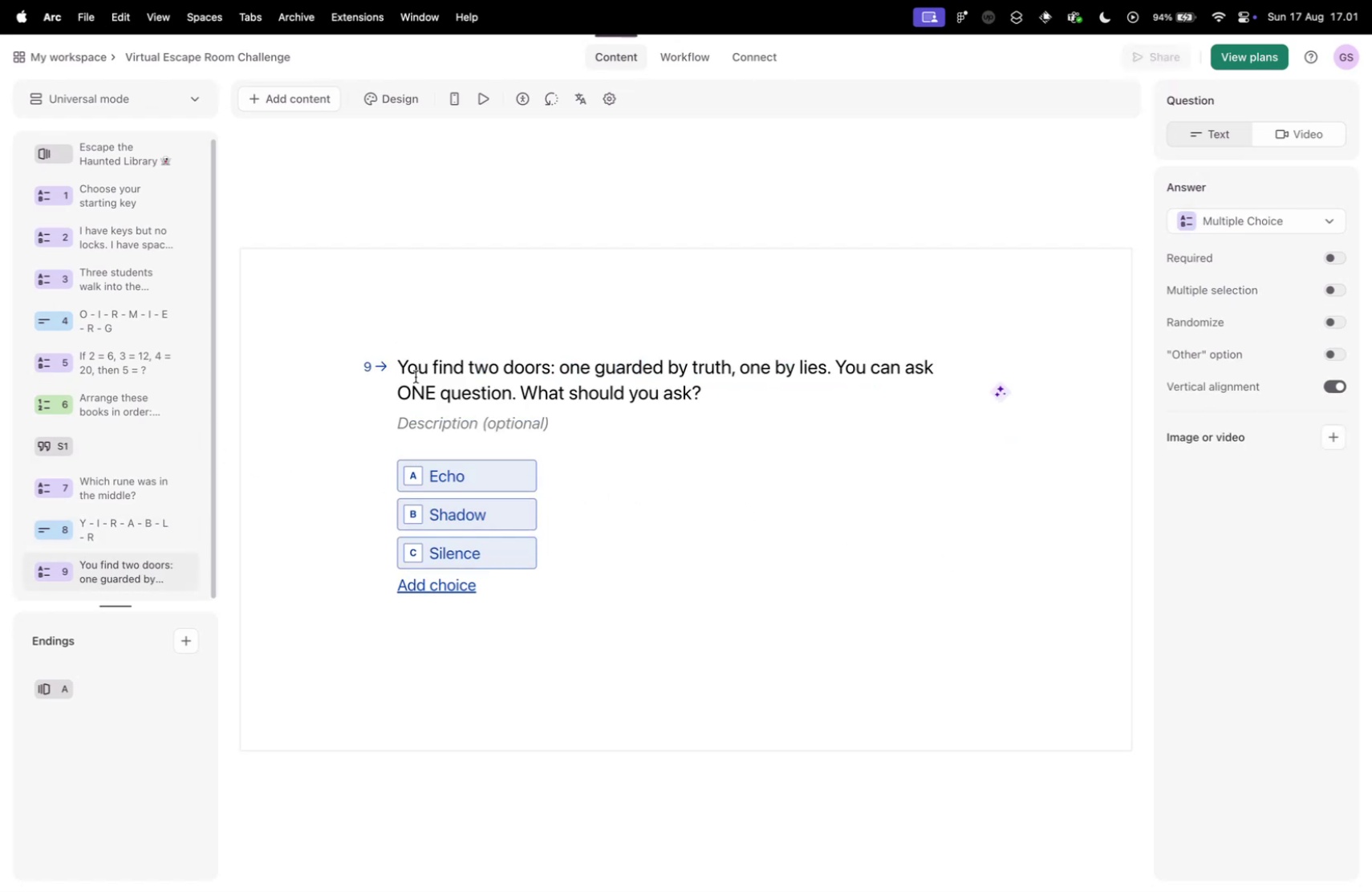 
key(Control+Tab)
 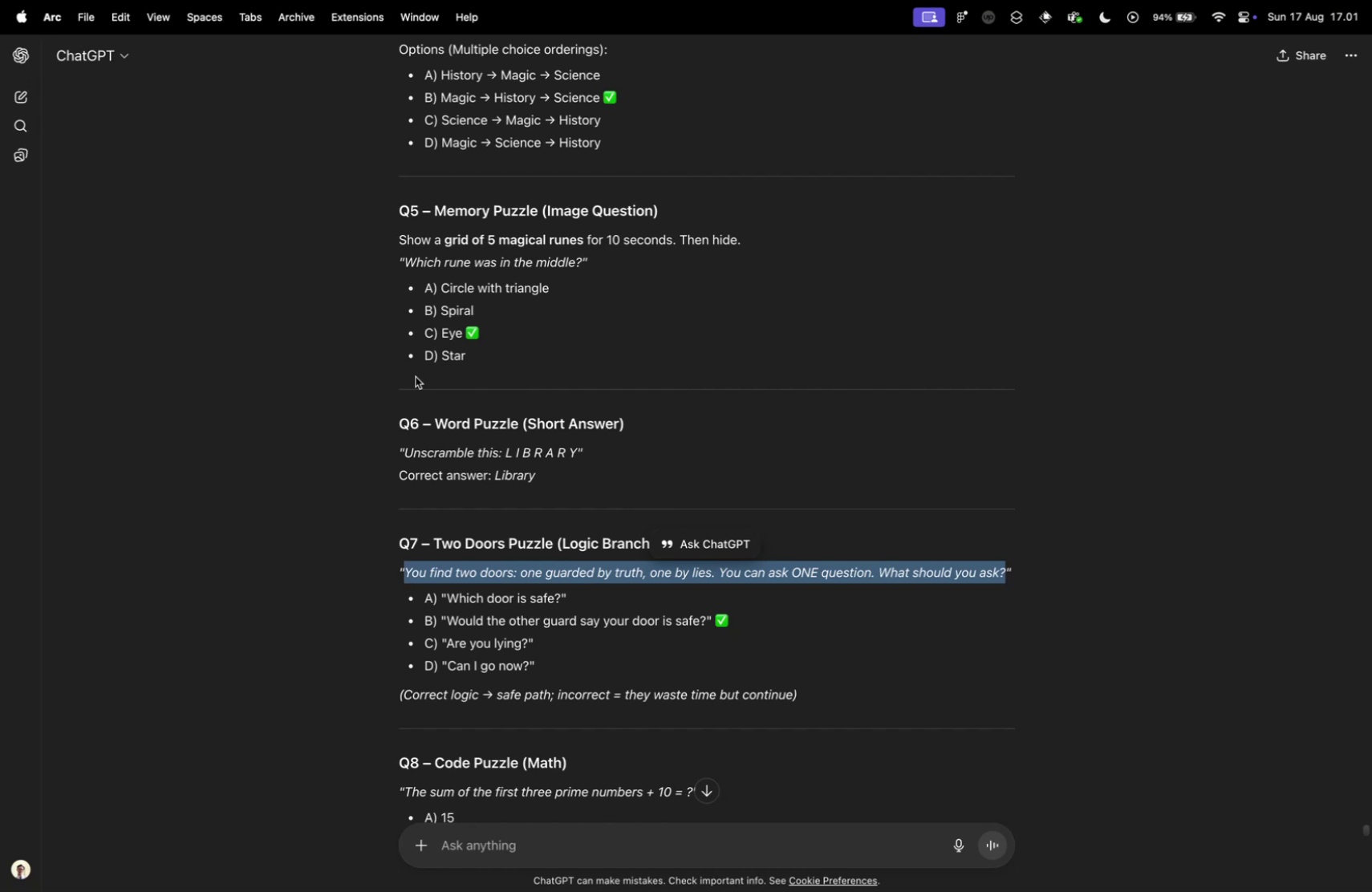 
wait(12.29)
 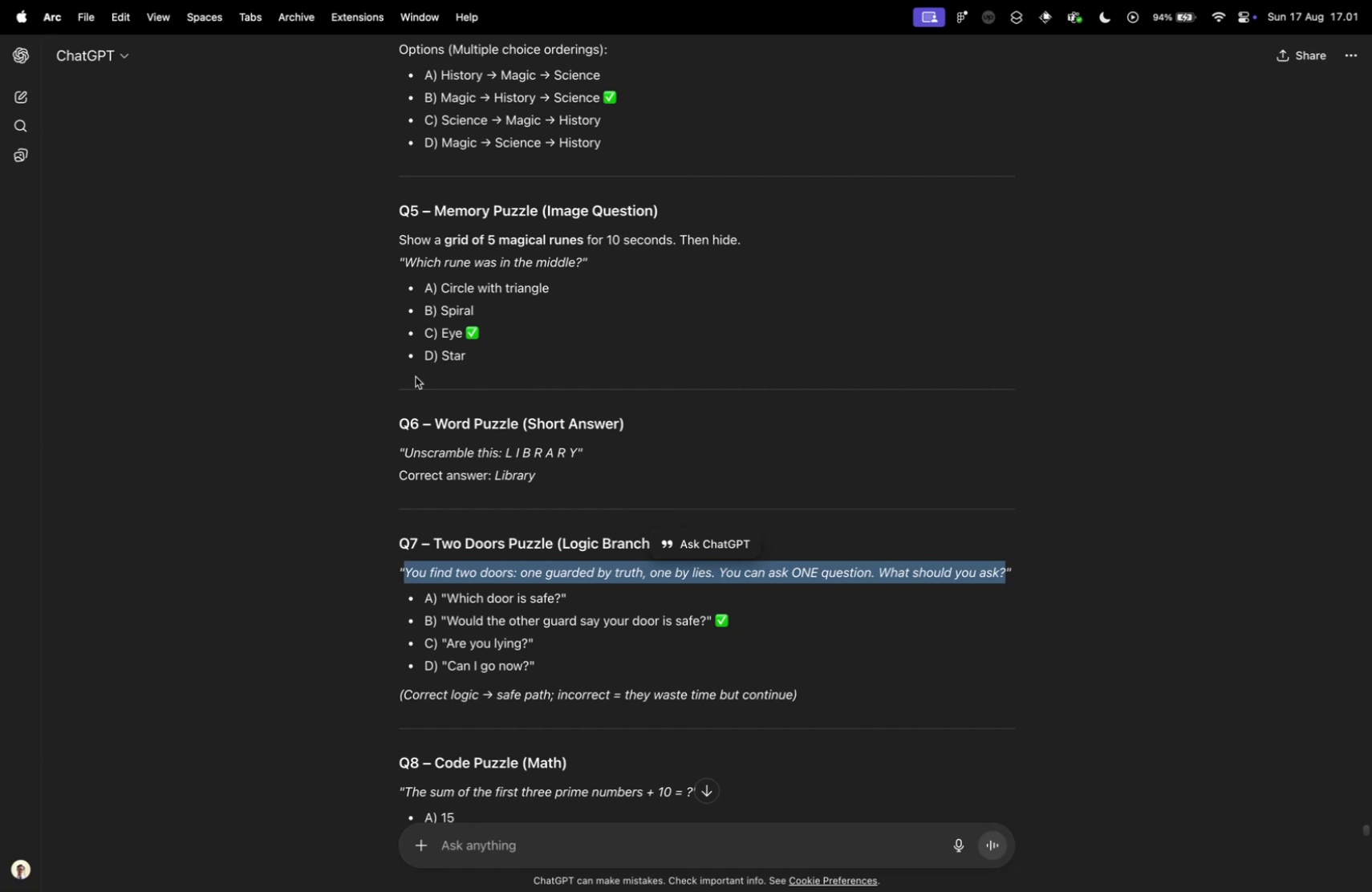 
key(Control+ControlLeft)
 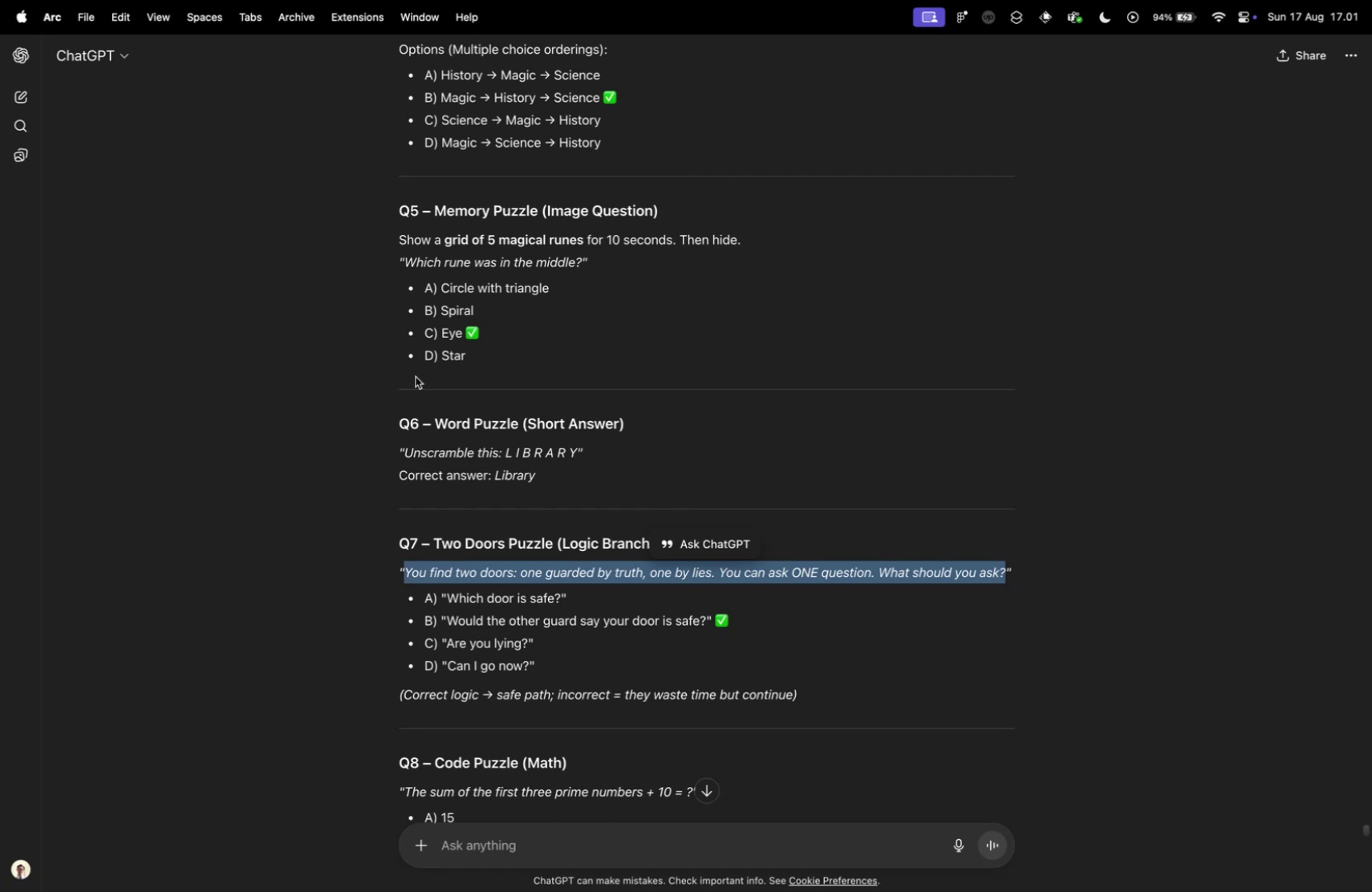 
key(Control+Tab)
 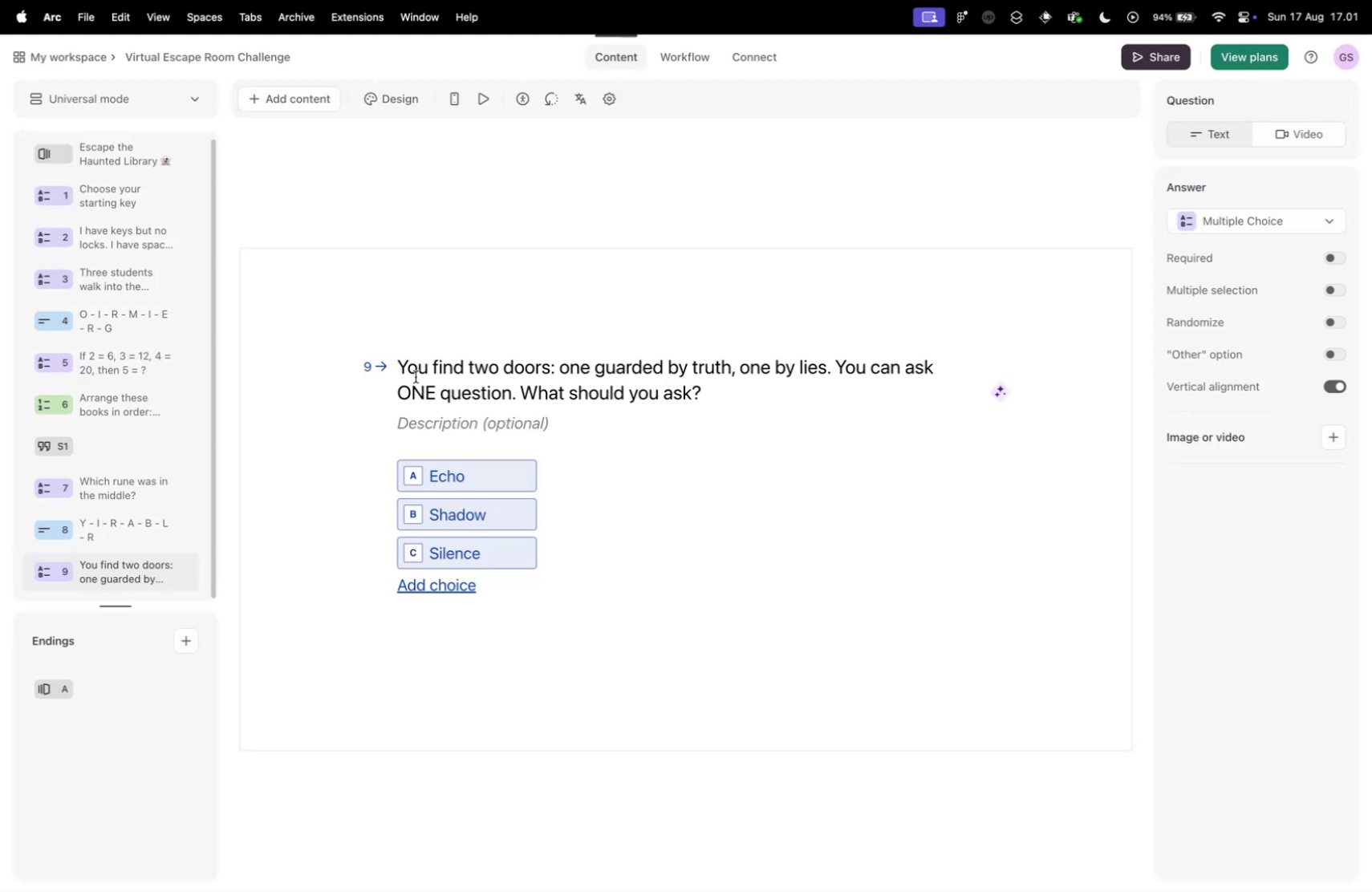 
wait(6.45)
 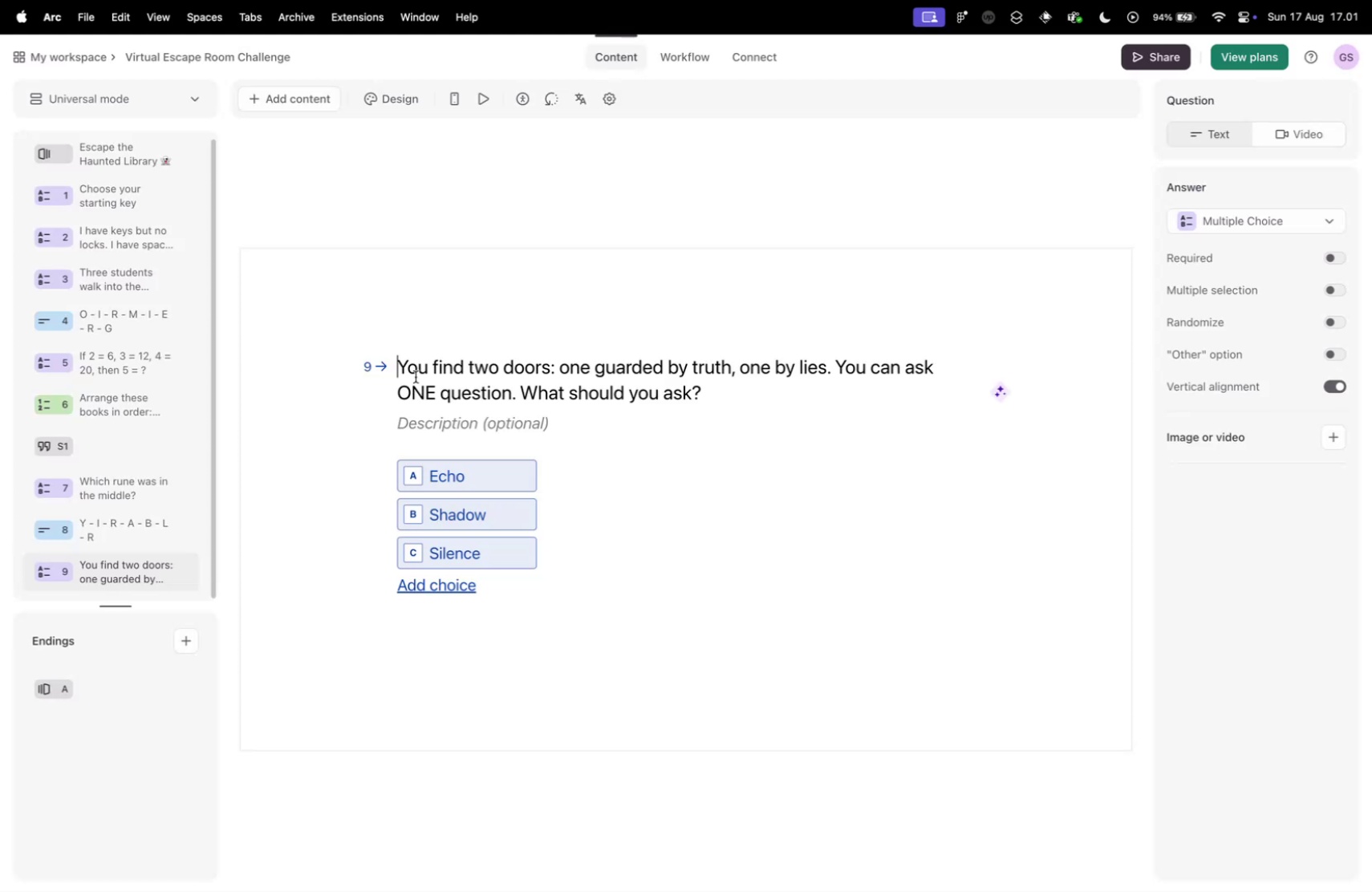 
key(Control+ControlLeft)
 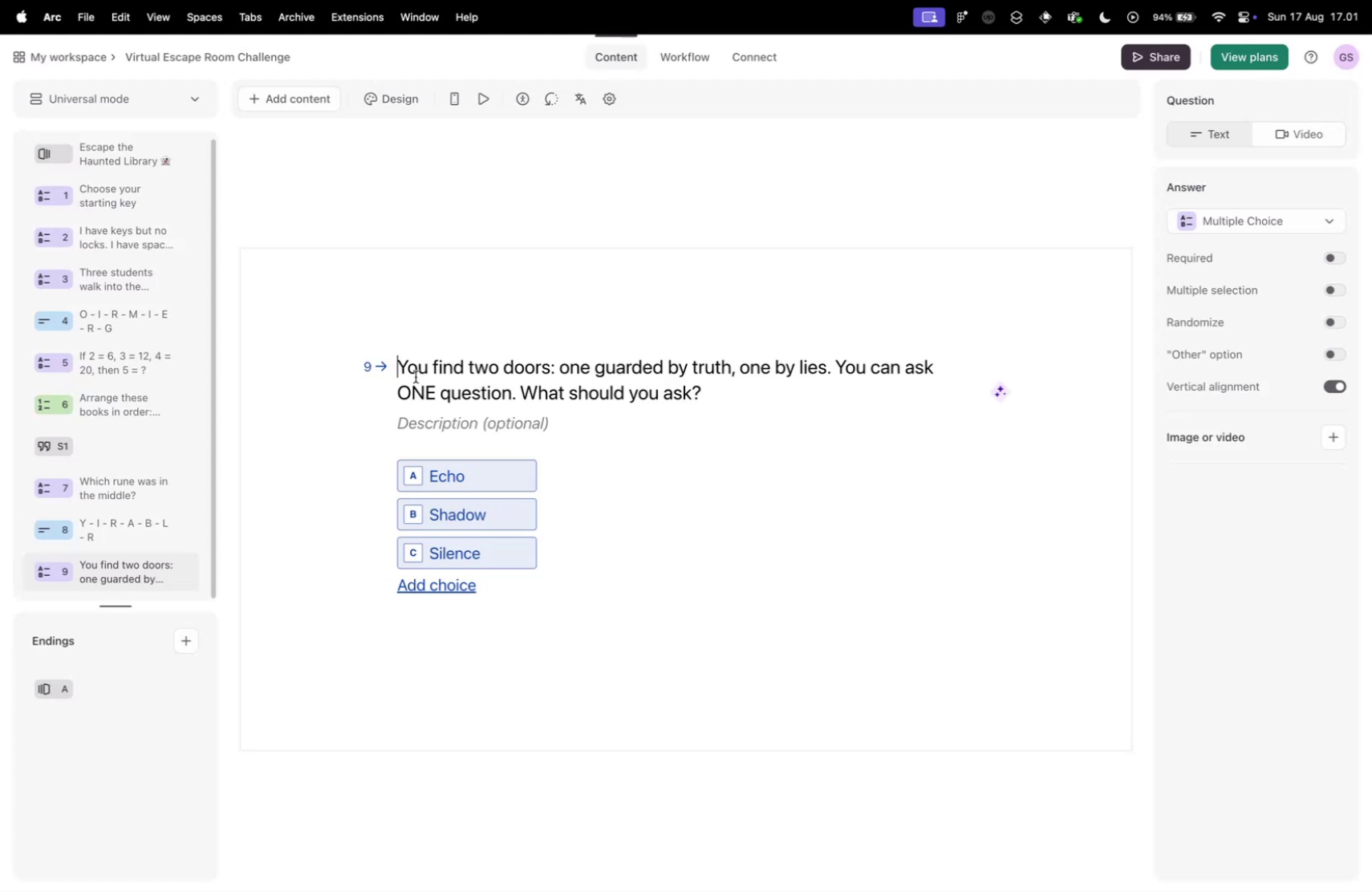 
key(Control+Tab)
 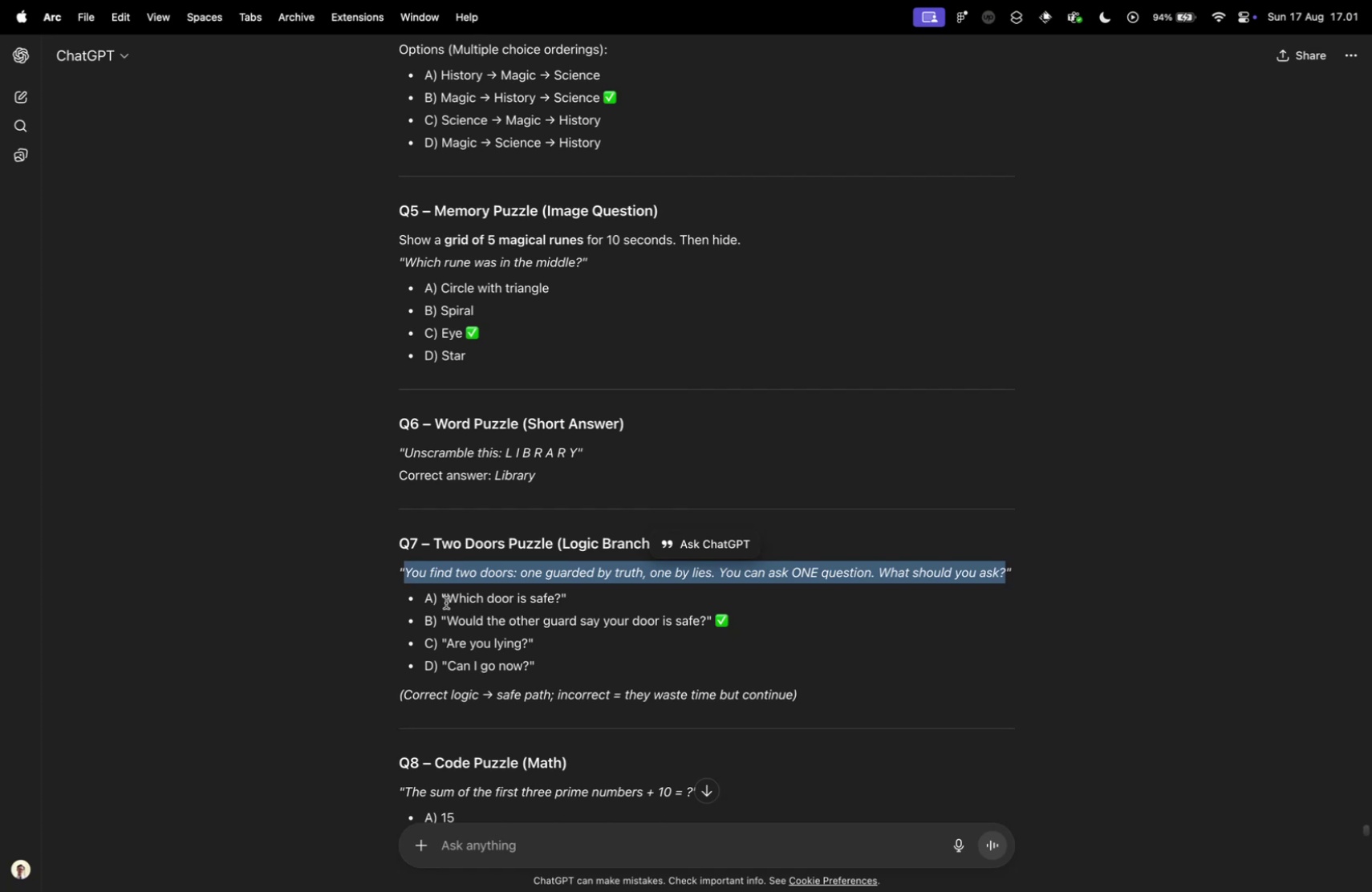 
left_click_drag(start_coordinate=[438, 598], to_coordinate=[570, 602])
 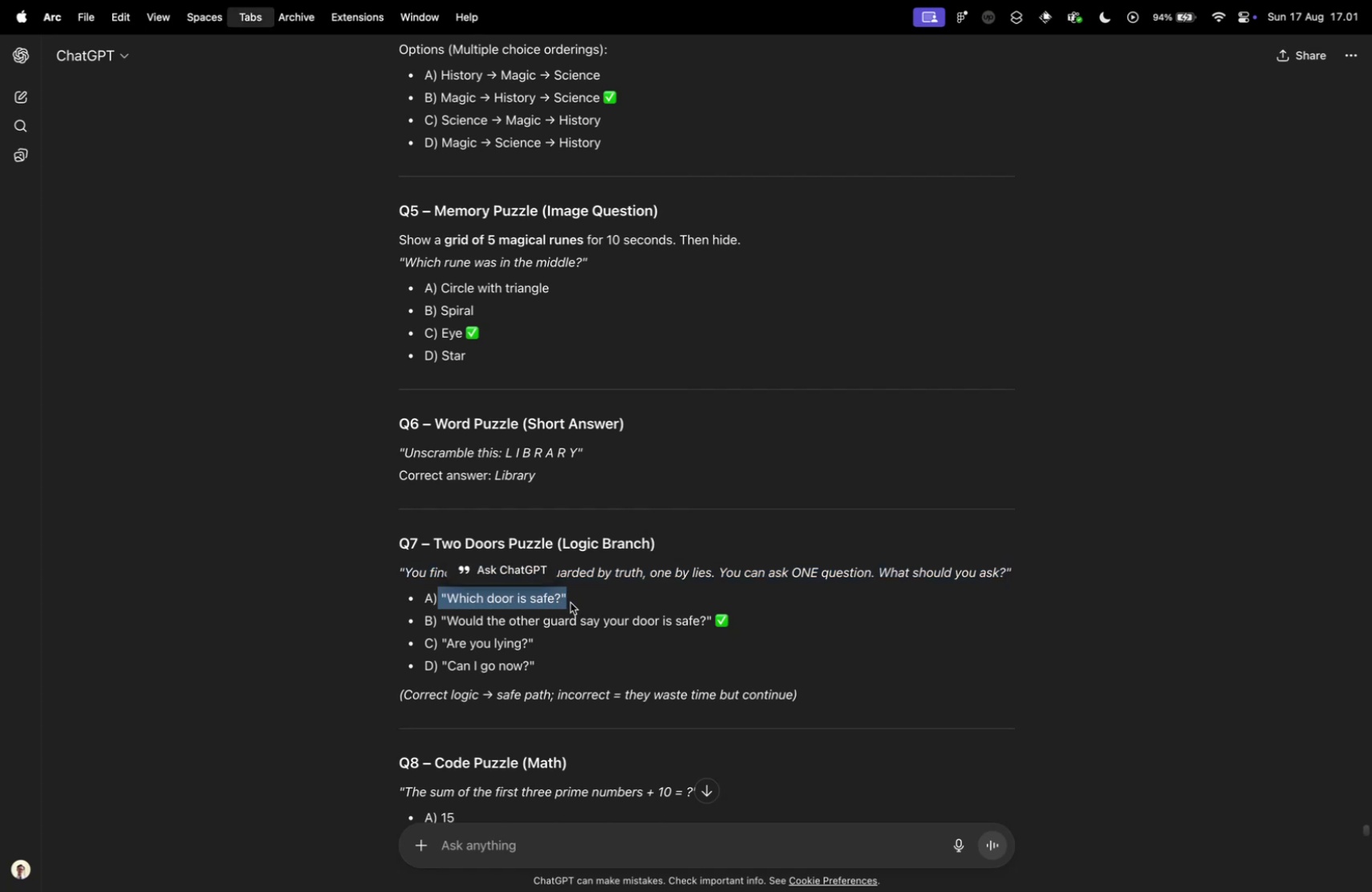 
key(Meta+CommandLeft)
 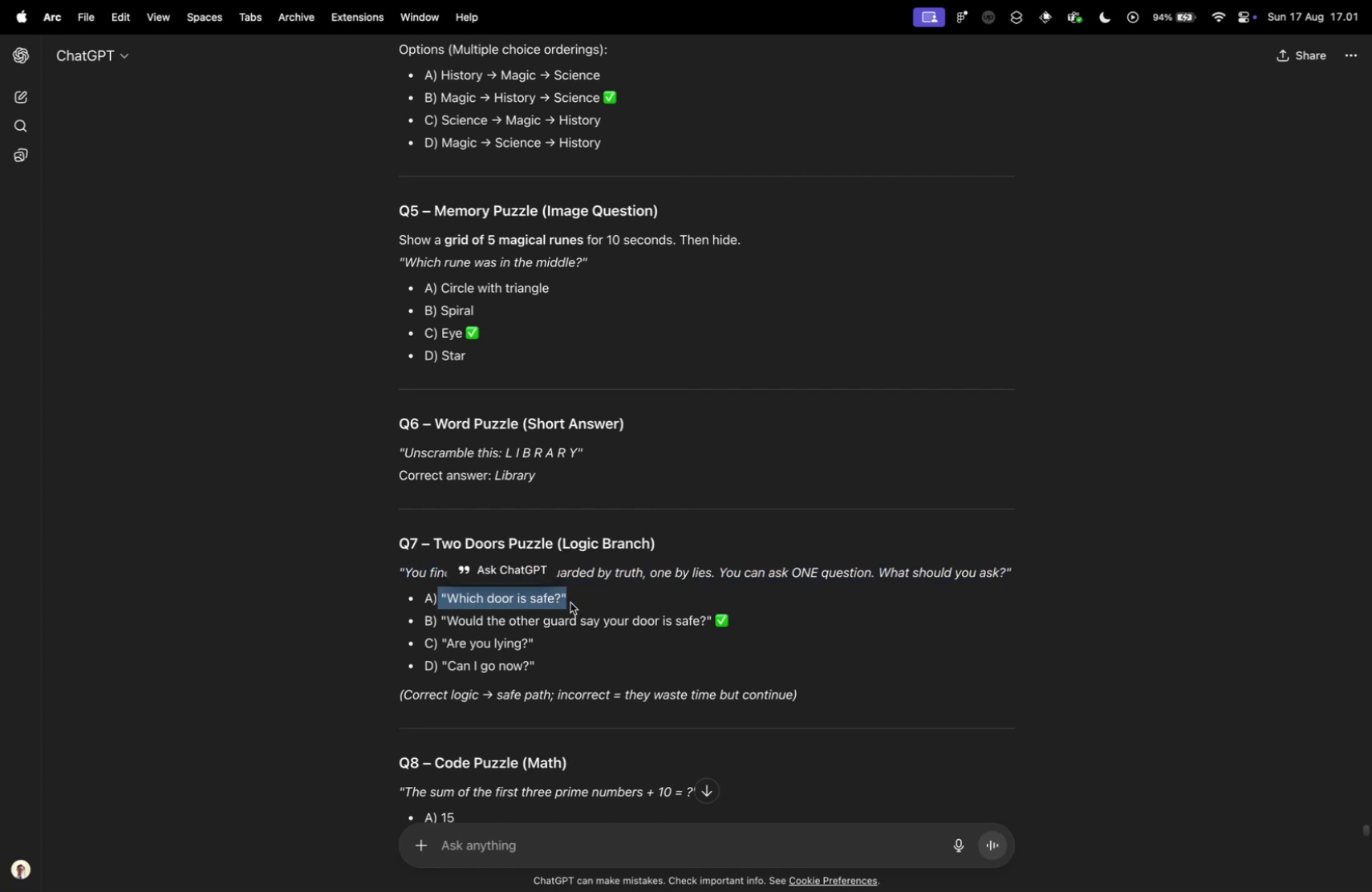 
key(Meta+C)
 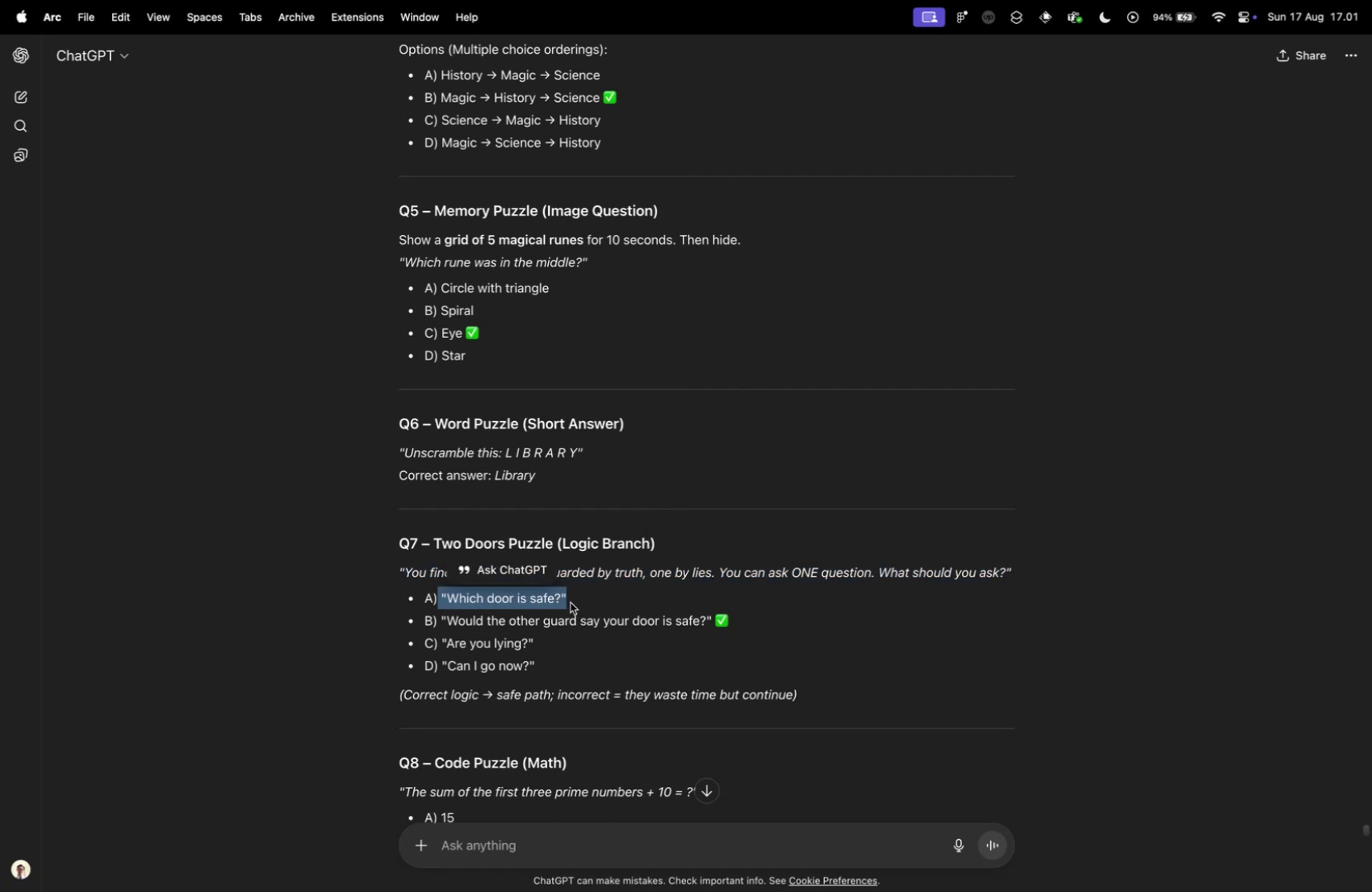 
key(Control+ControlLeft)
 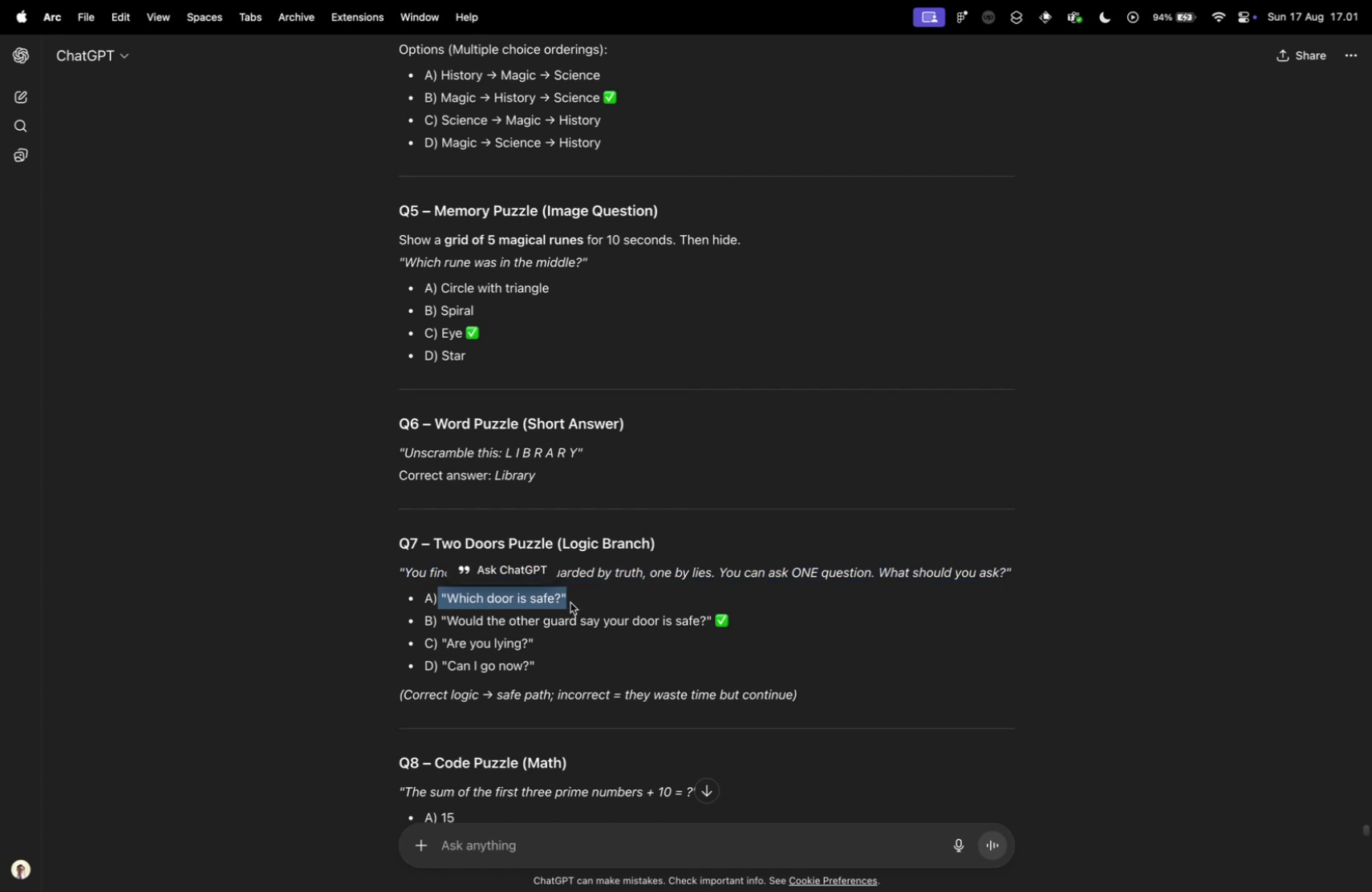 
key(Control+Tab)
 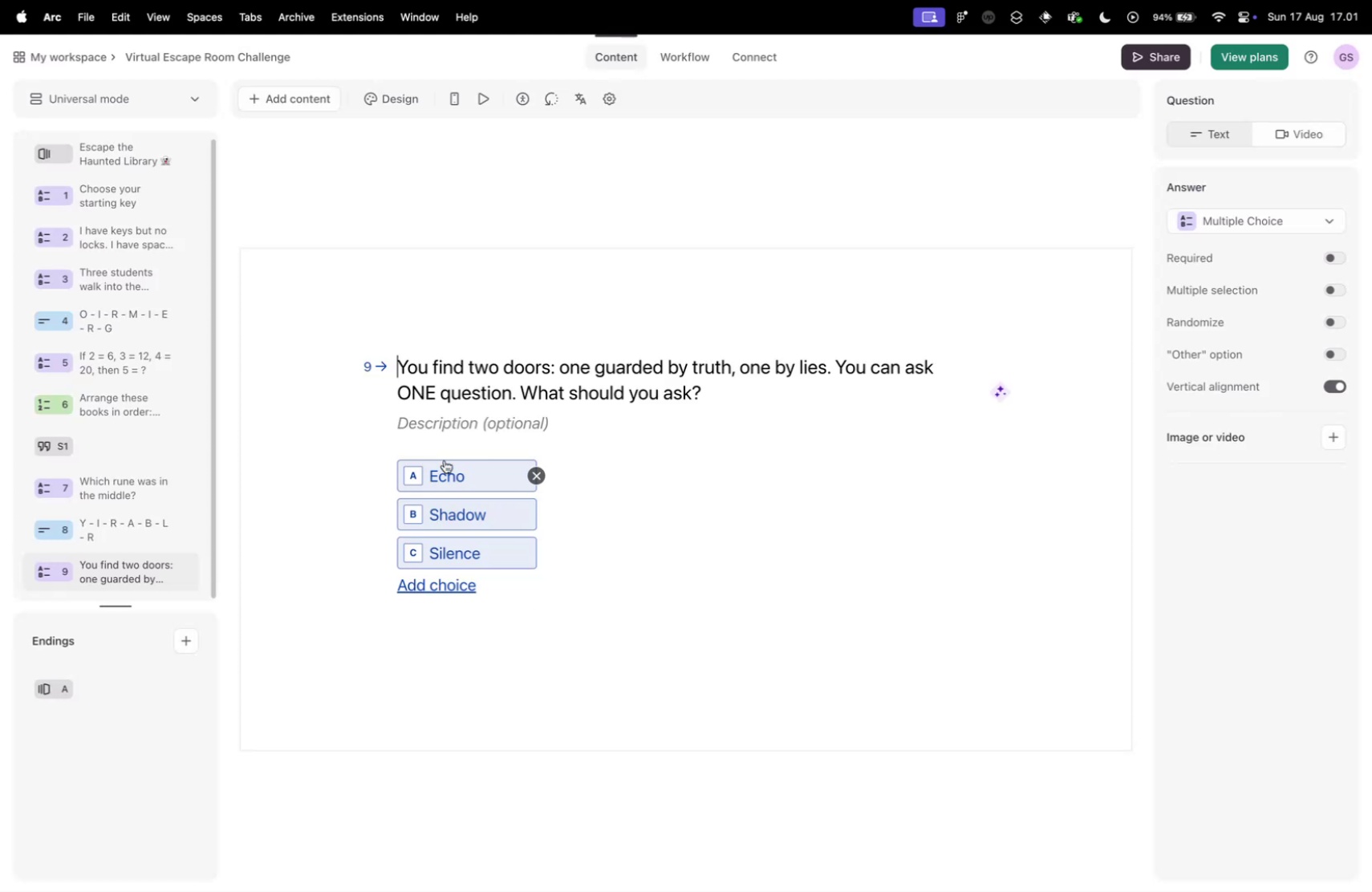 
left_click([456, 466])
 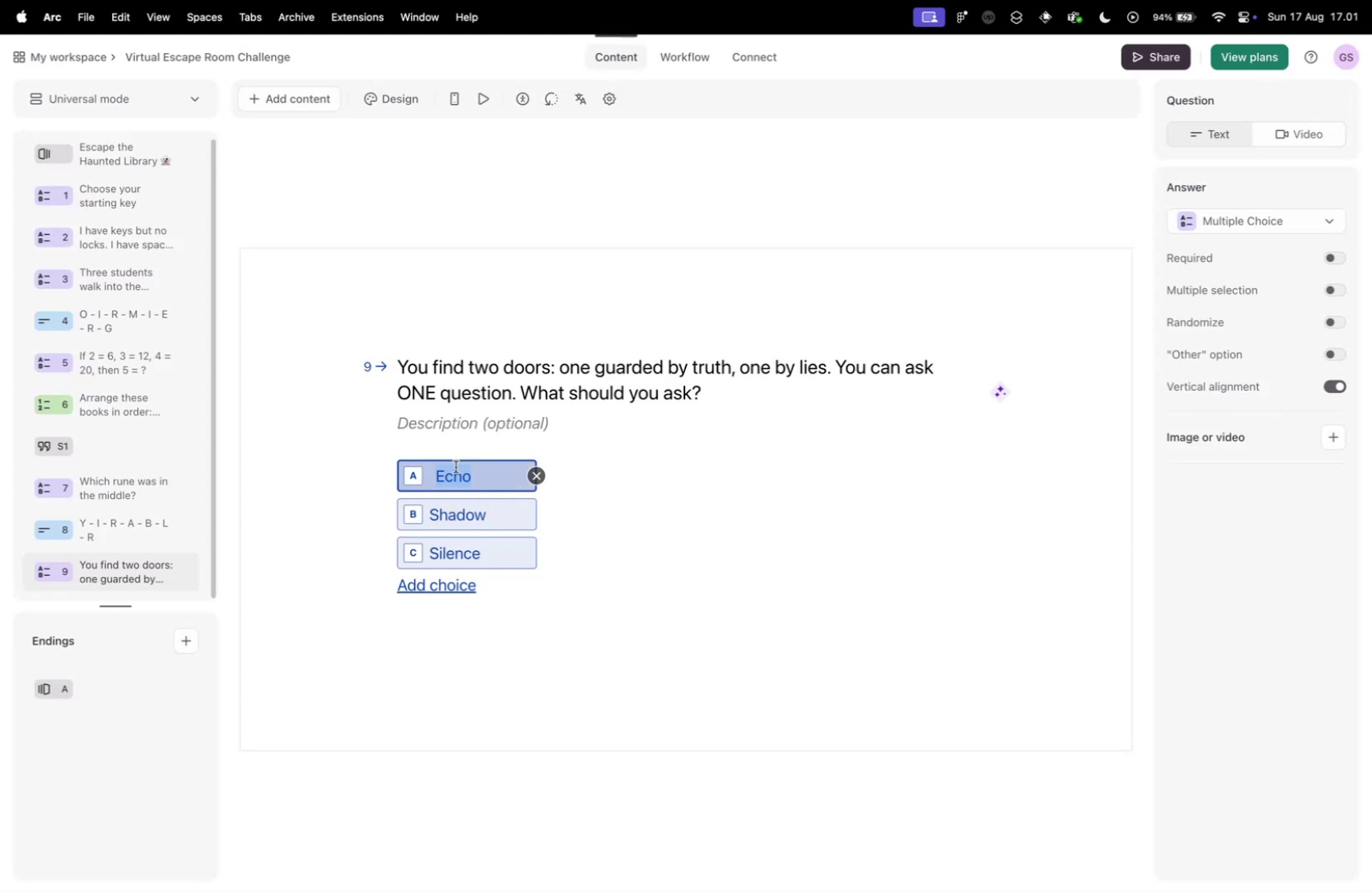 
key(Meta+V)
 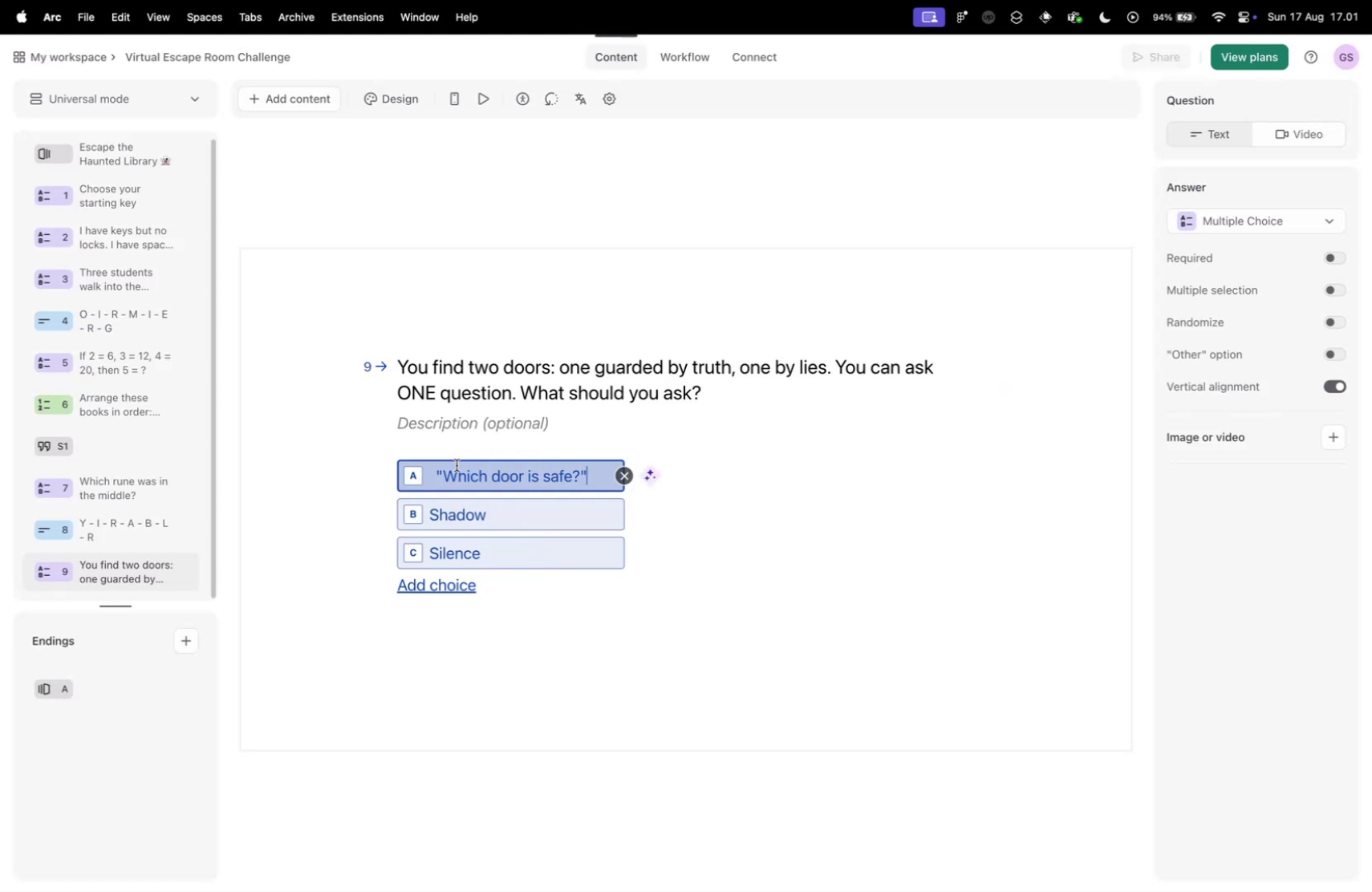 
key(Control+ControlLeft)
 